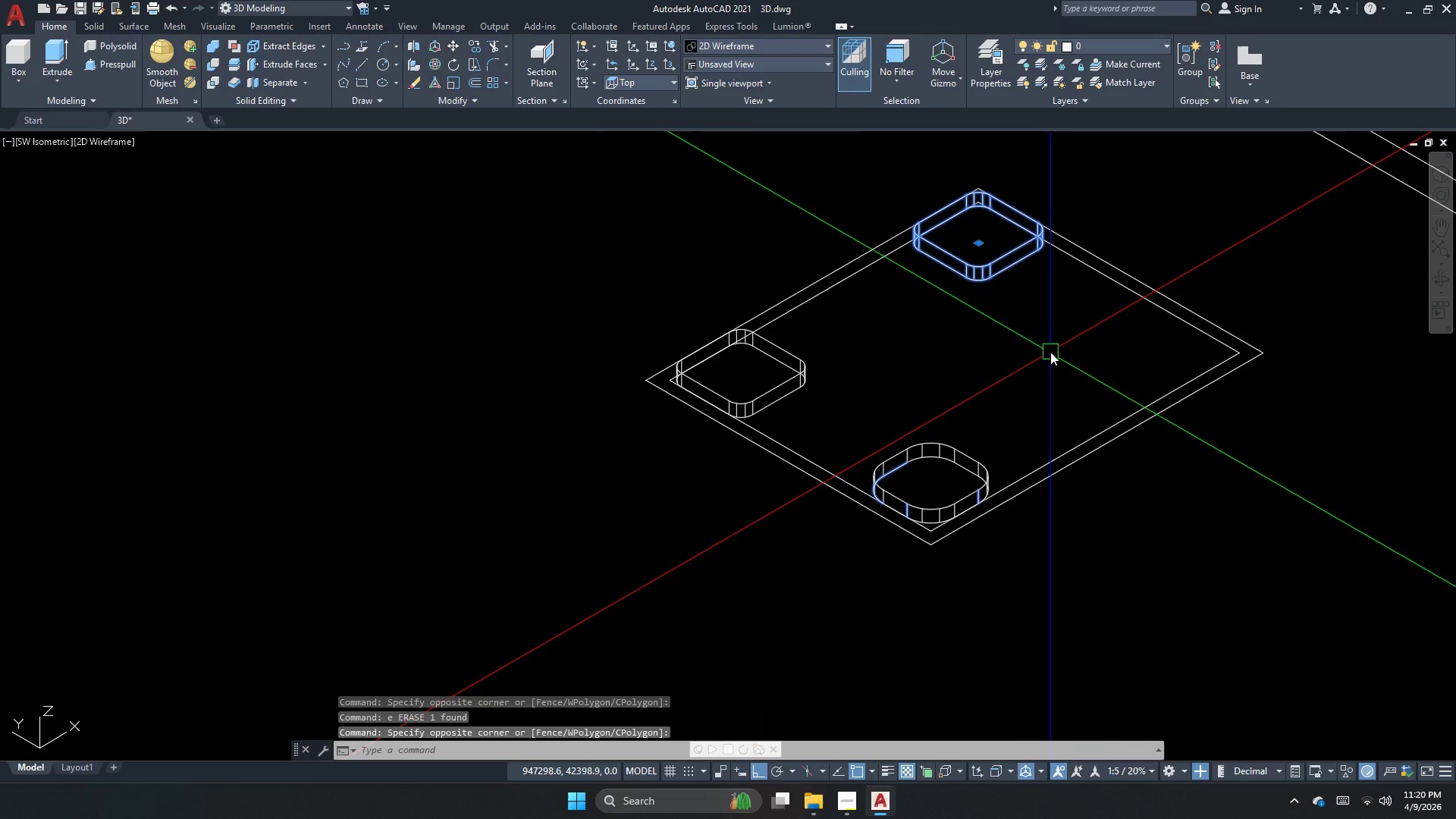 
key(Space)
 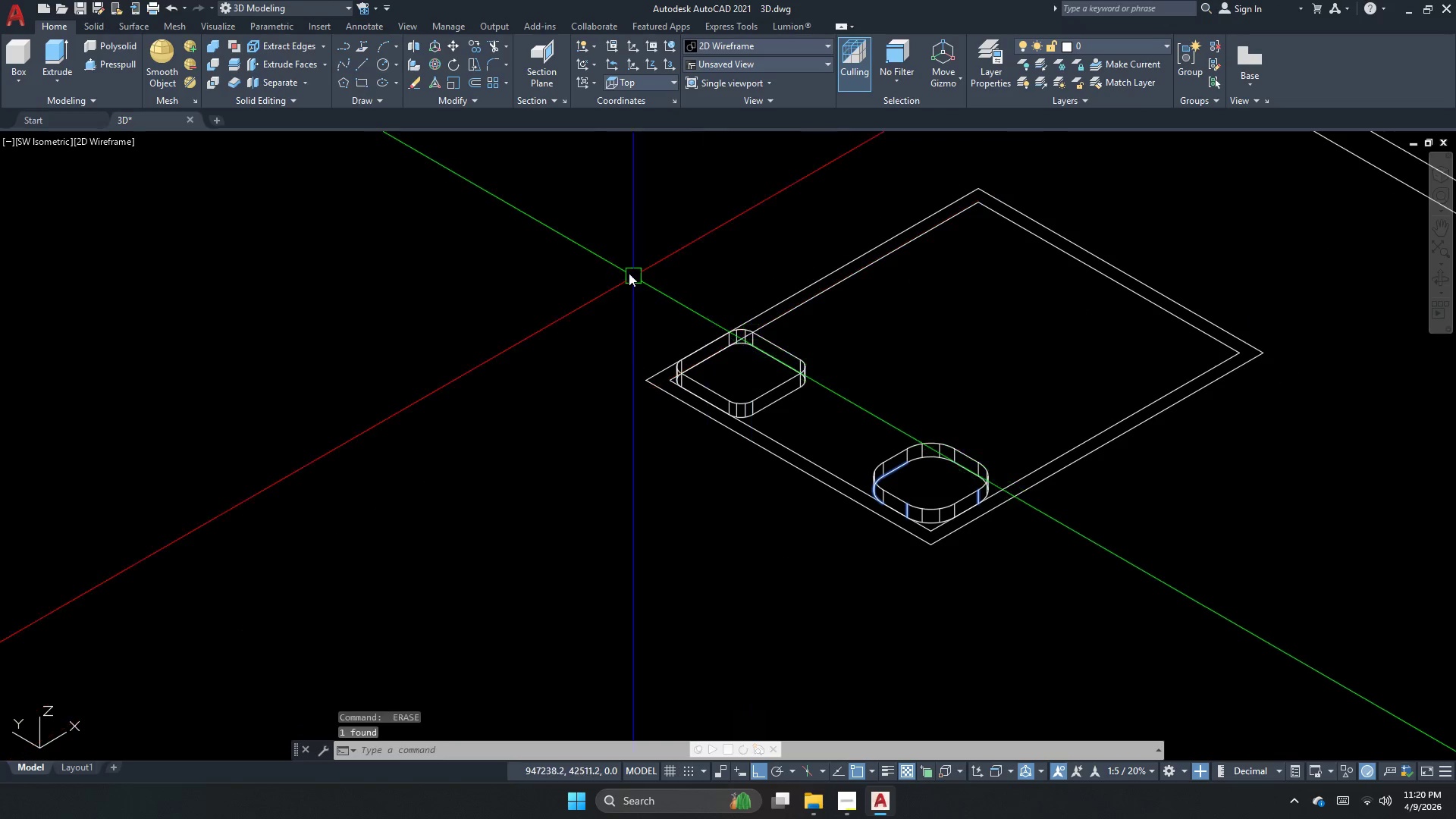 
left_click_drag(start_coordinate=[611, 268], to_coordinate=[736, 398])
 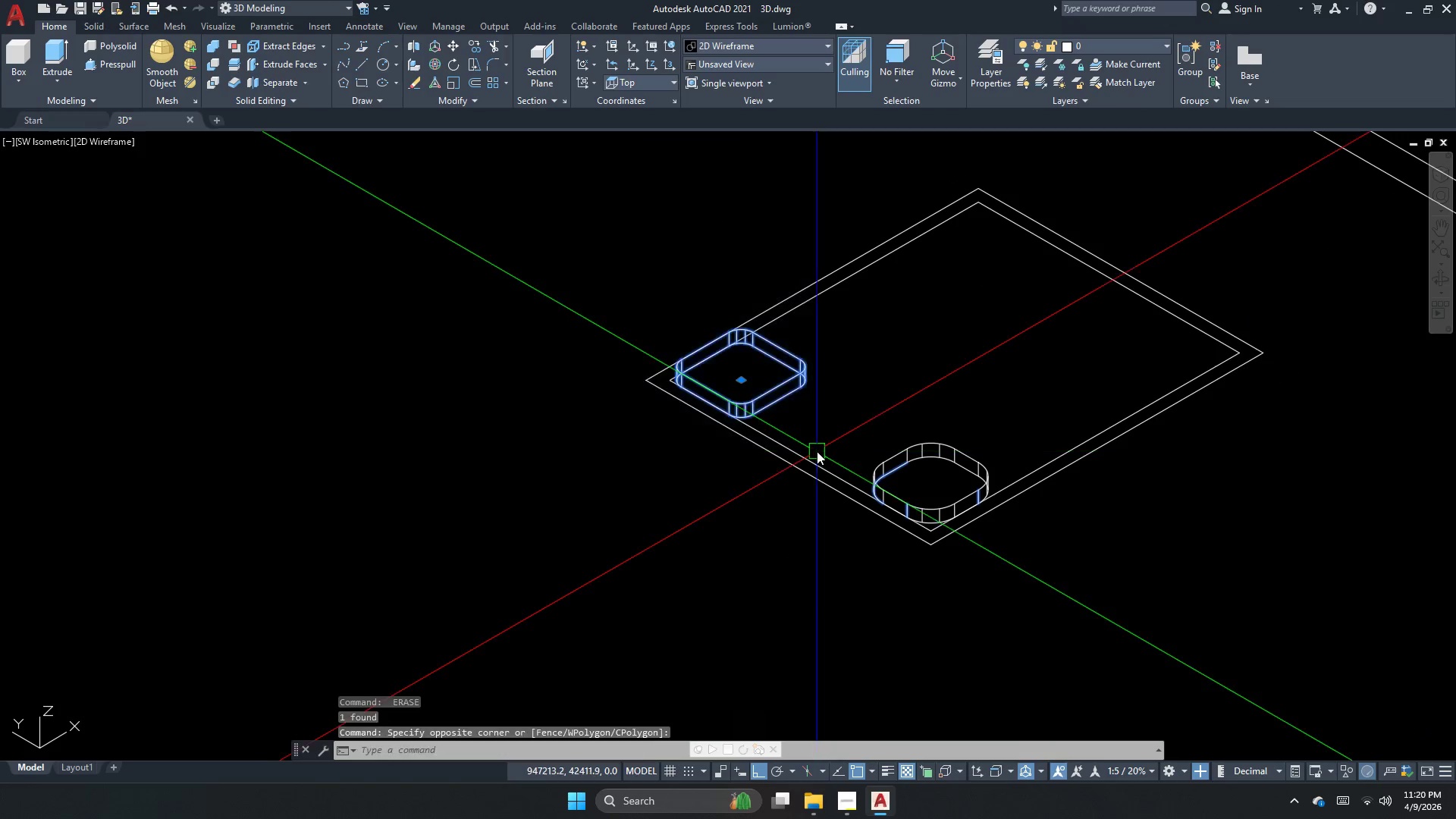 
key(Space)
 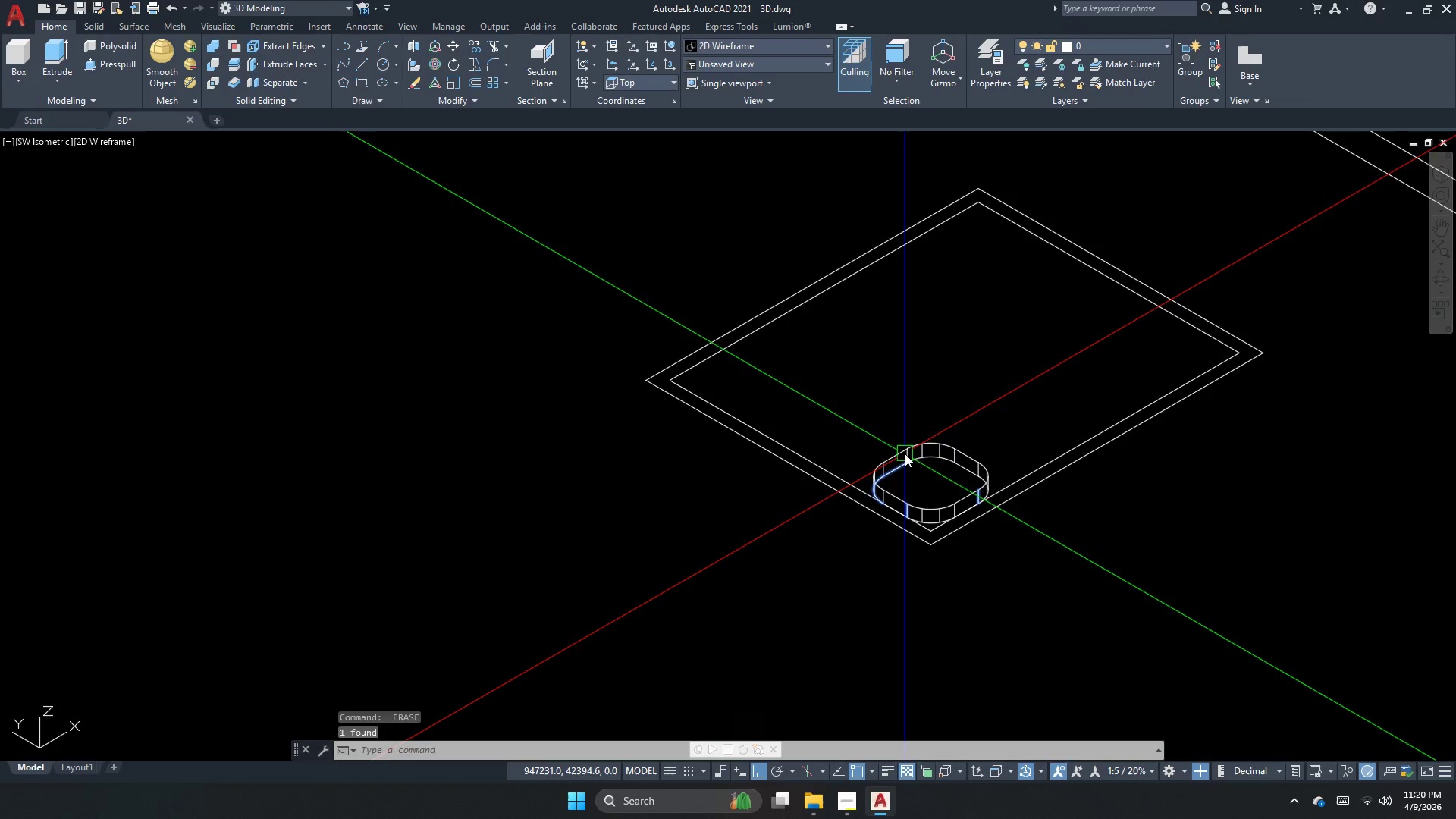 
left_click([905, 459])
 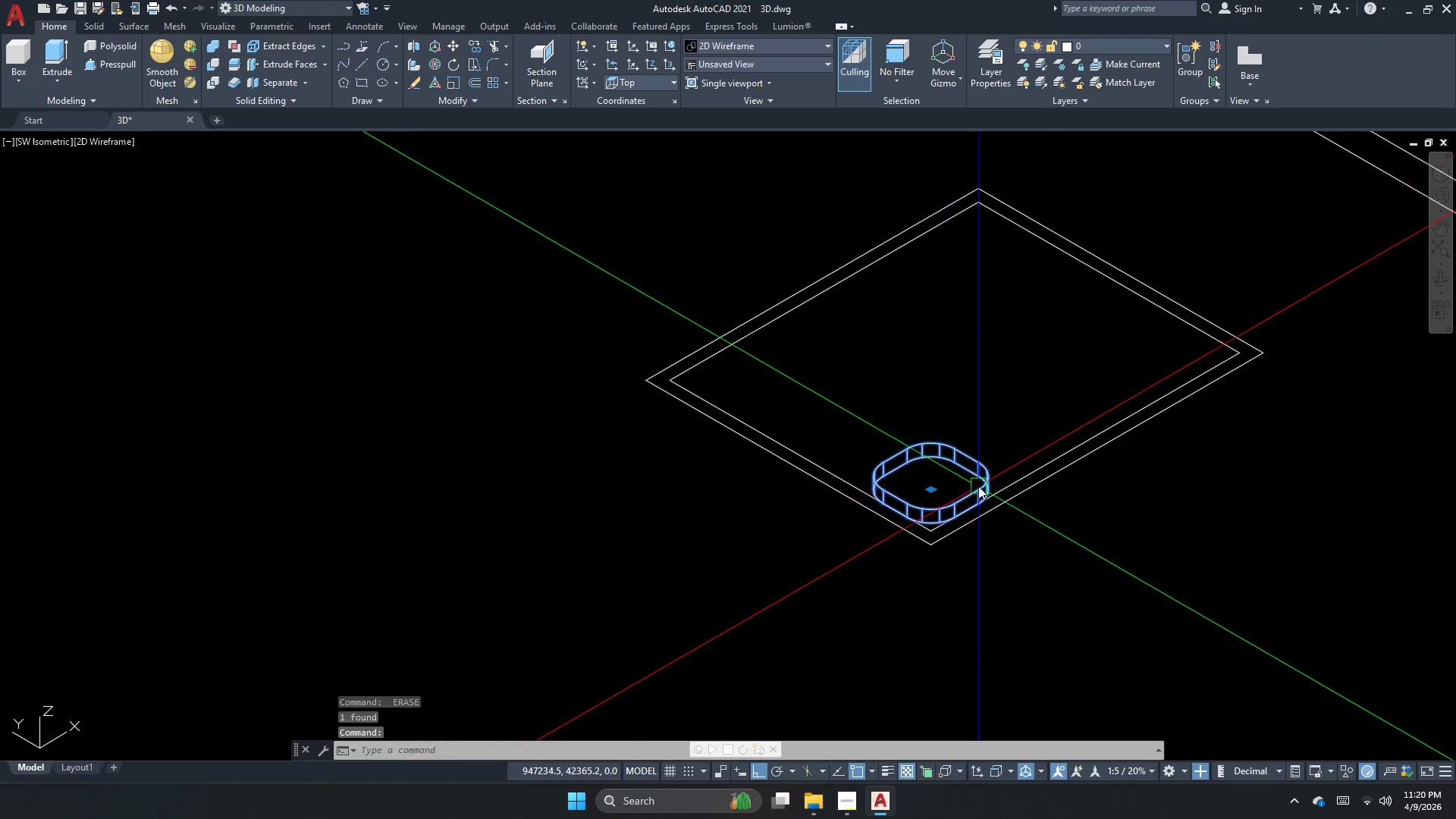 
type(mi )
 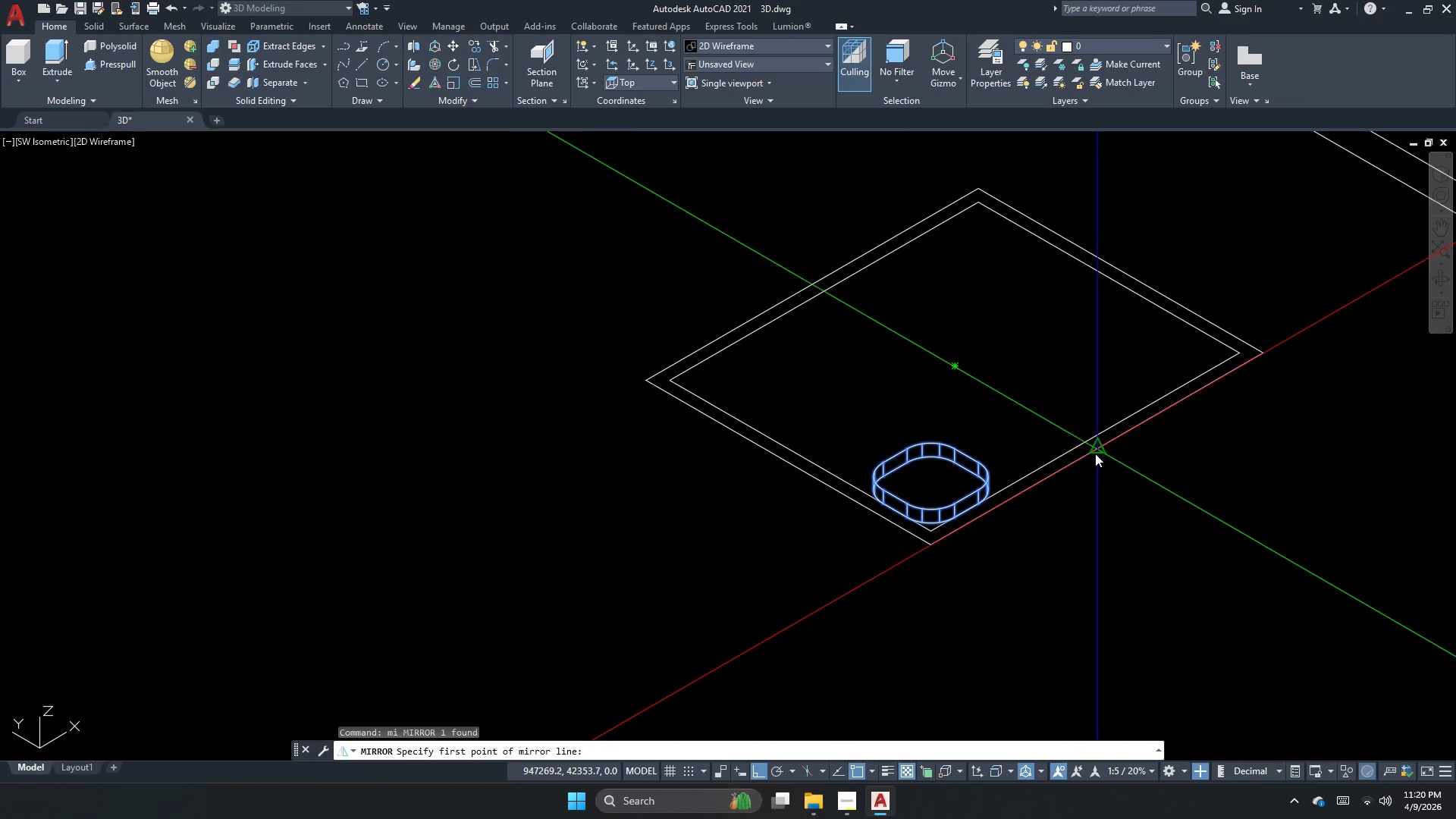 
left_click([1103, 451])
 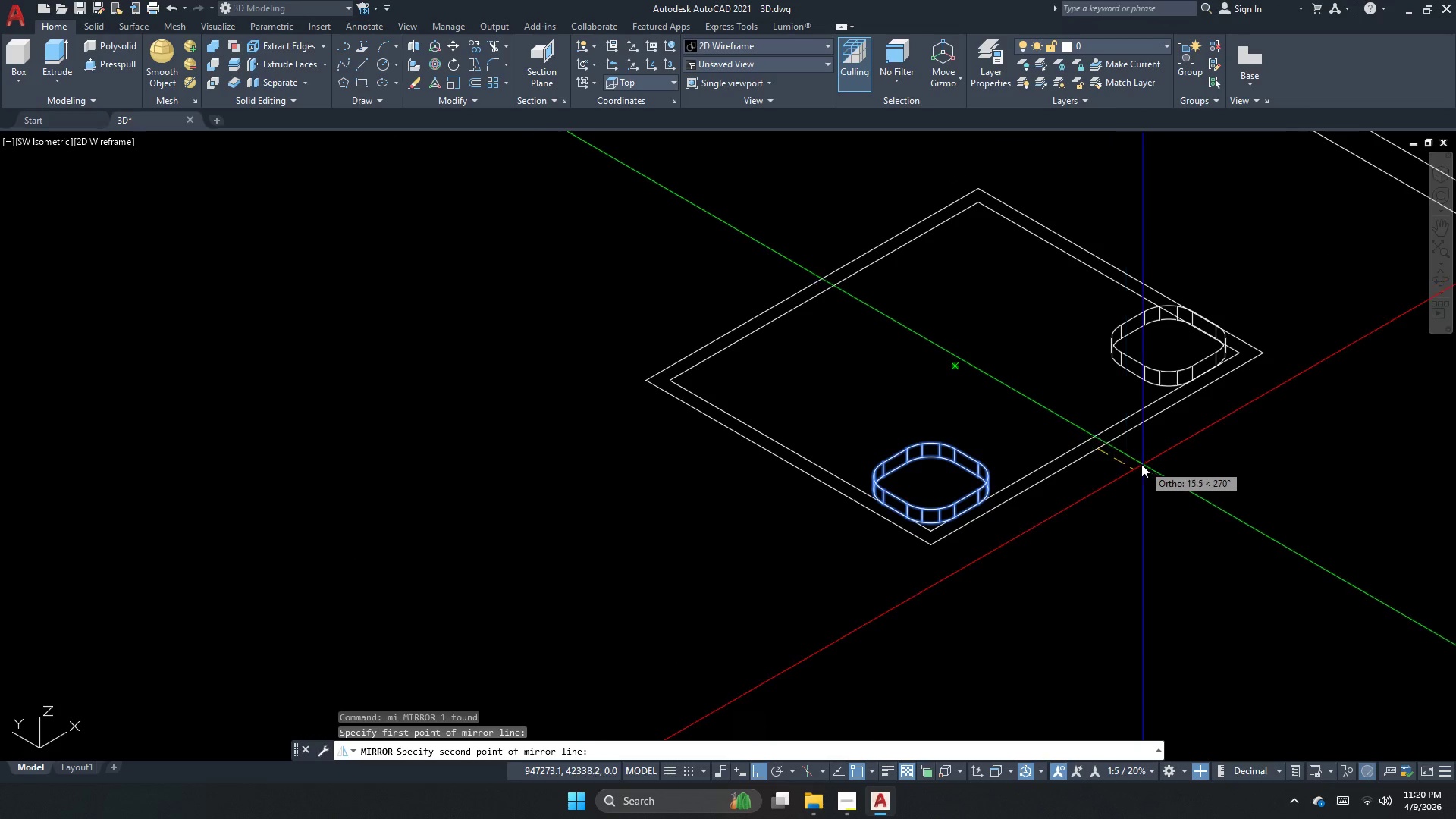 
left_click_drag(start_coordinate=[1135, 466], to_coordinate=[1135, 470])
 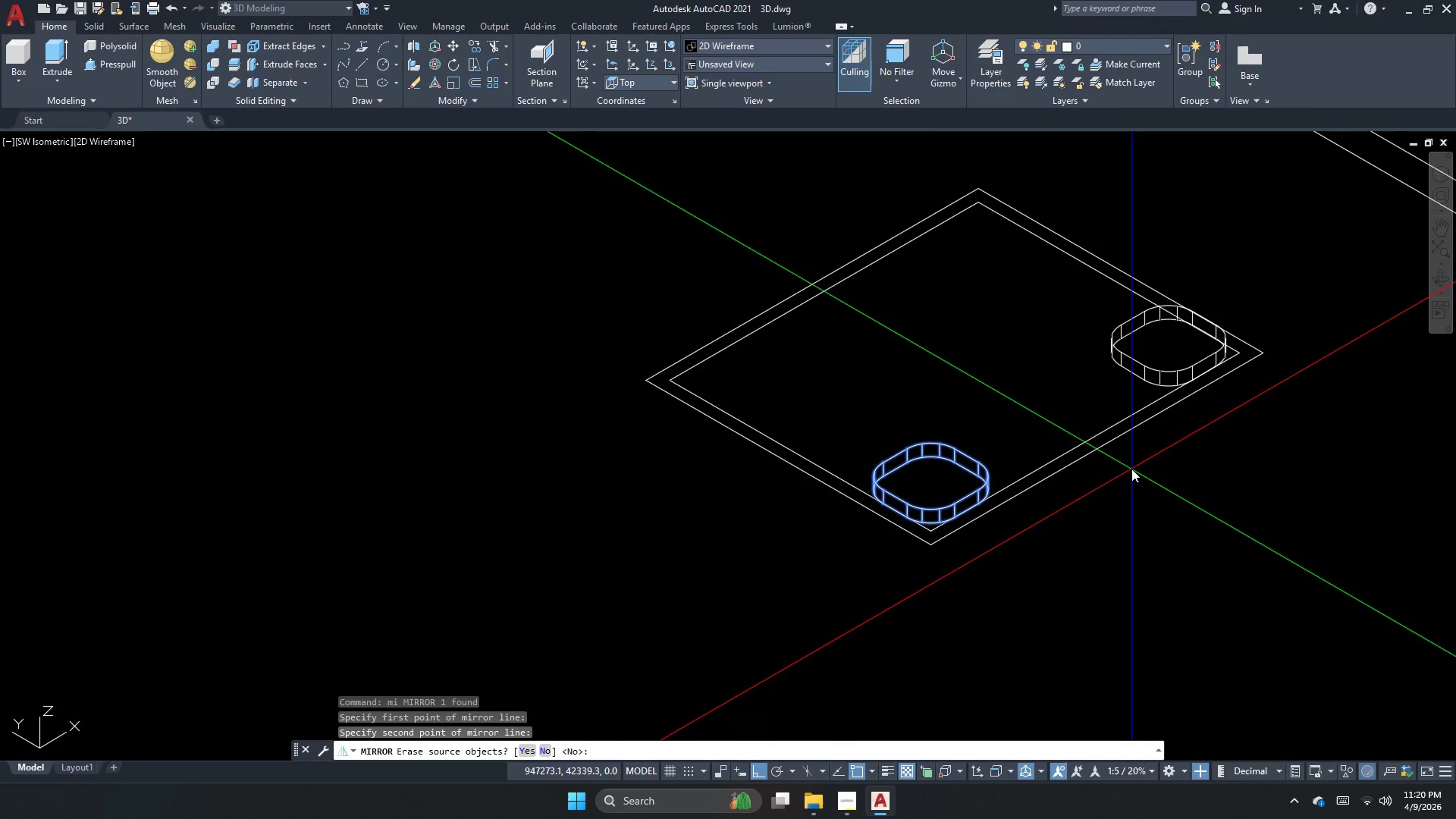 
key(N)
 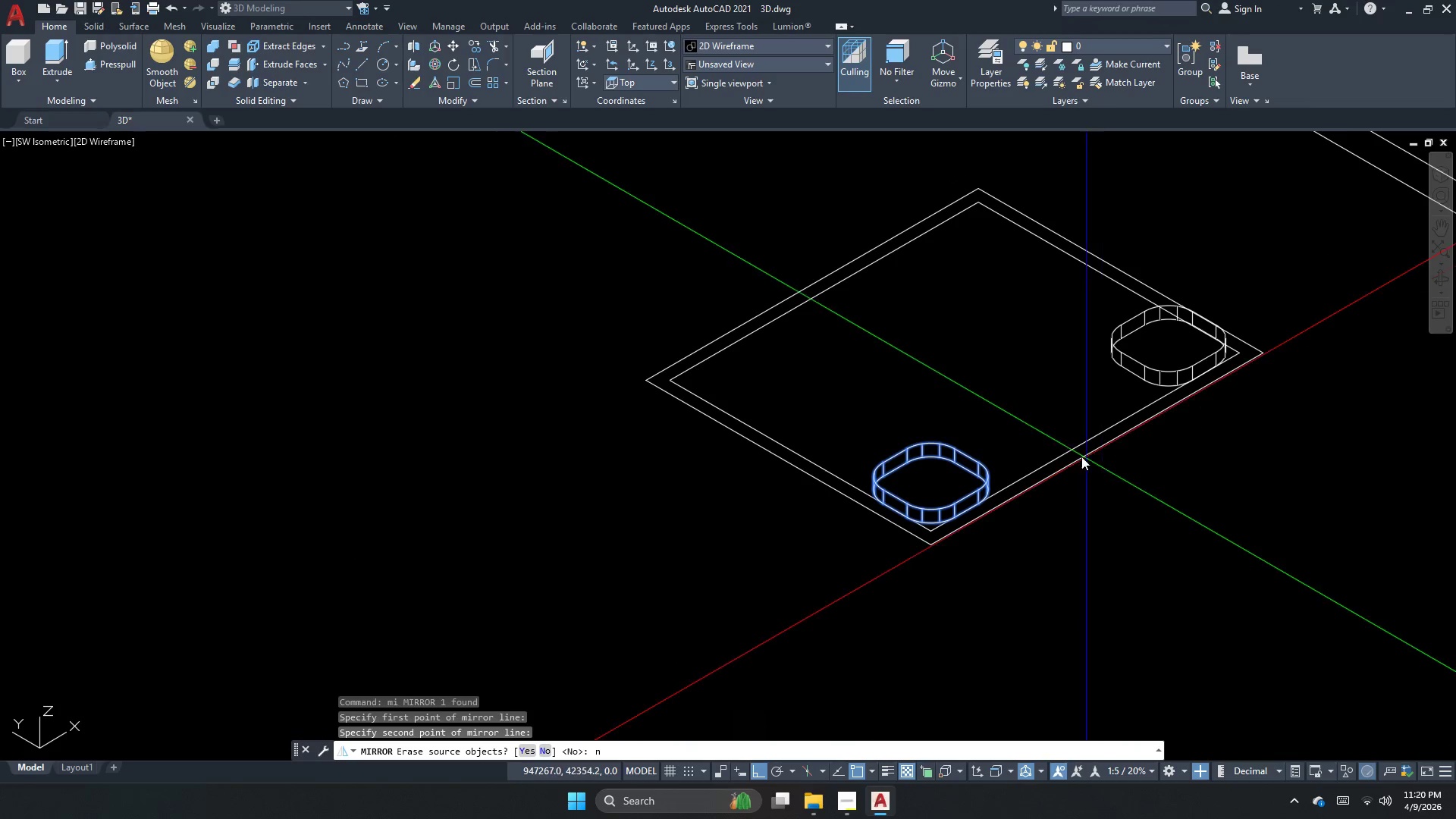 
key(Space)
 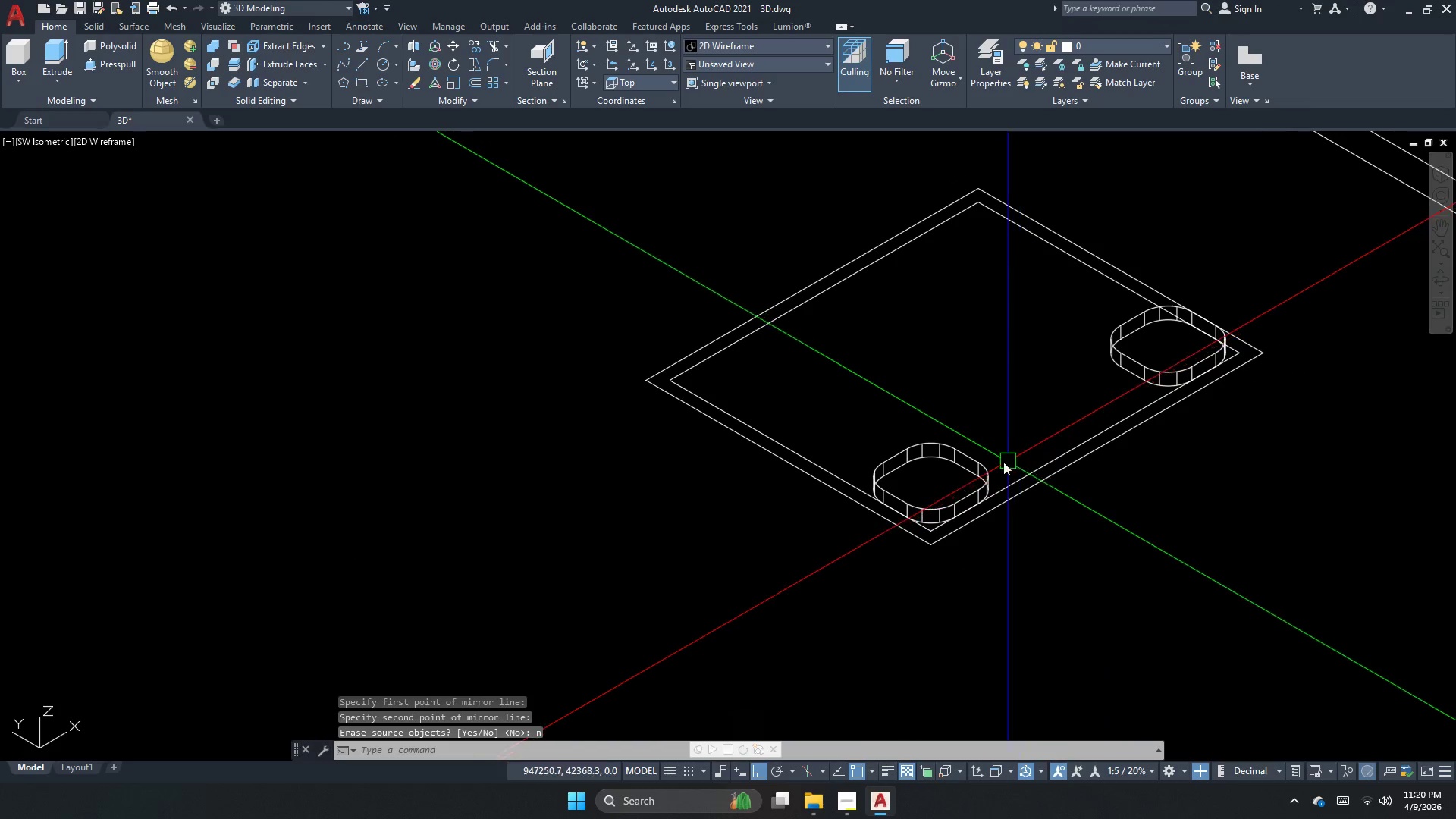 
left_click([975, 469])
 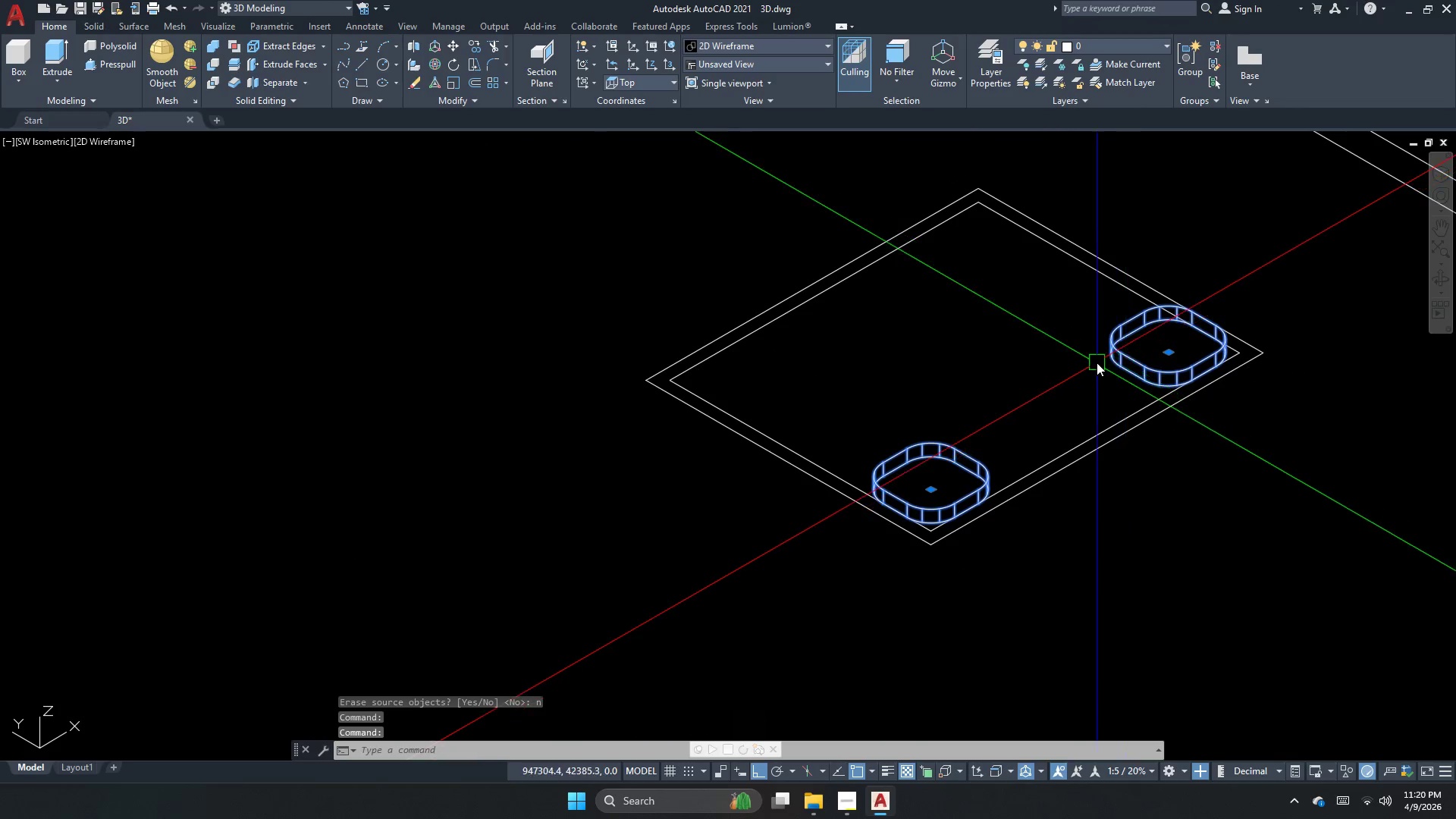 
type(mi )
 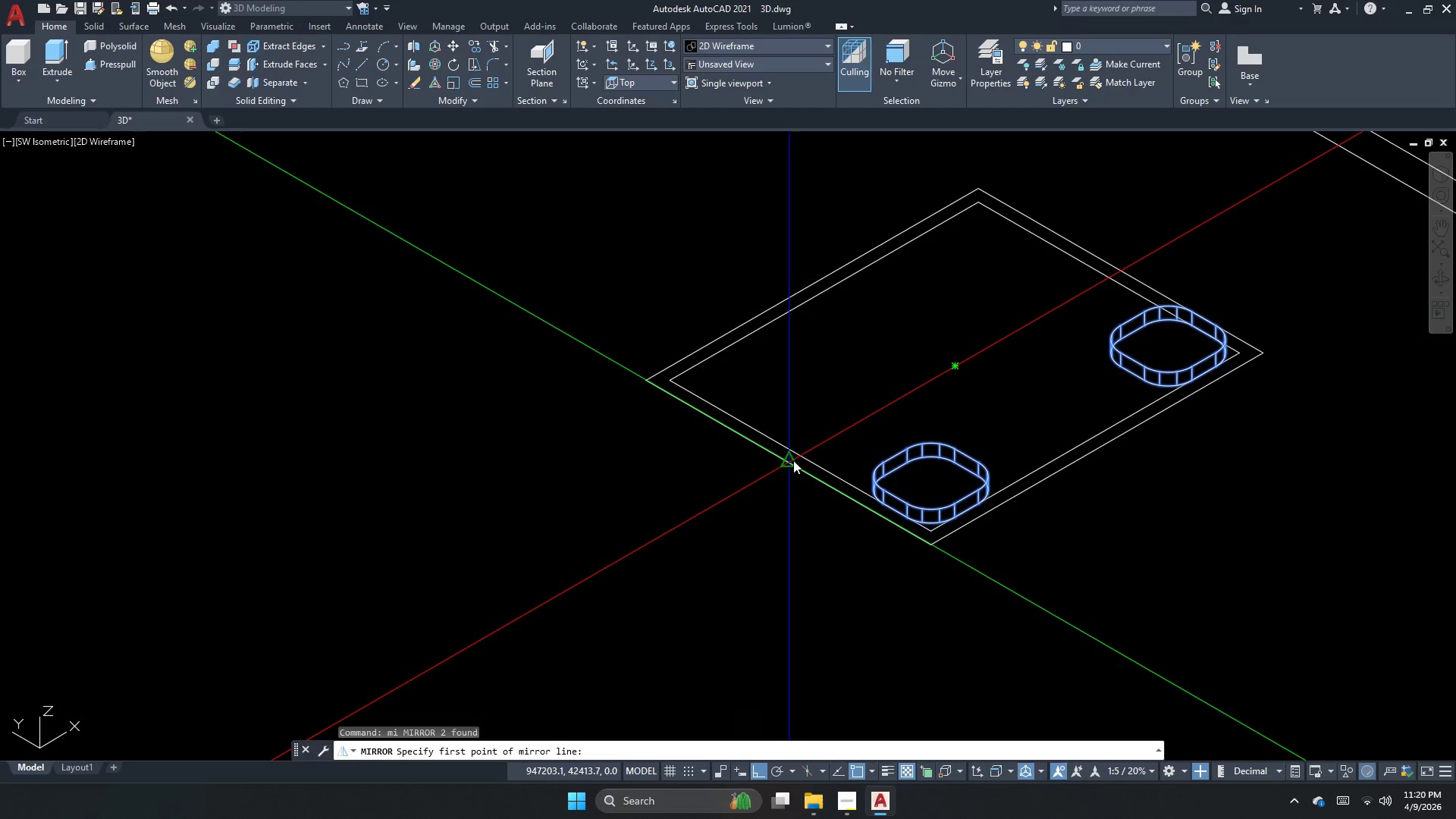 
left_click([796, 460])
 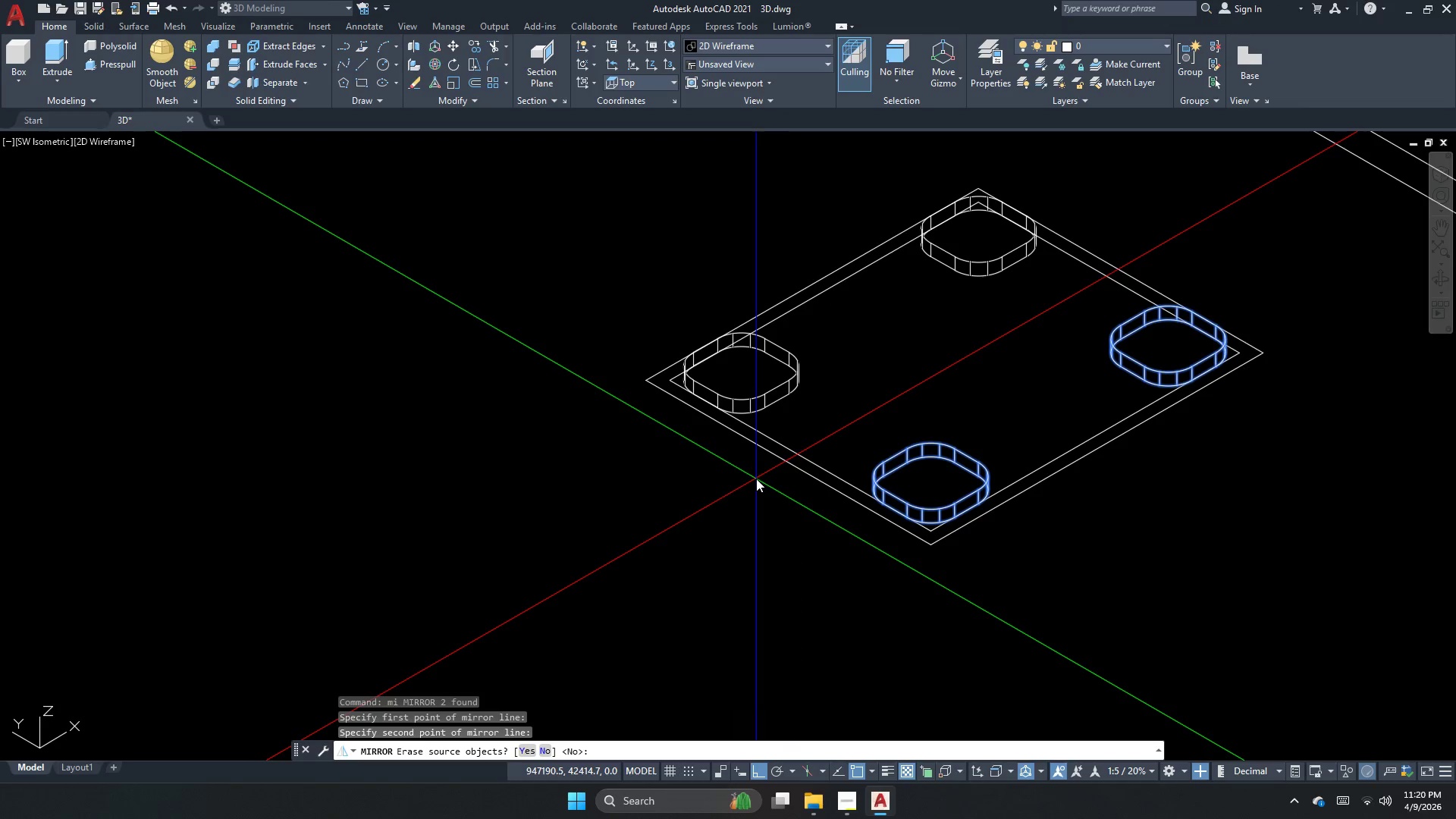 
key(N)
 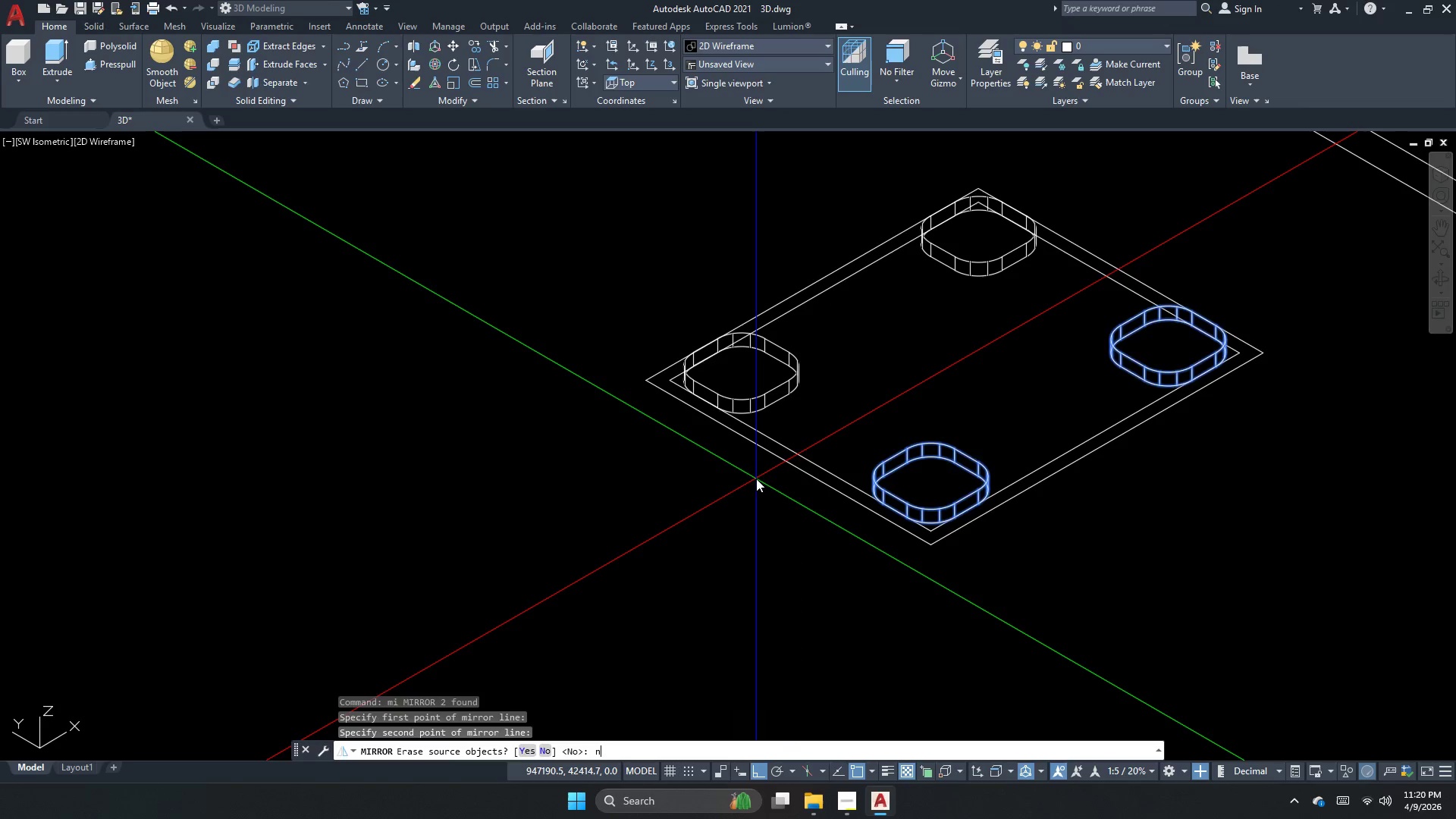 
key(Space)
 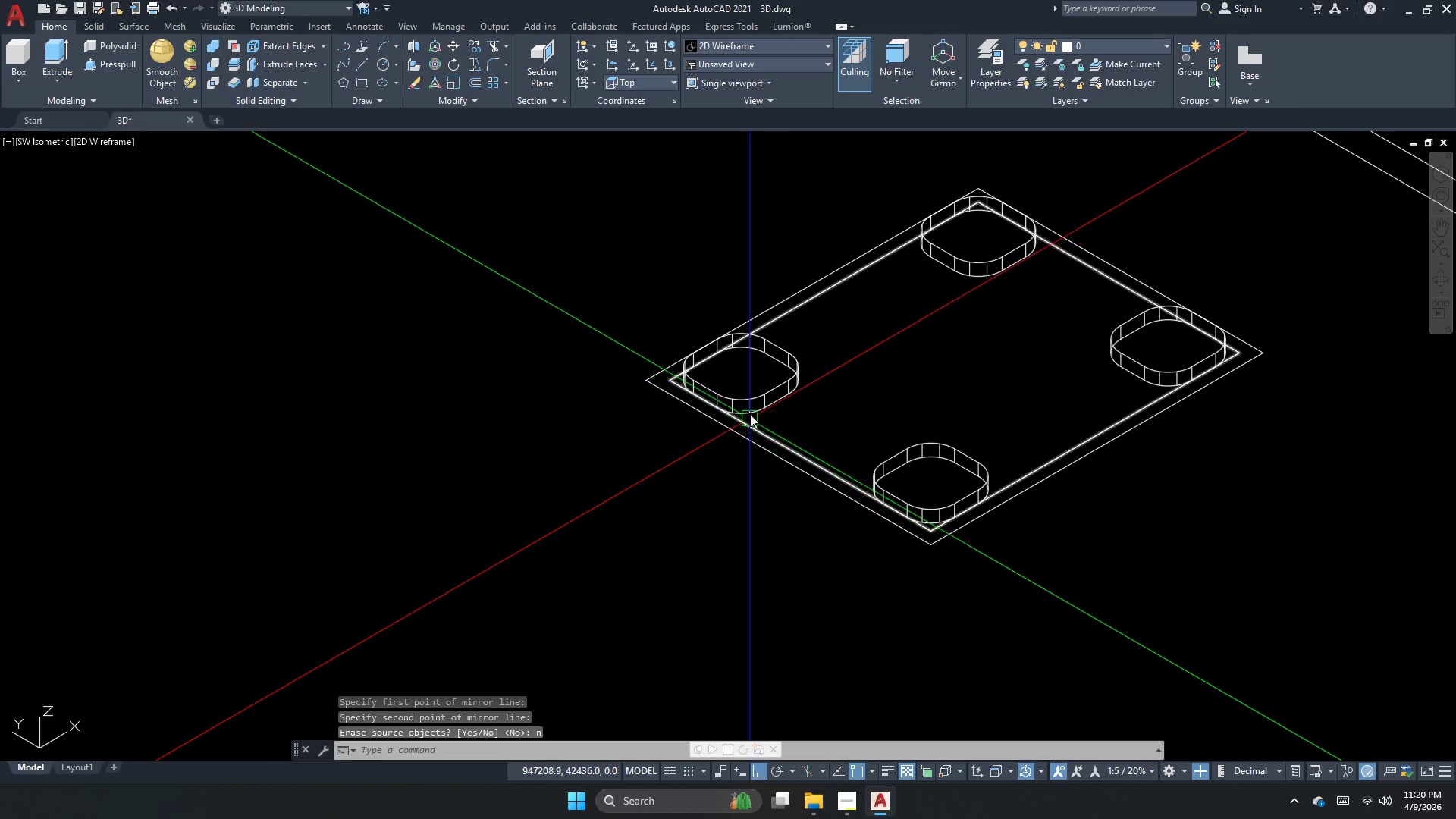 
left_click([761, 388])
 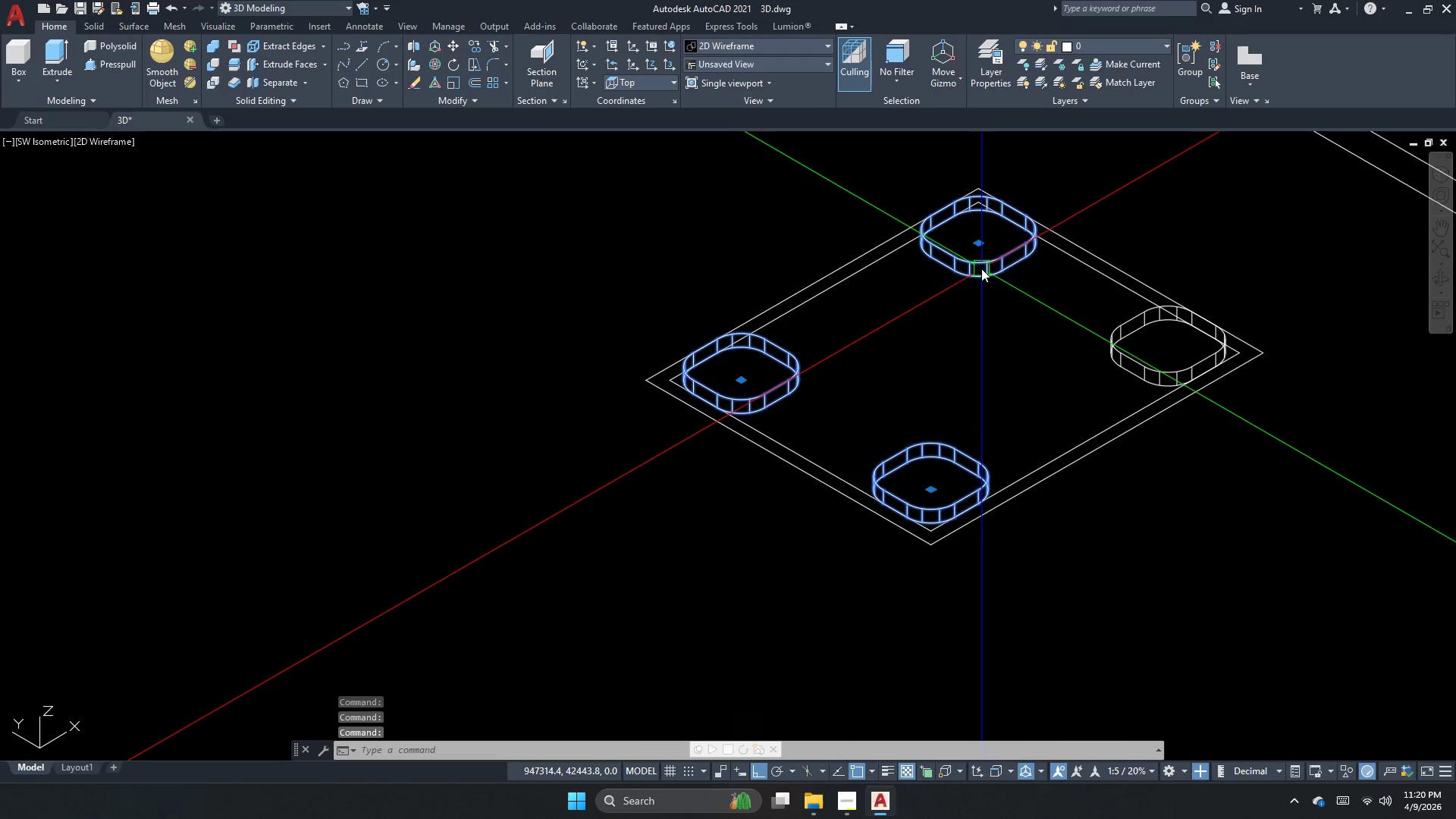 
left_click([1114, 337])
 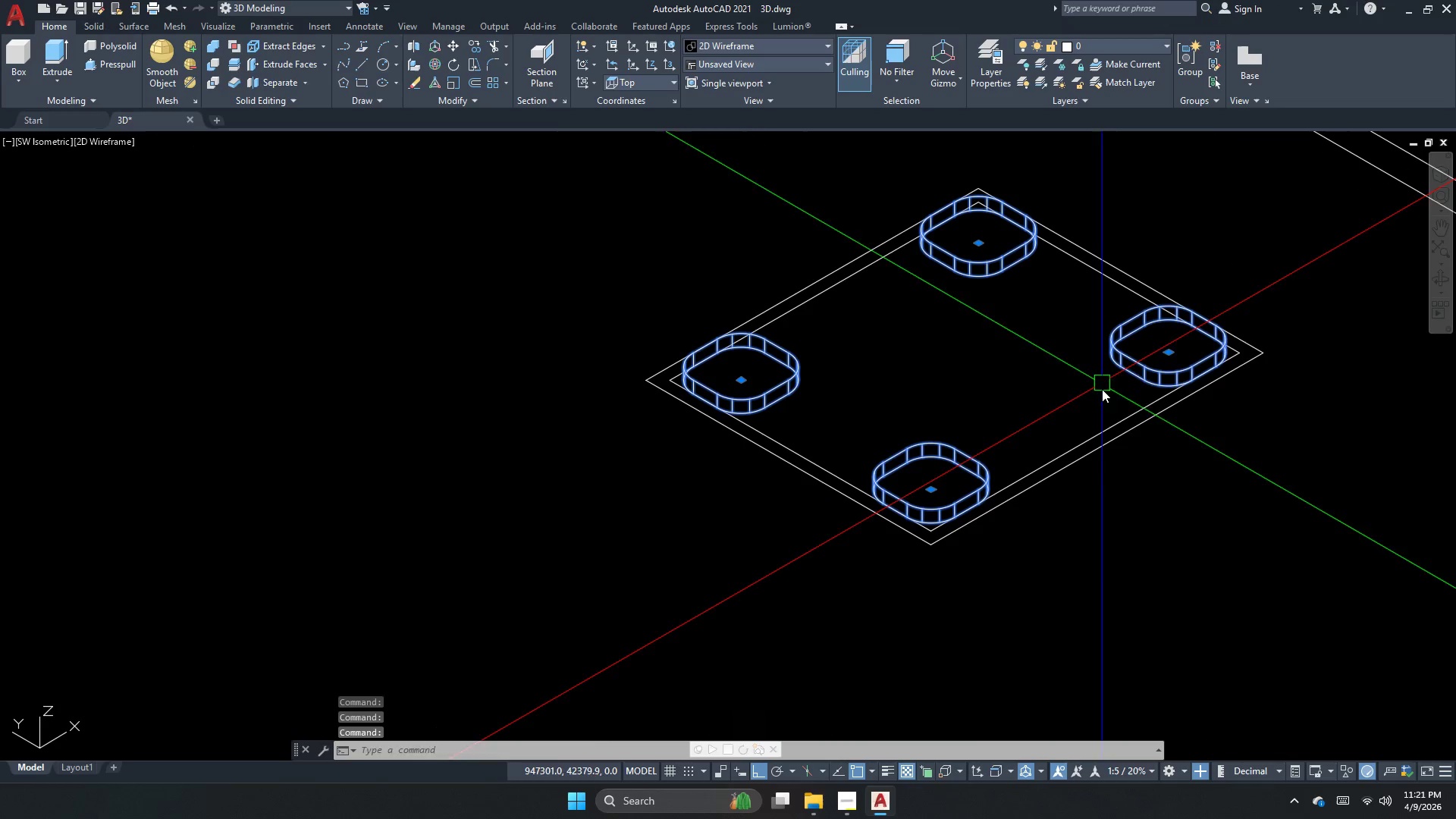 
key(M)
 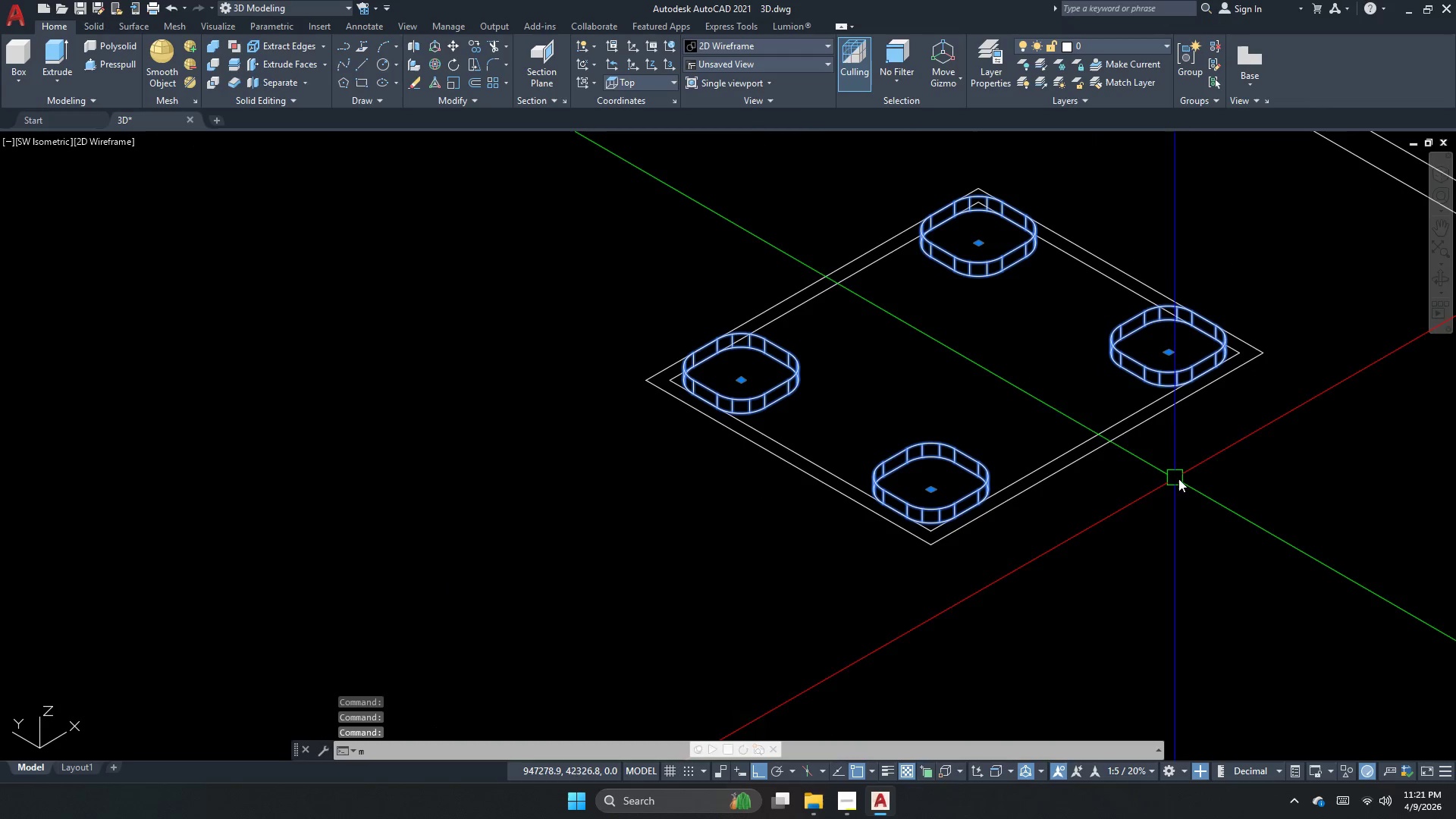 
key(Space)
 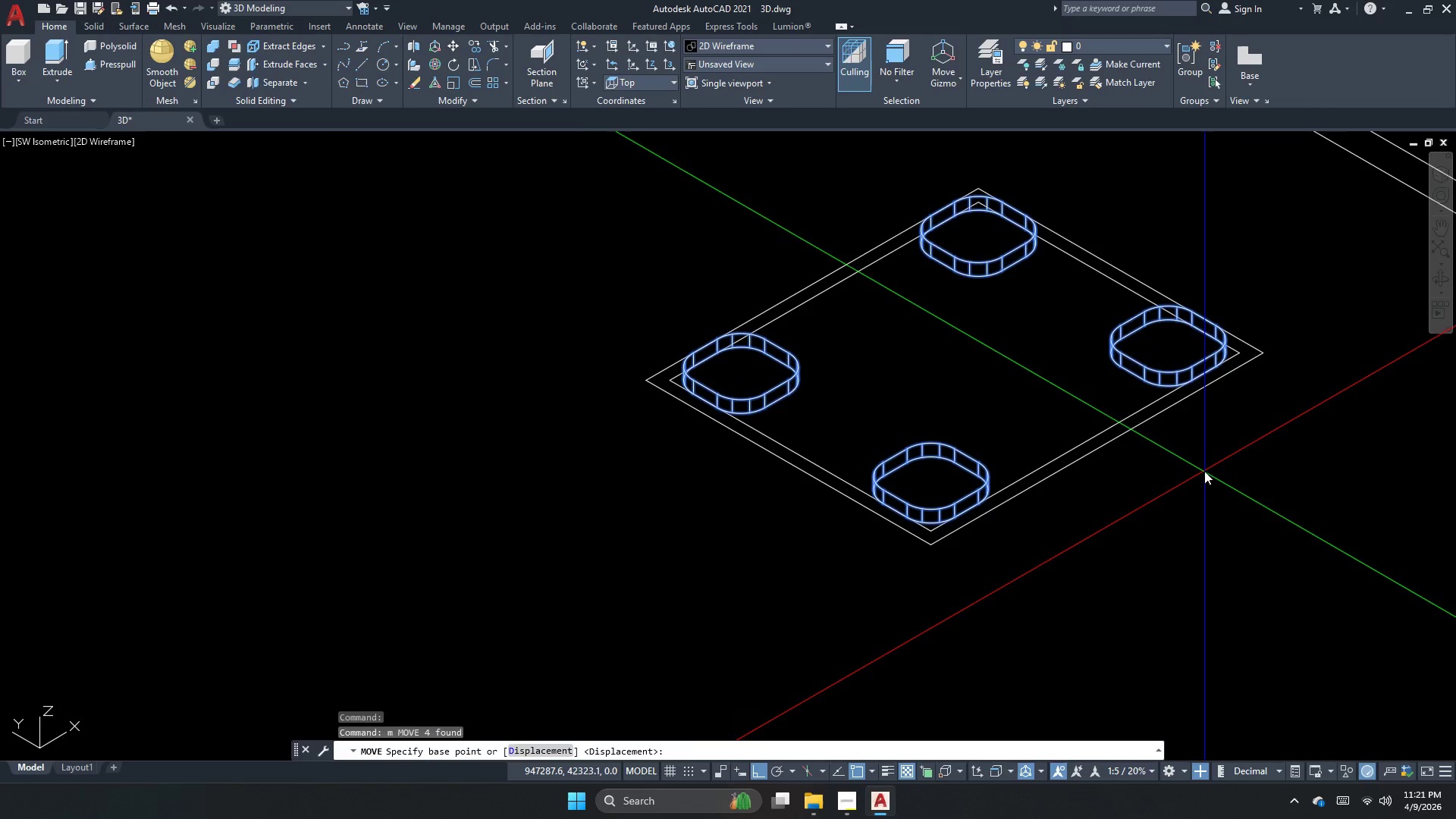 
left_click_drag(start_coordinate=[1206, 484], to_coordinate=[1206, 495])
 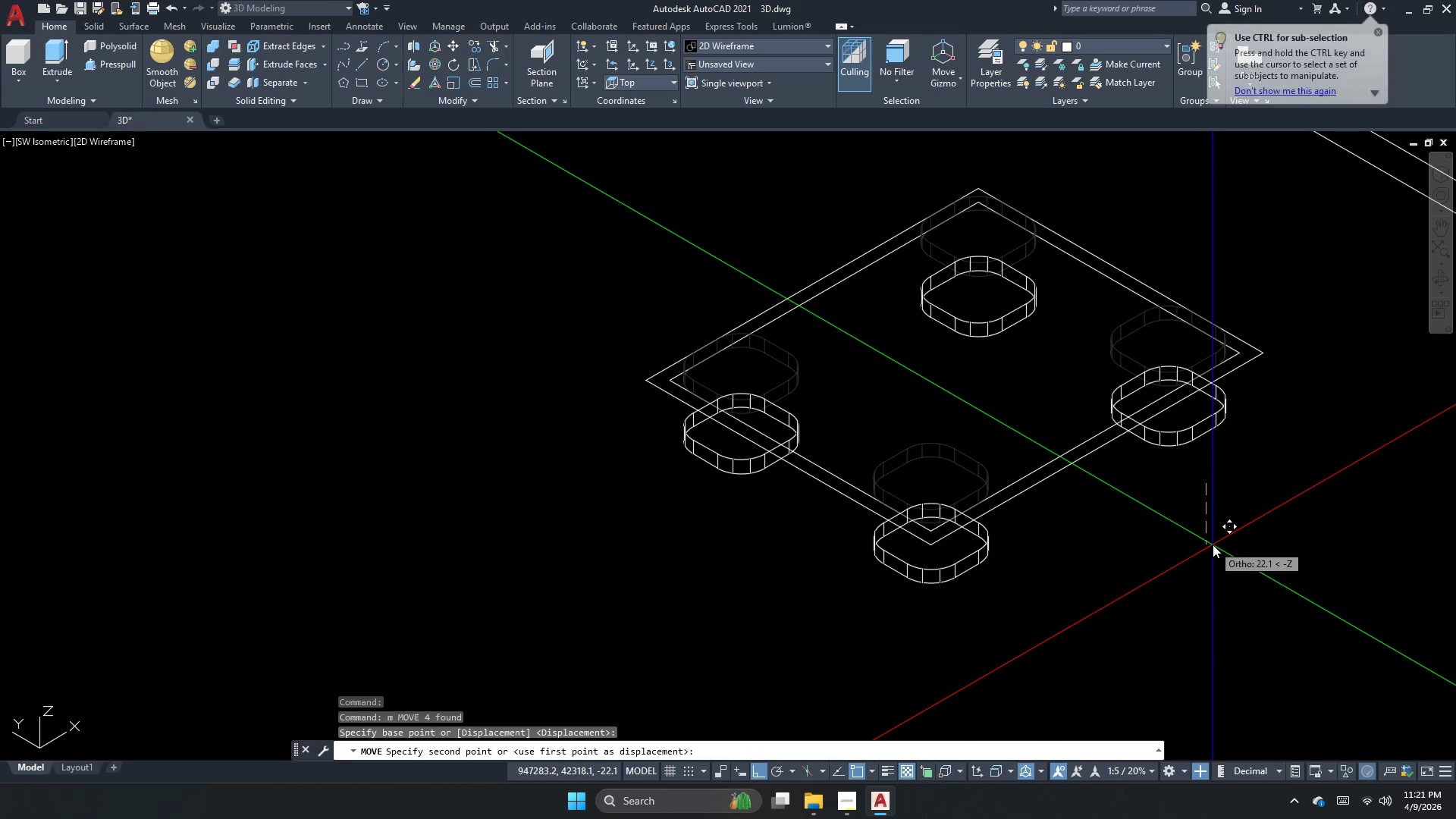 
key(Numpad5)
 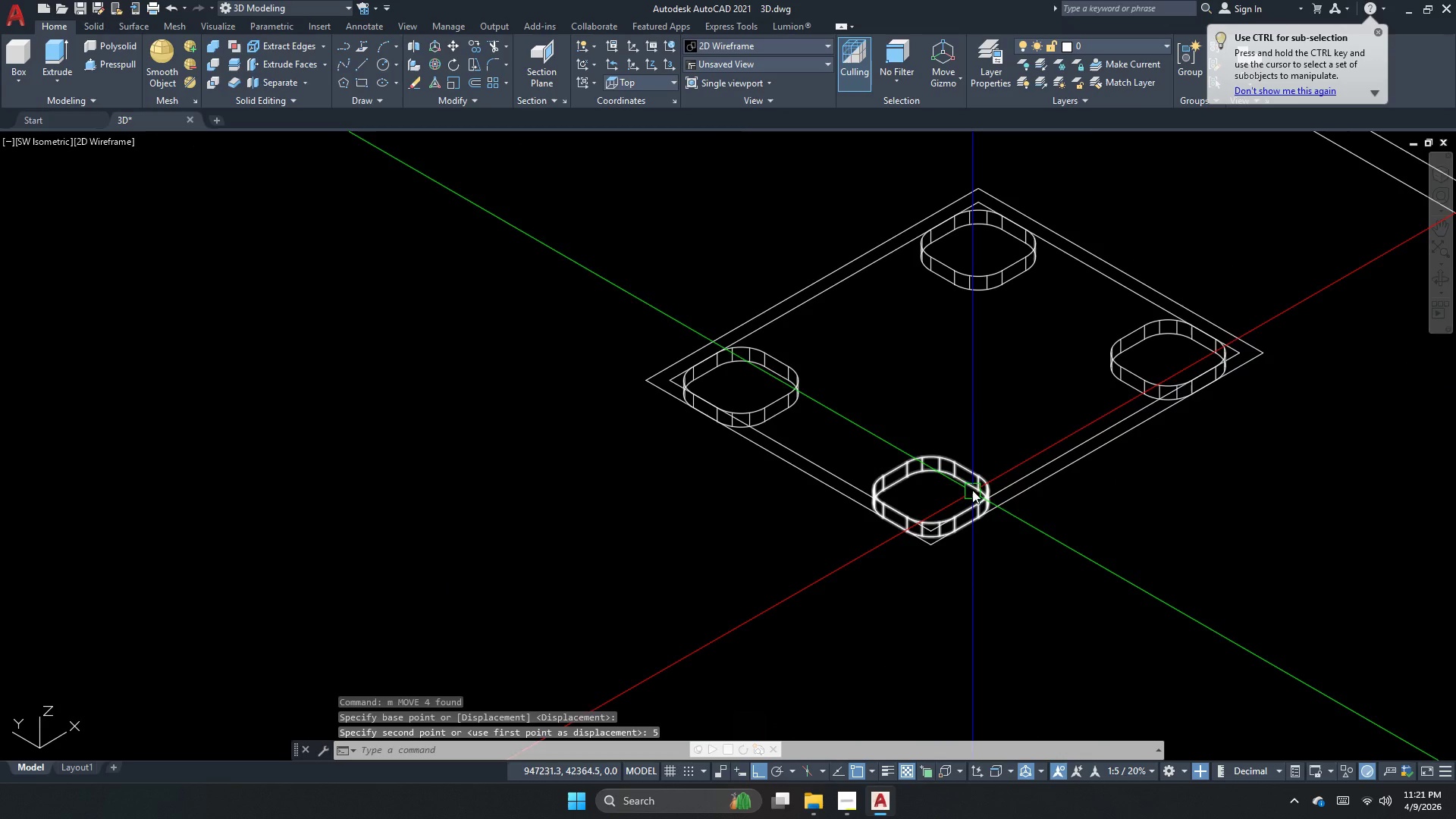 
left_click([972, 477])
 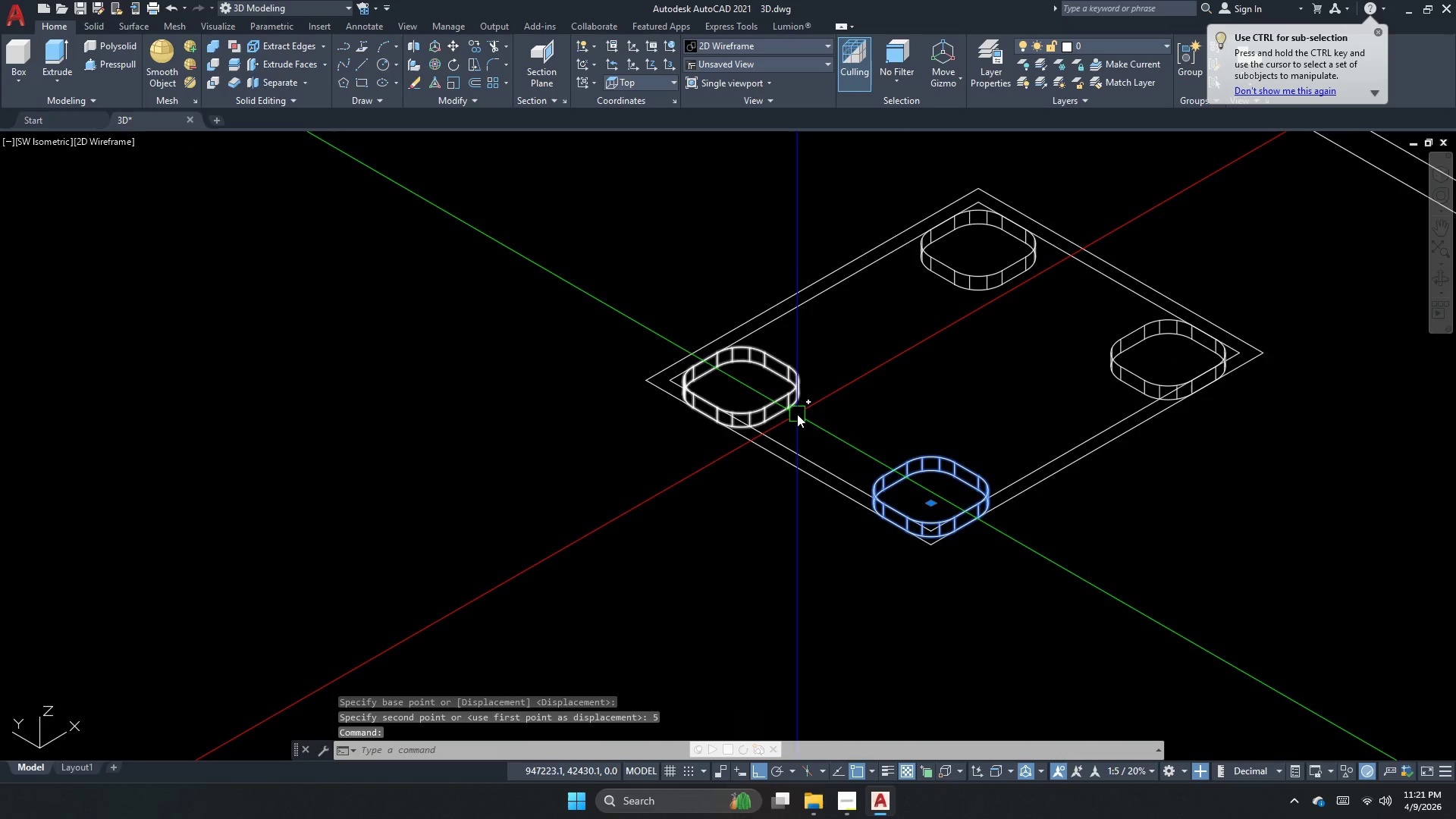 
left_click([777, 388])
 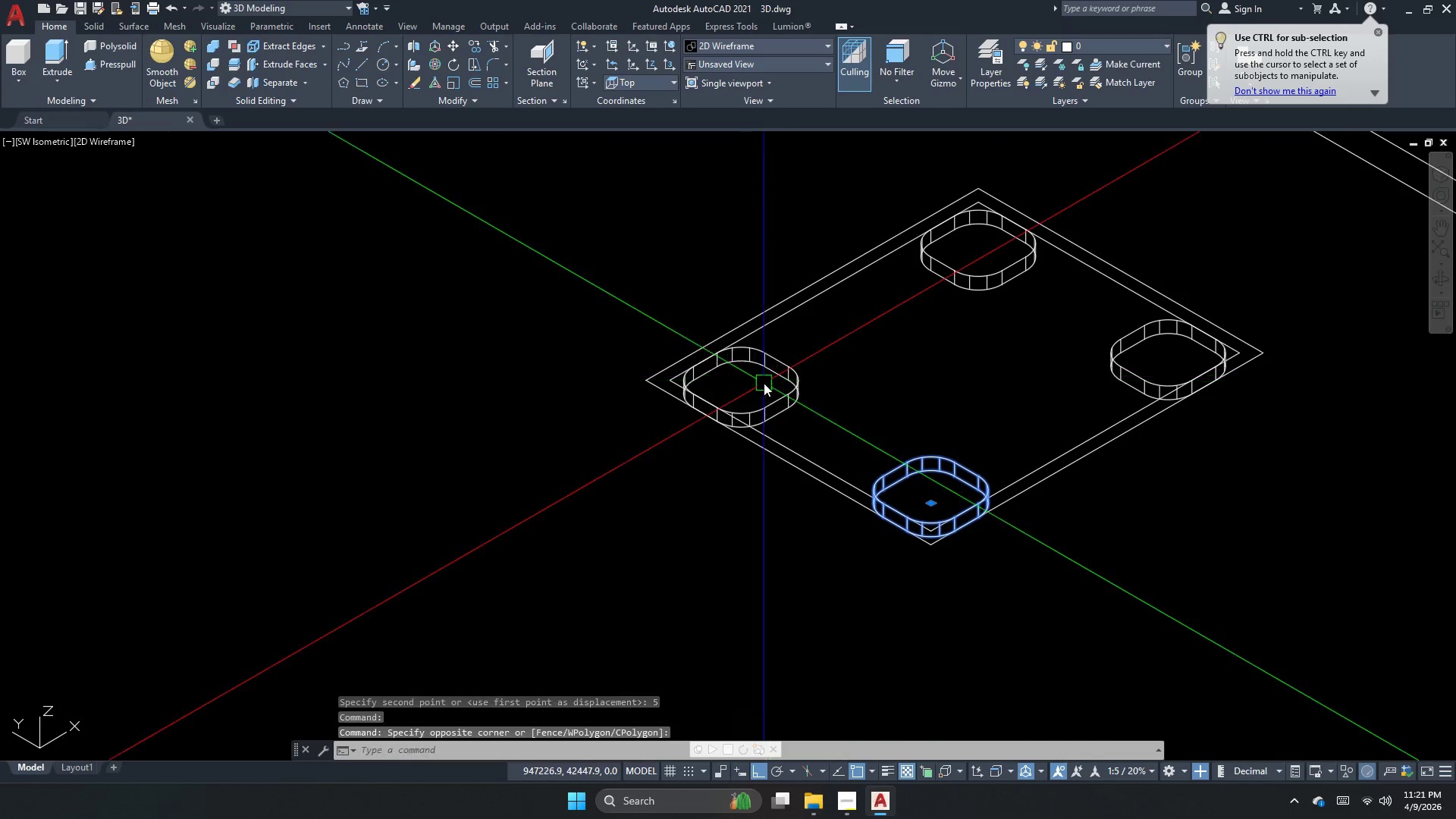 
double_click([792, 375])
 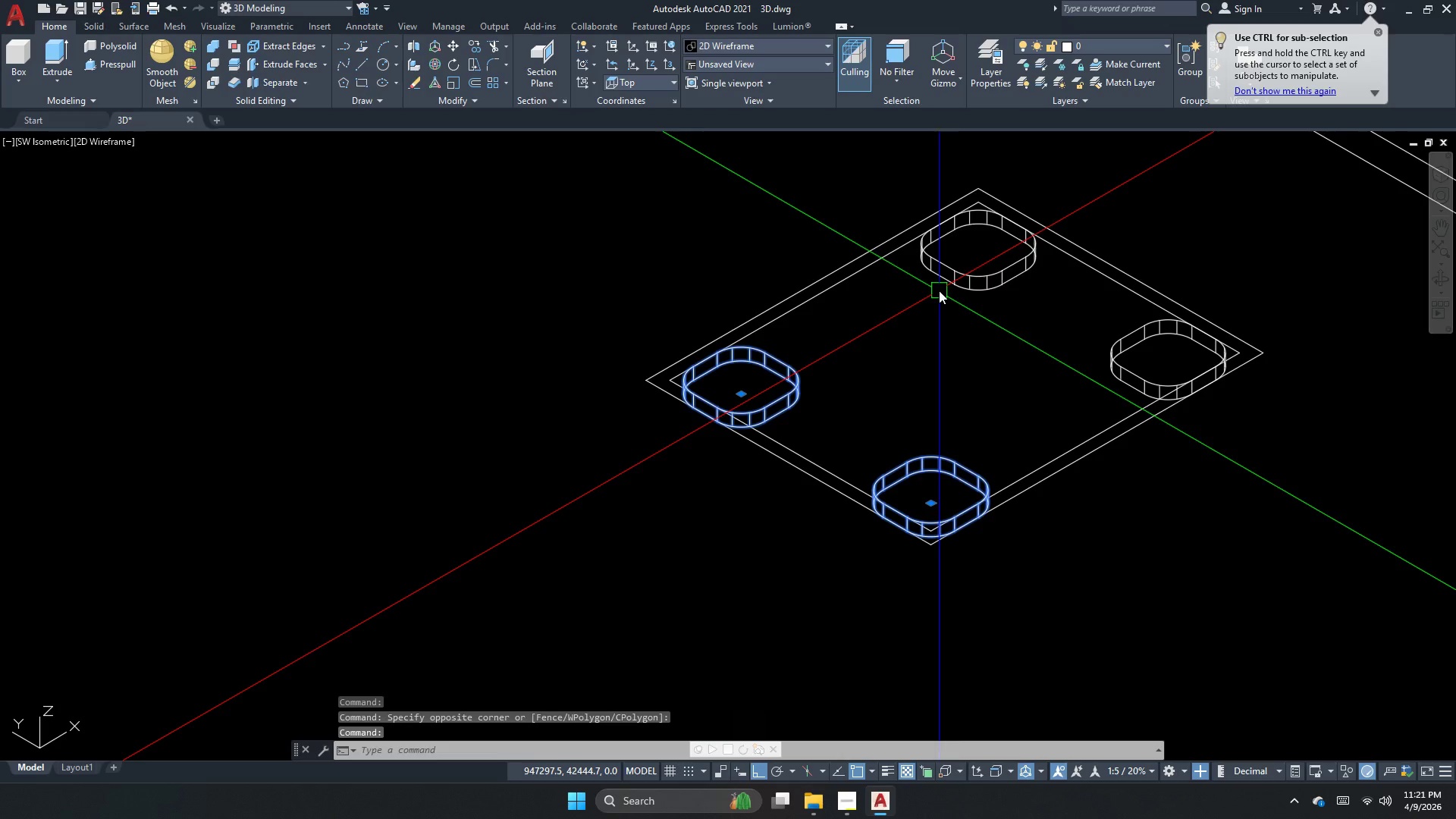 
left_click([982, 265])
 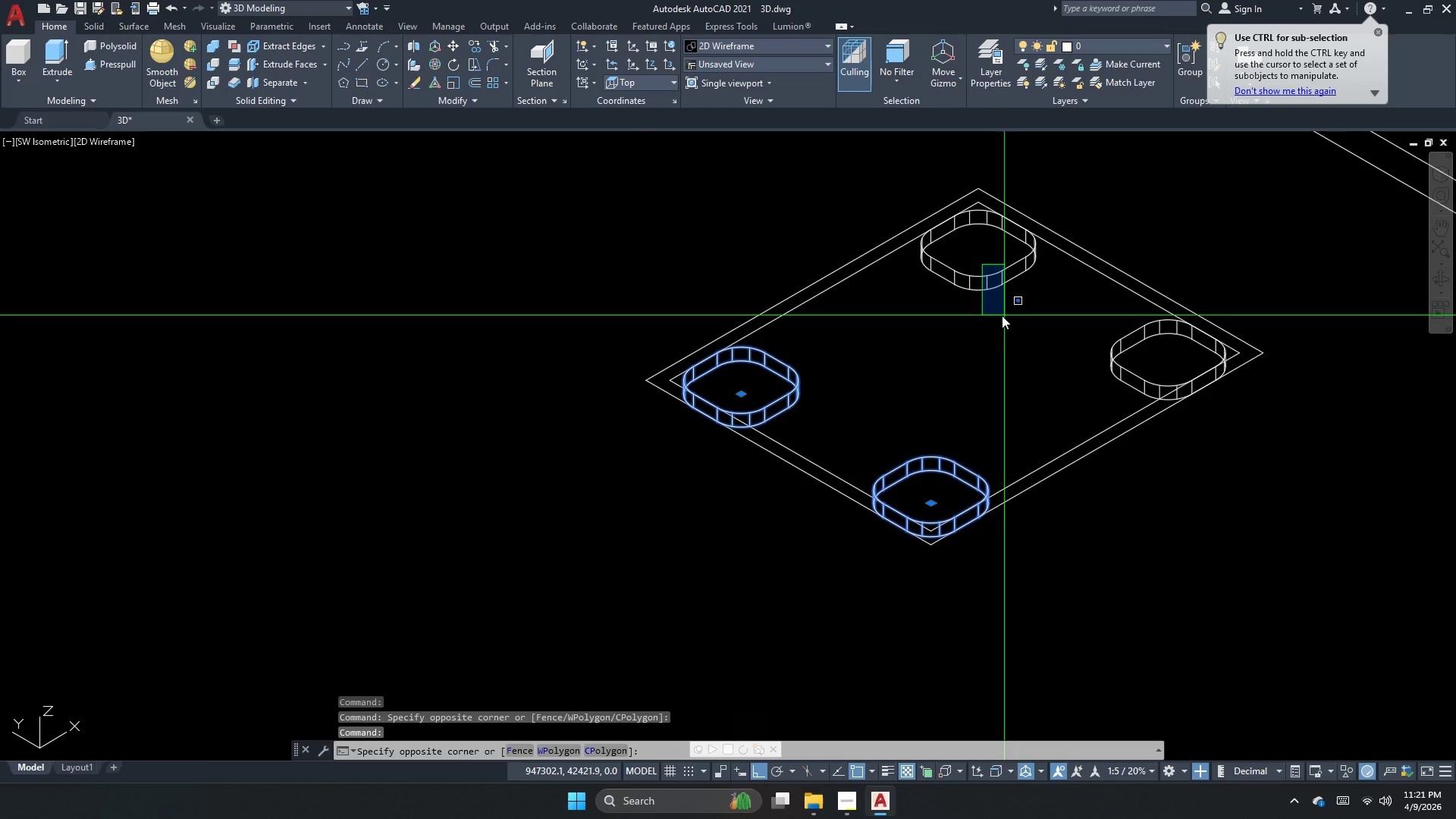 
left_click_drag(start_coordinate=[966, 320], to_coordinate=[973, 324])
 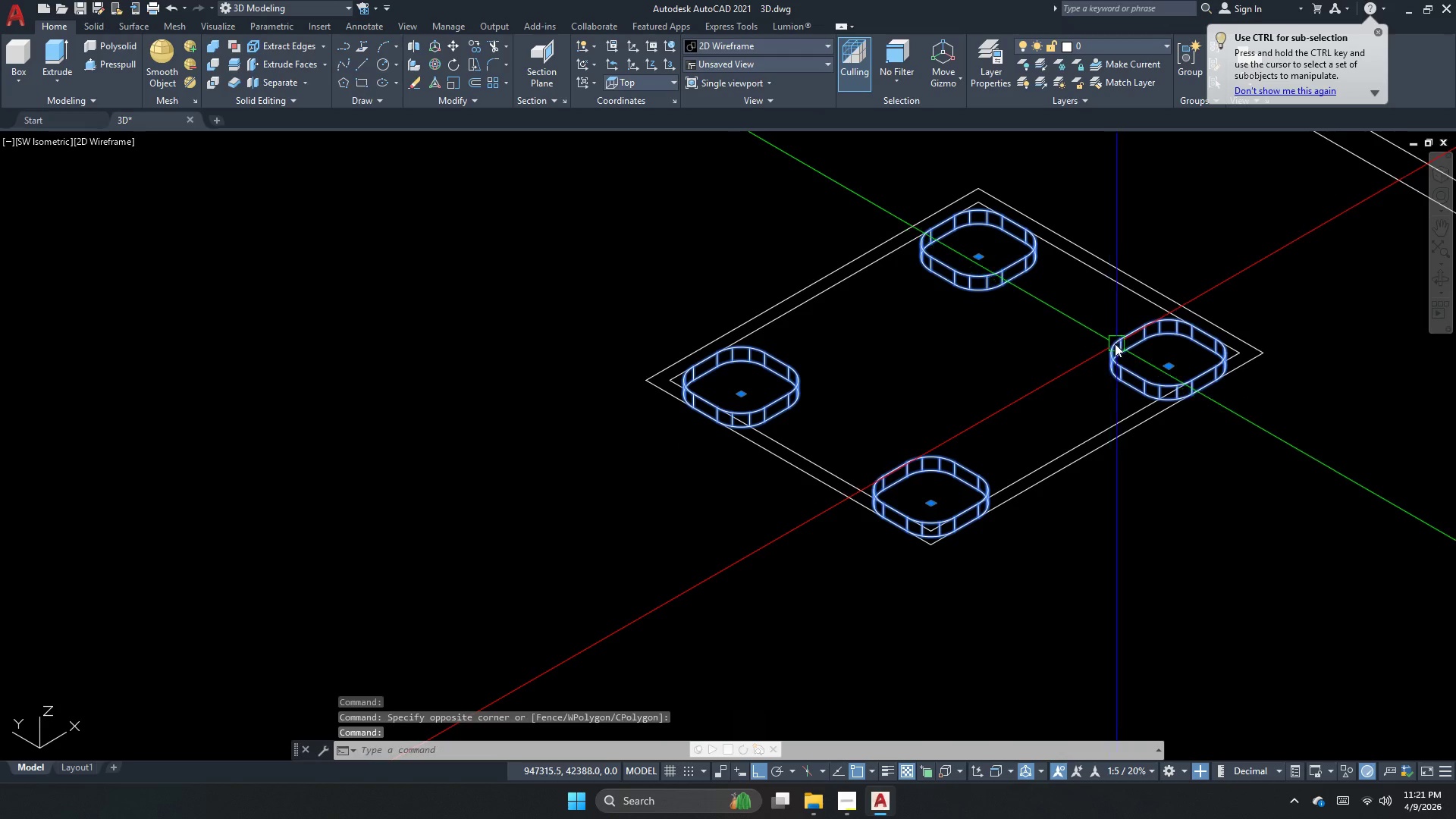 
key(M)
 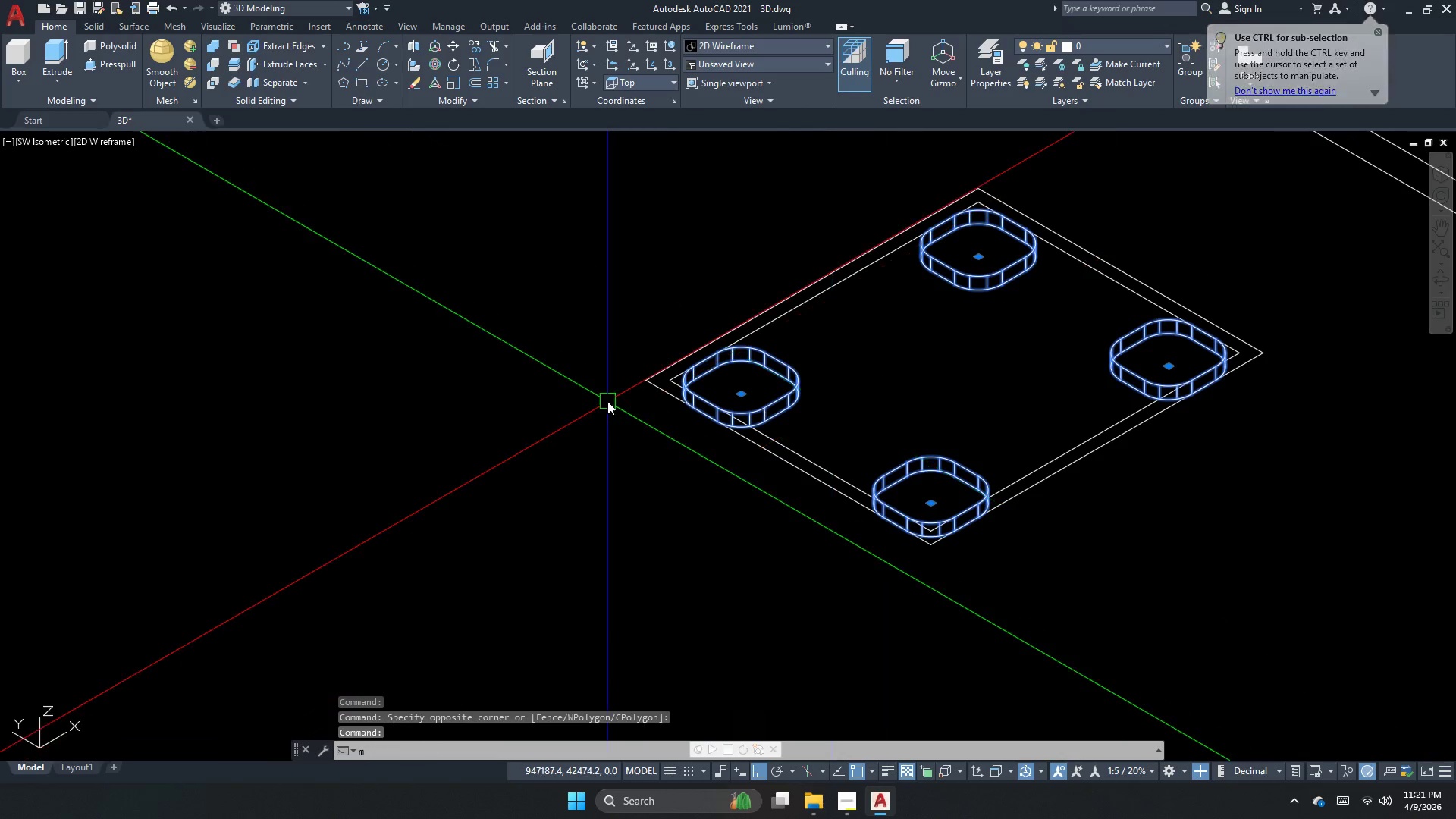 
key(Space)
 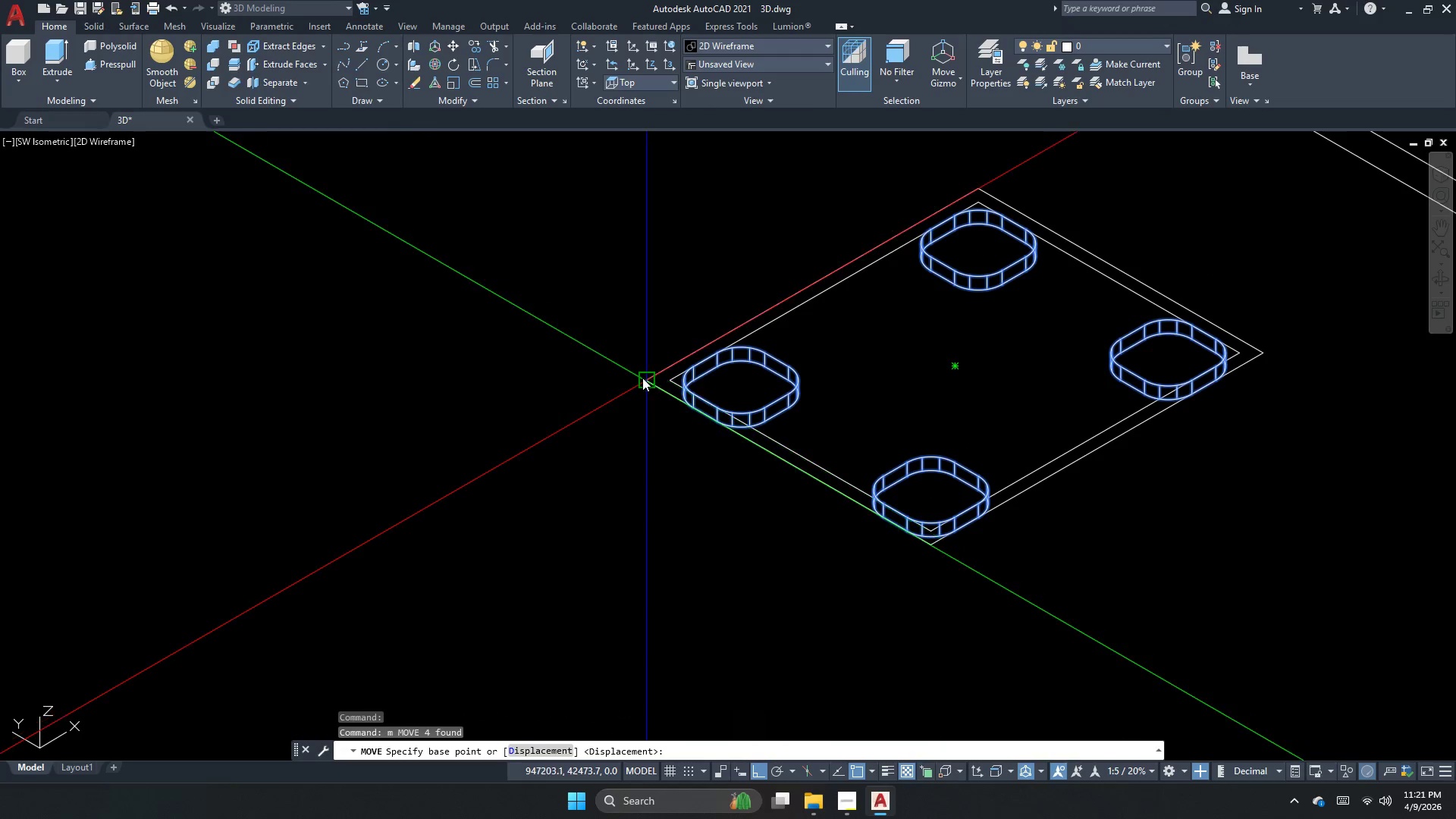 
left_click_drag(start_coordinate=[642, 378], to_coordinate=[662, 368])
 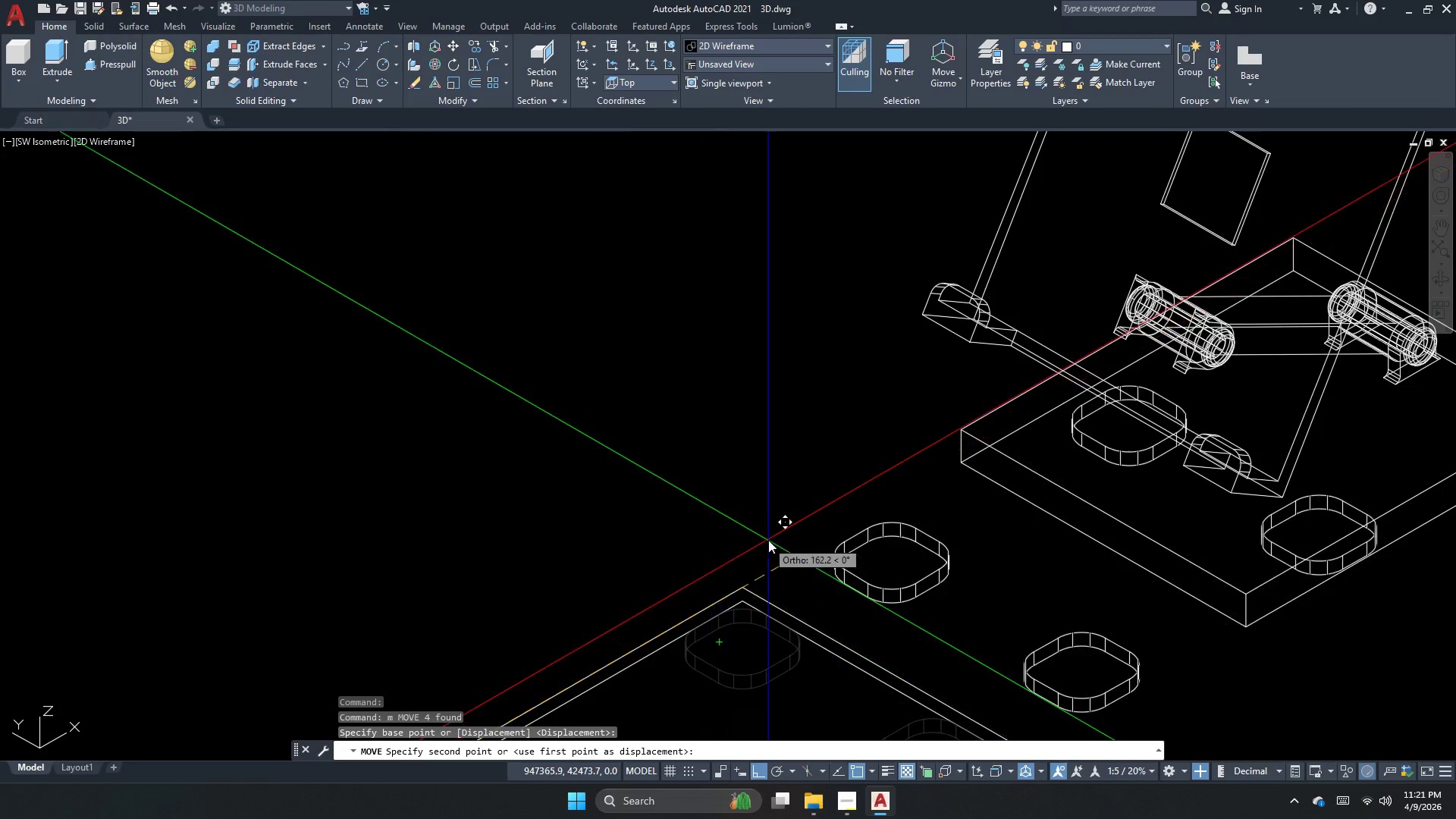 
scroll: coordinate [915, 491], scroll_direction: up, amount: 2.0
 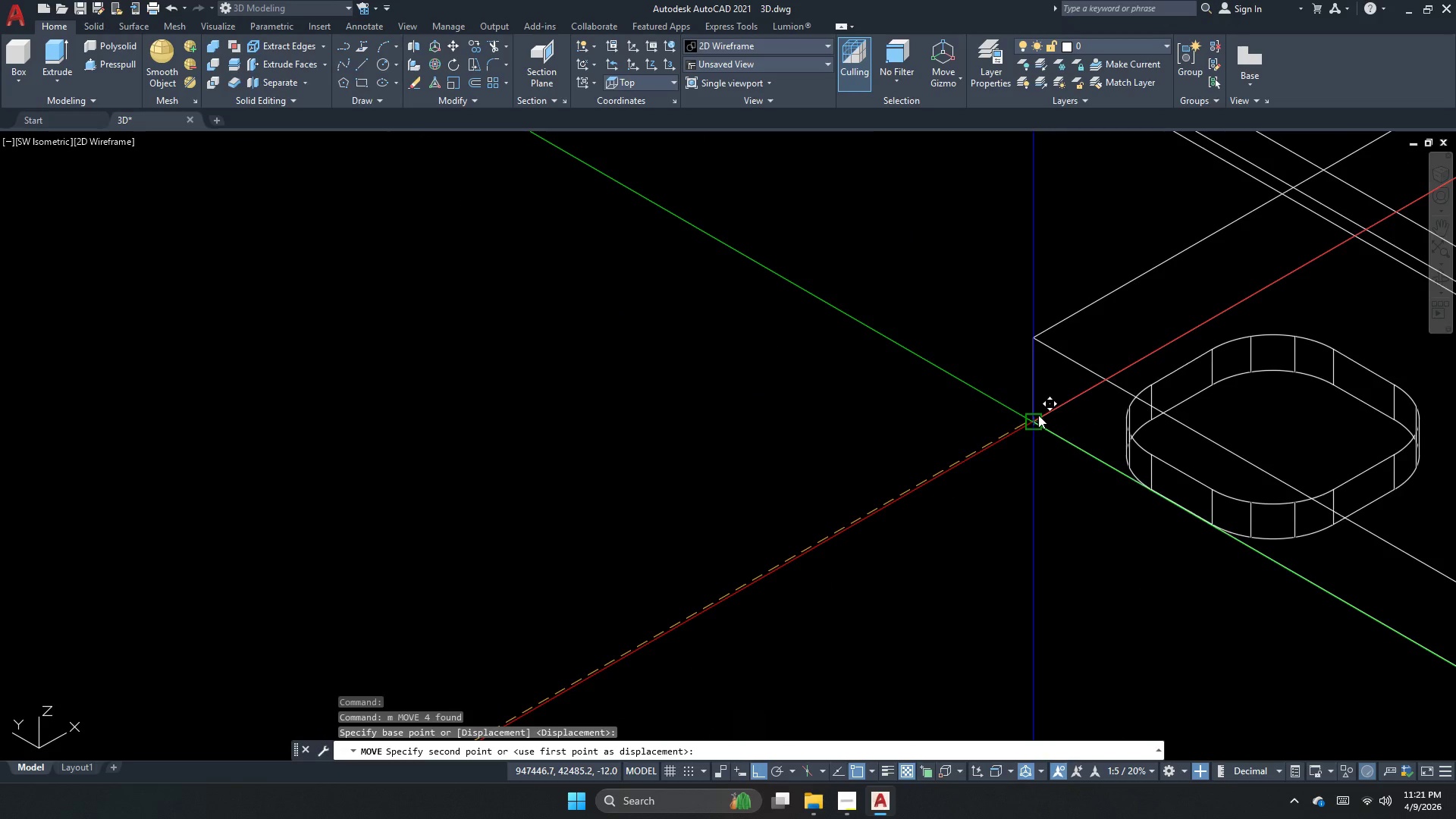 
left_click([1038, 415])
 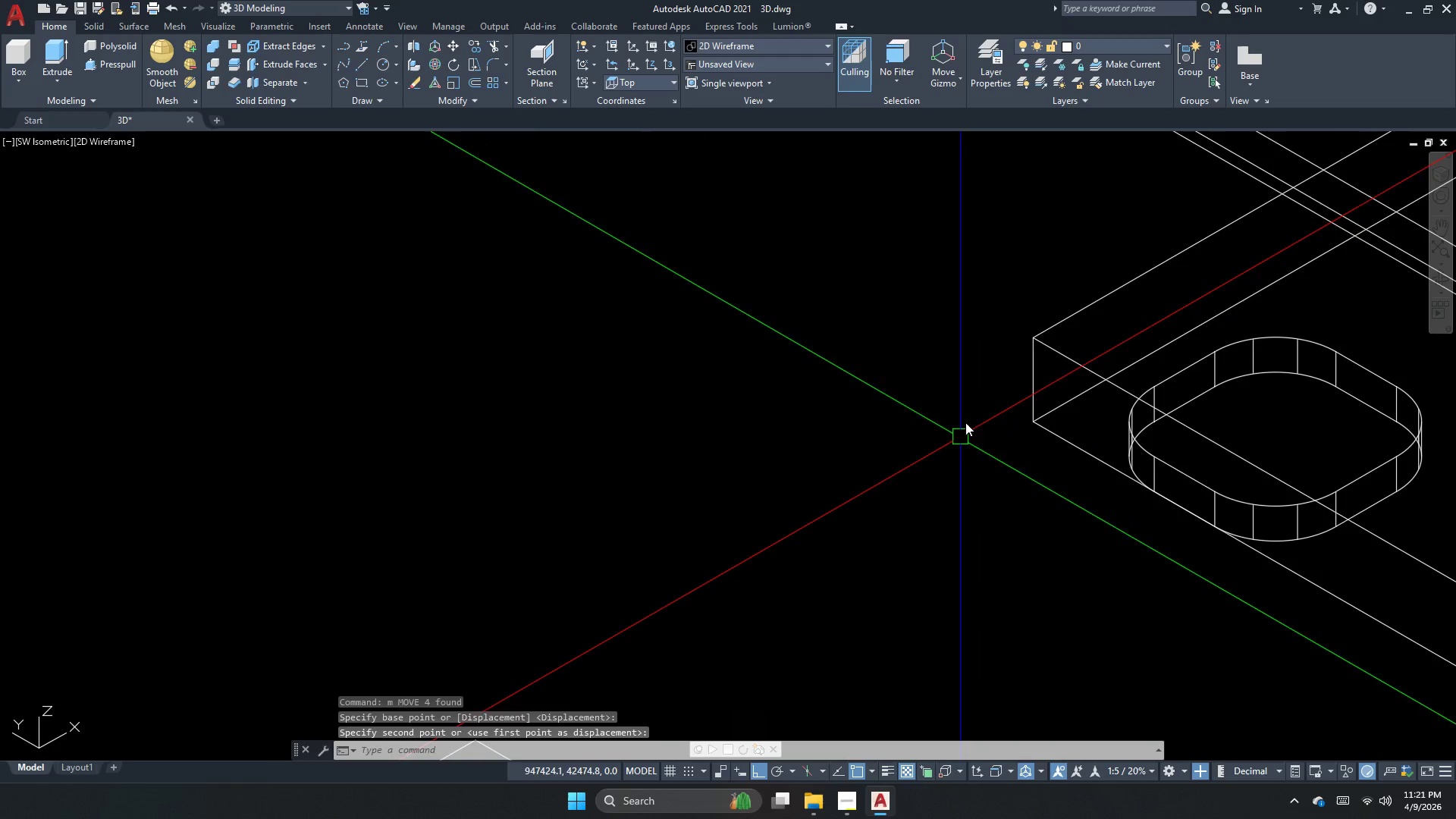 
key(Escape)
 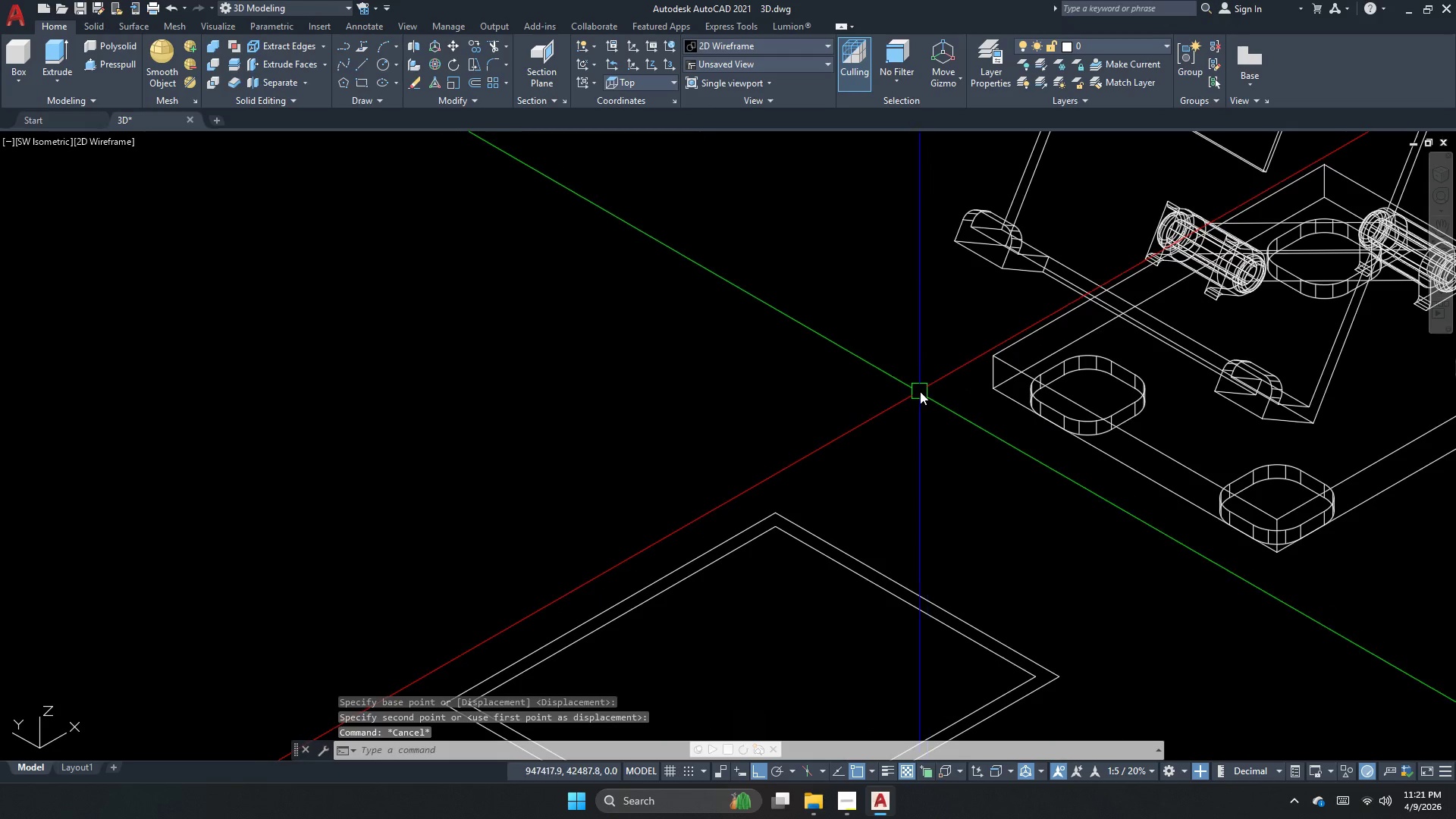 
left_click_drag(start_coordinate=[908, 410], to_coordinate=[853, 518])
 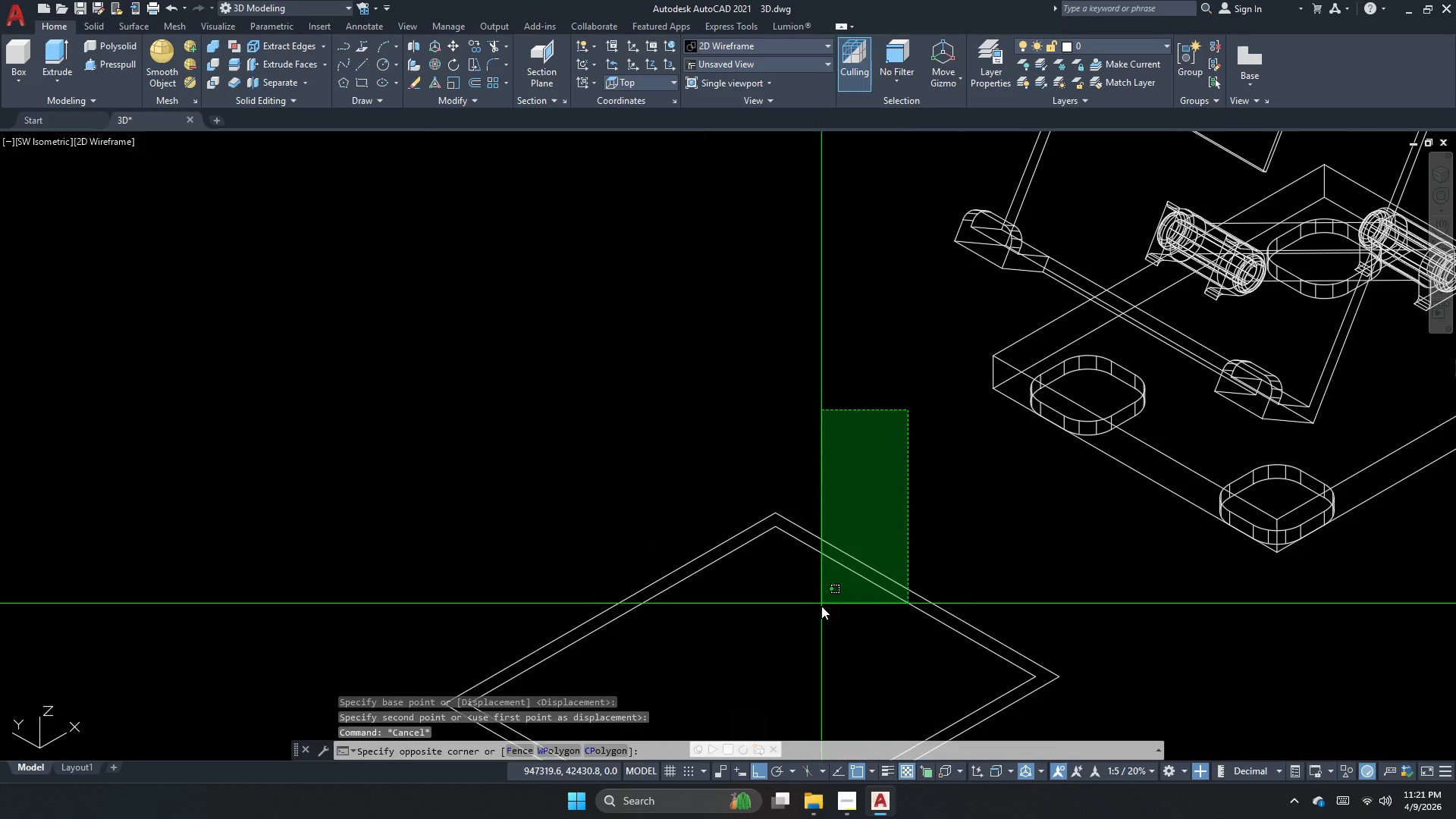 
scroll: coordinate [954, 383], scroll_direction: down, amount: 2.0
 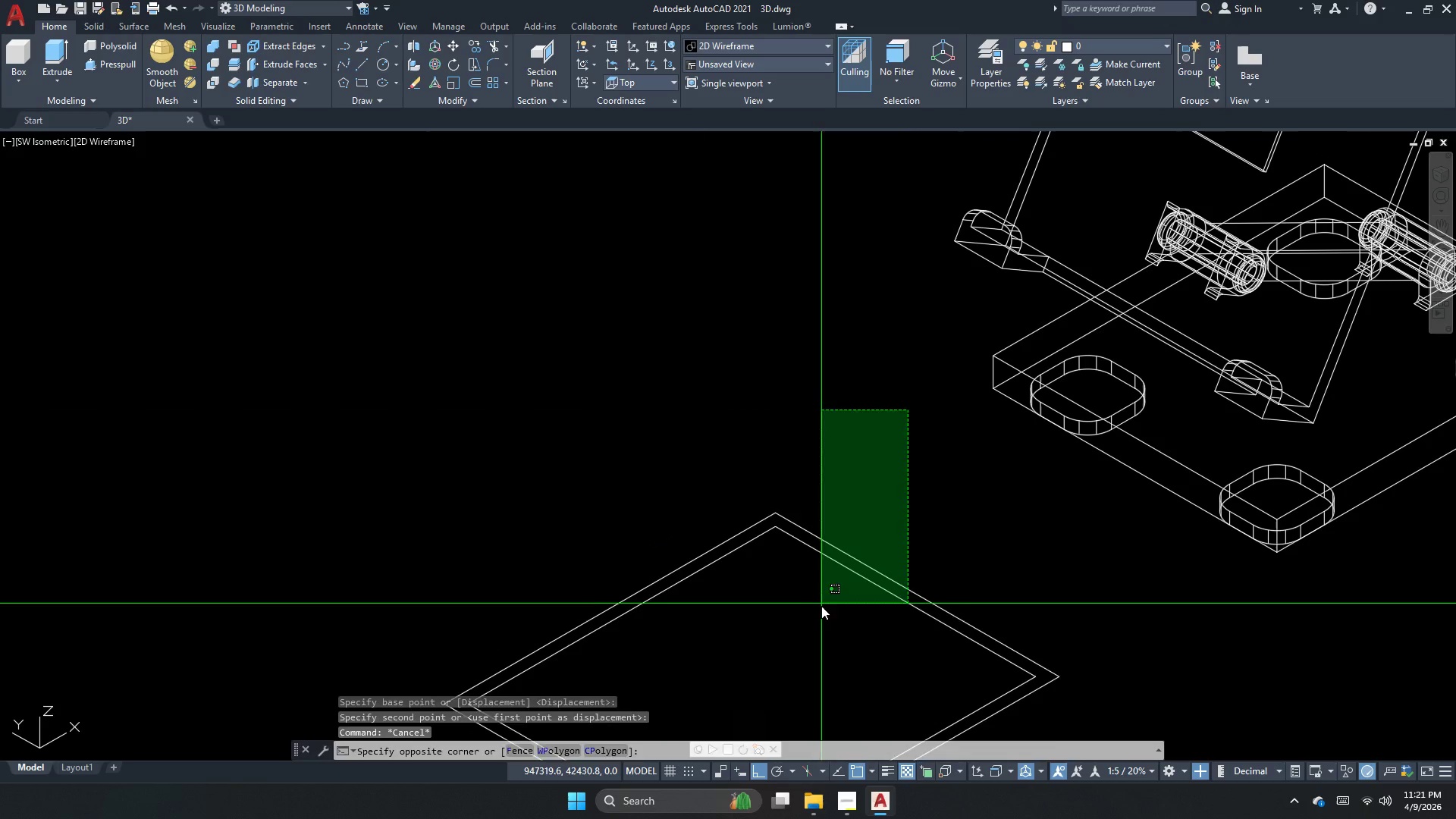 
left_click_drag(start_coordinate=[821, 606], to_coordinate=[820, 611])
 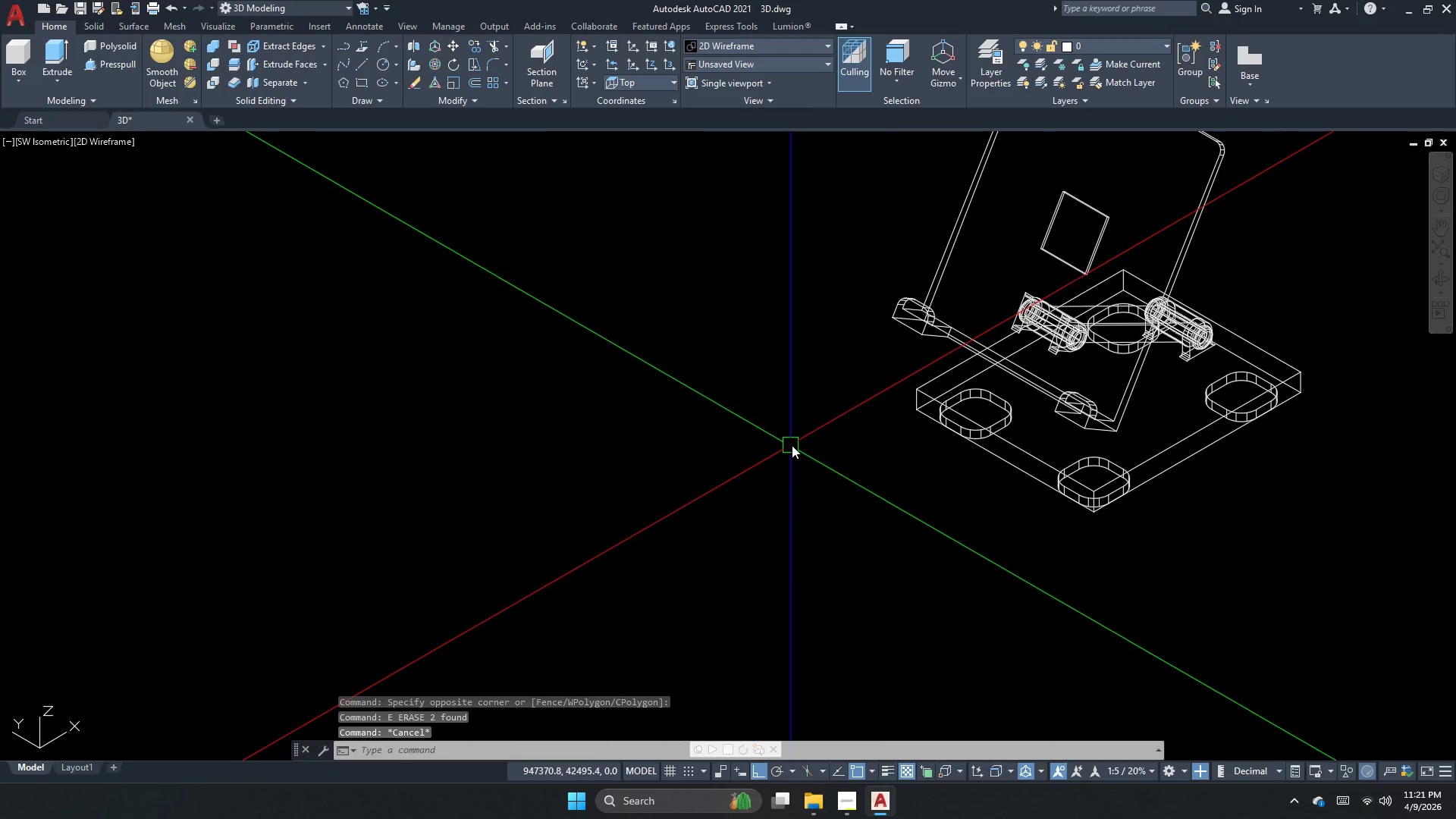 
key(E)
 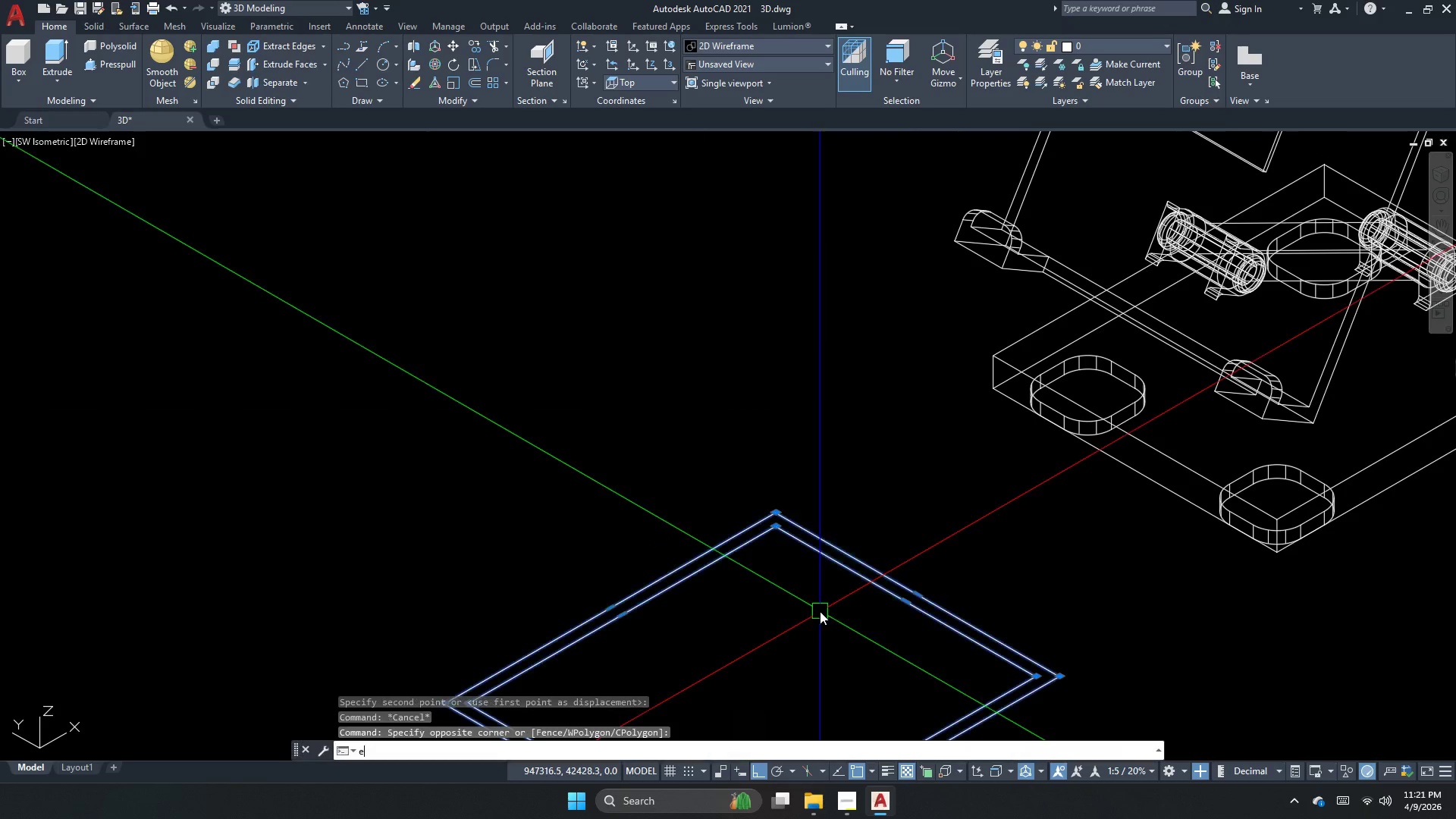 
key(Space)
 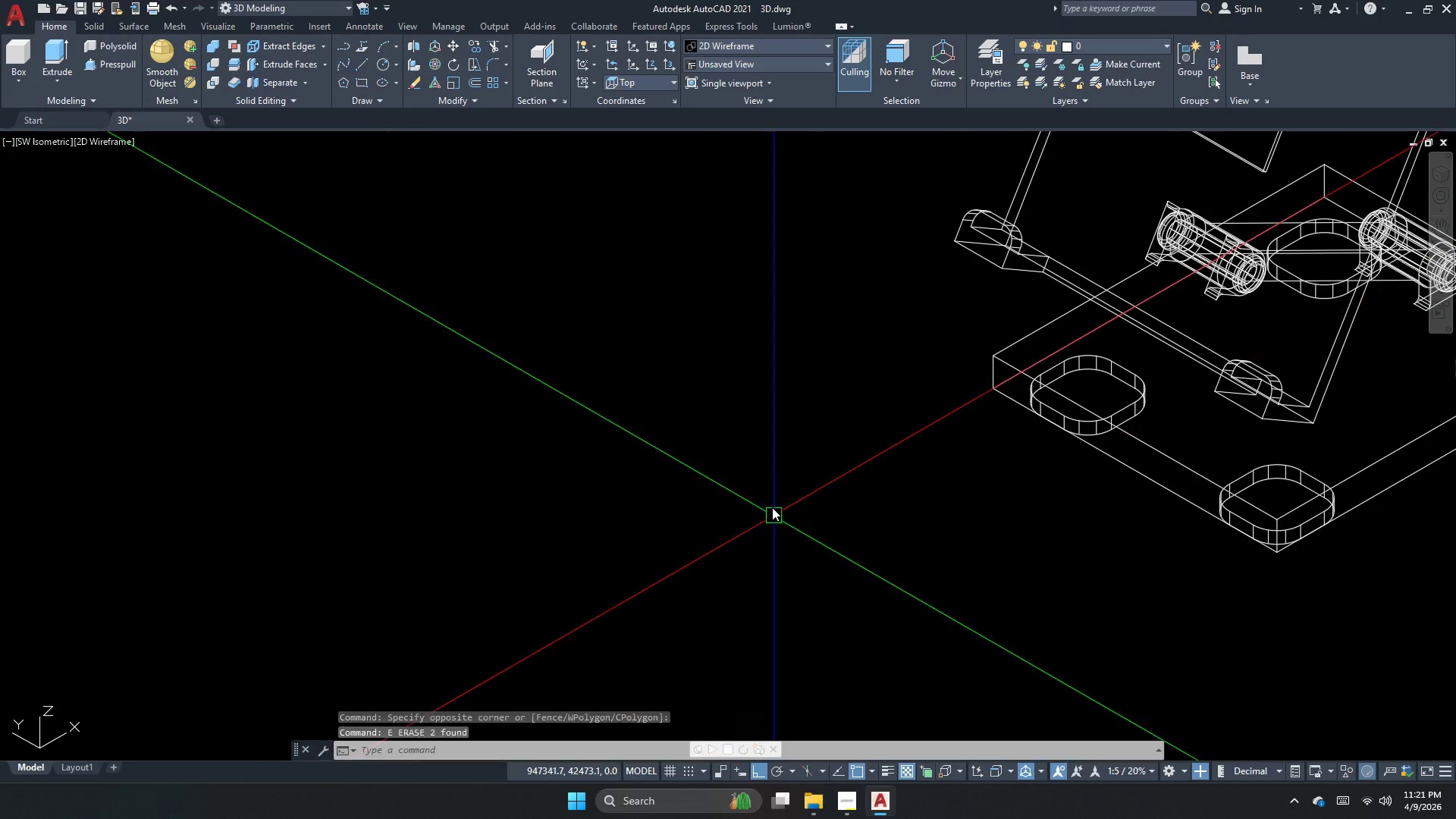 
key(Escape)
 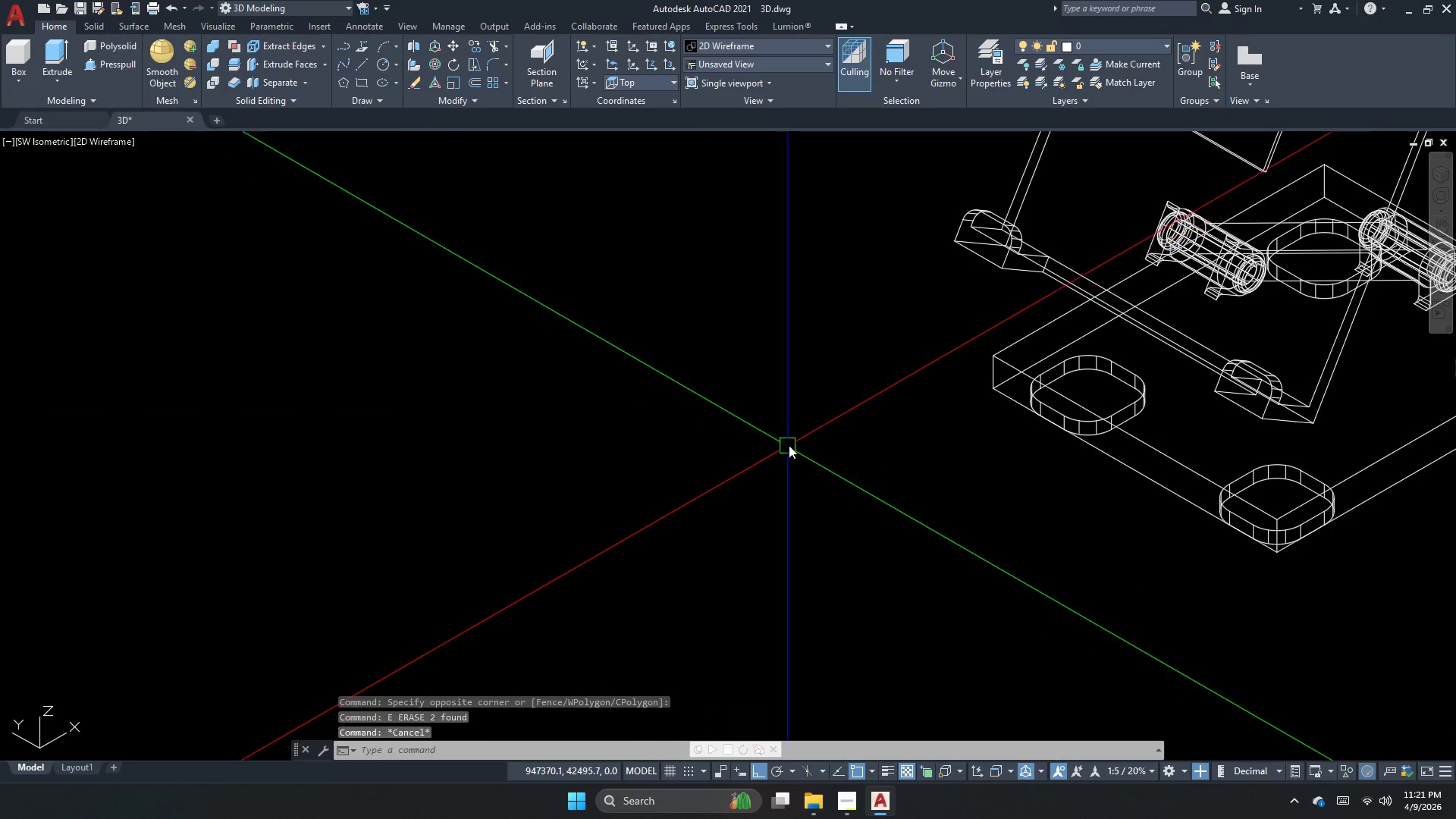 
scroll: coordinate [789, 445], scroll_direction: down, amount: 1.0
 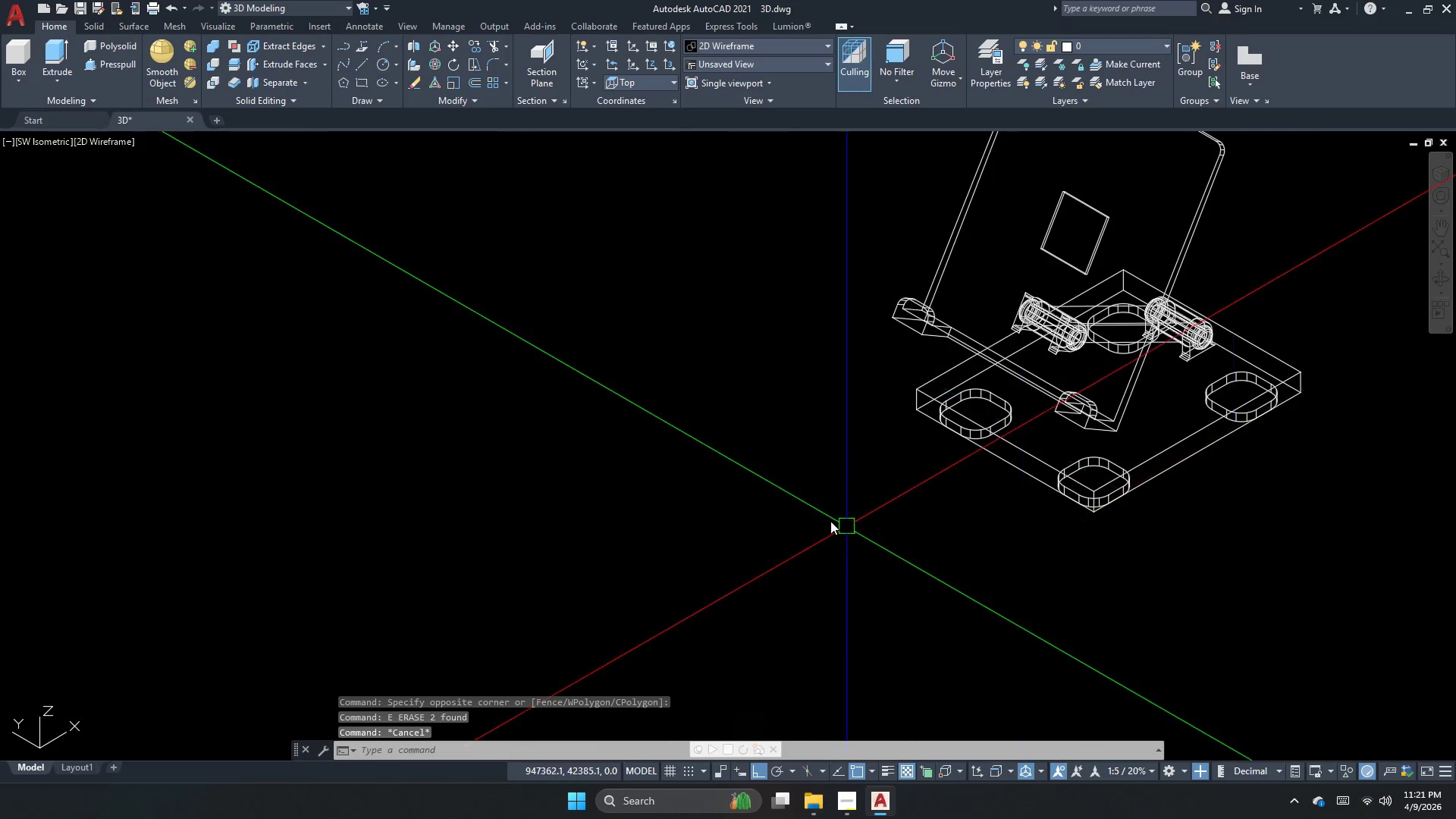 
key(Control+Z)
 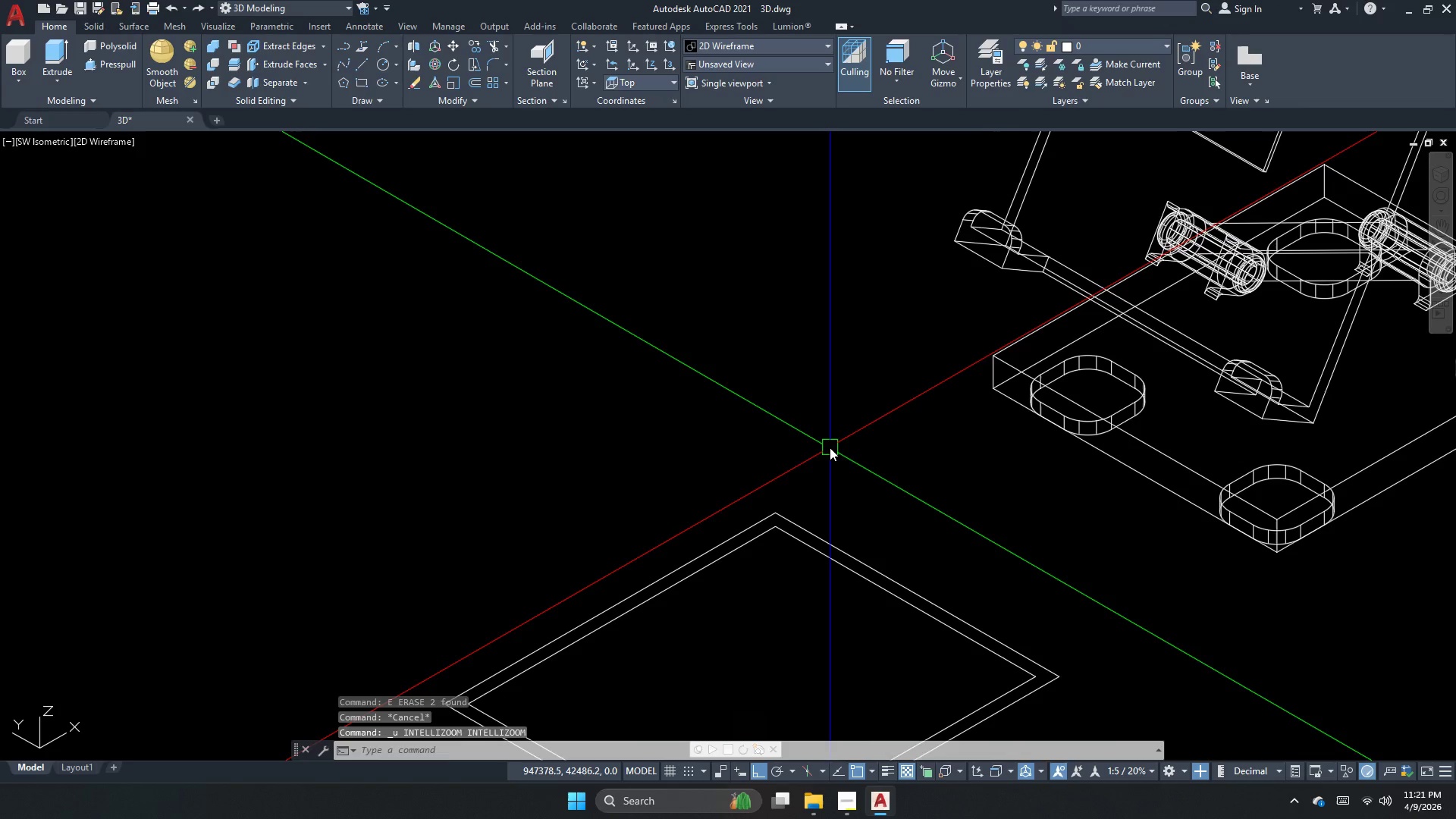 
key(Control+Z)
 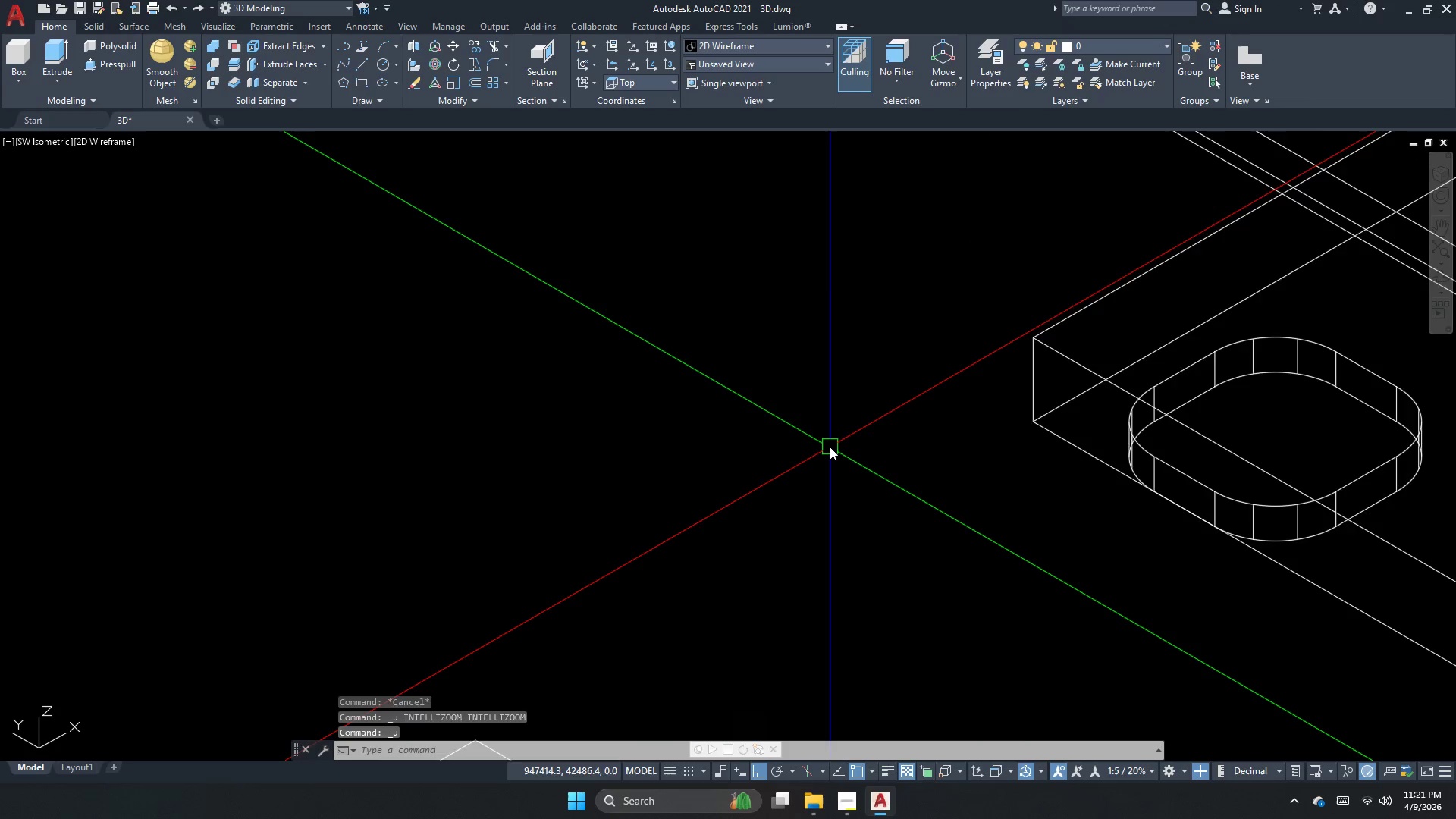 
key(Control+Z)
 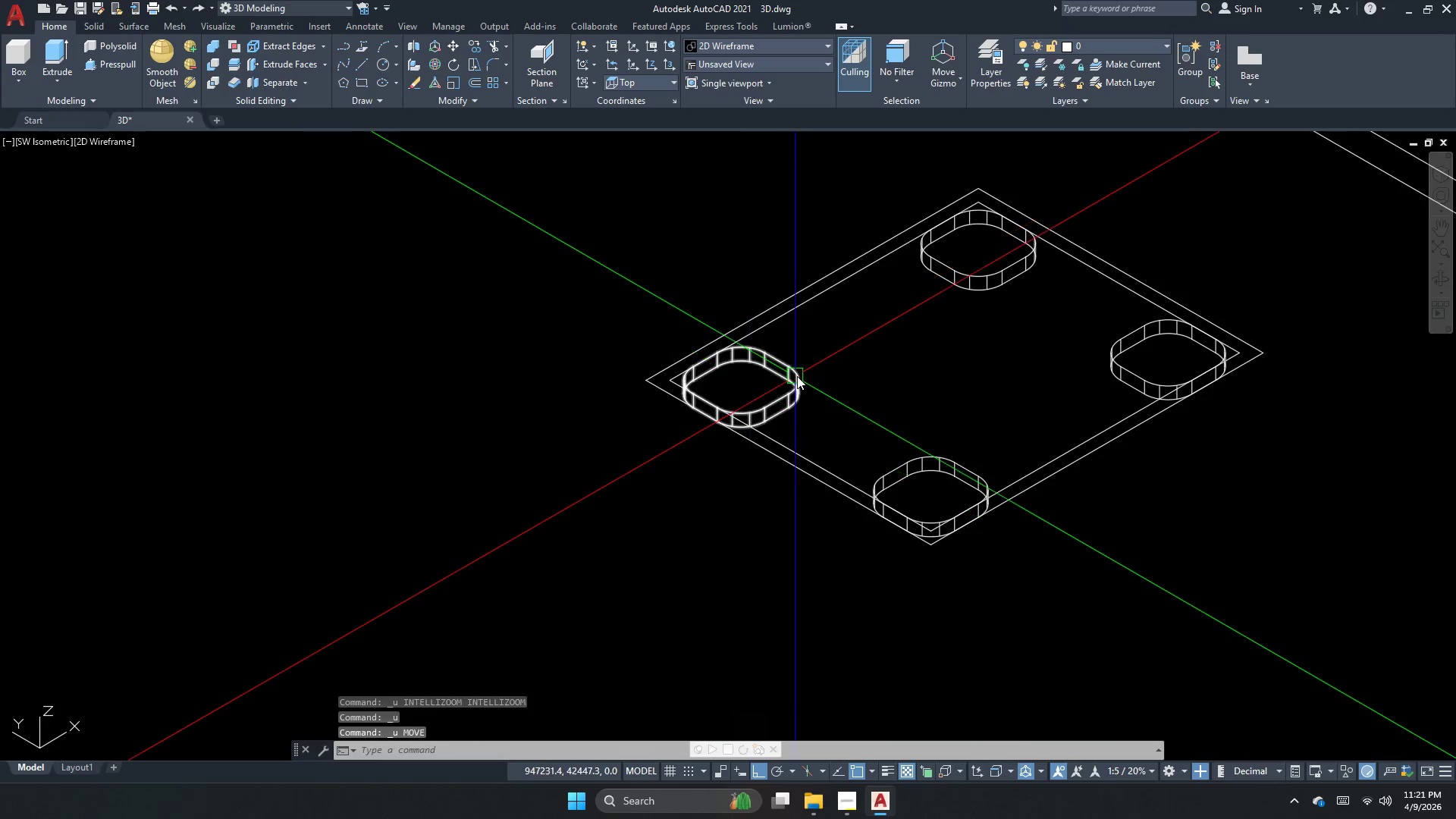 
left_click([793, 380])
 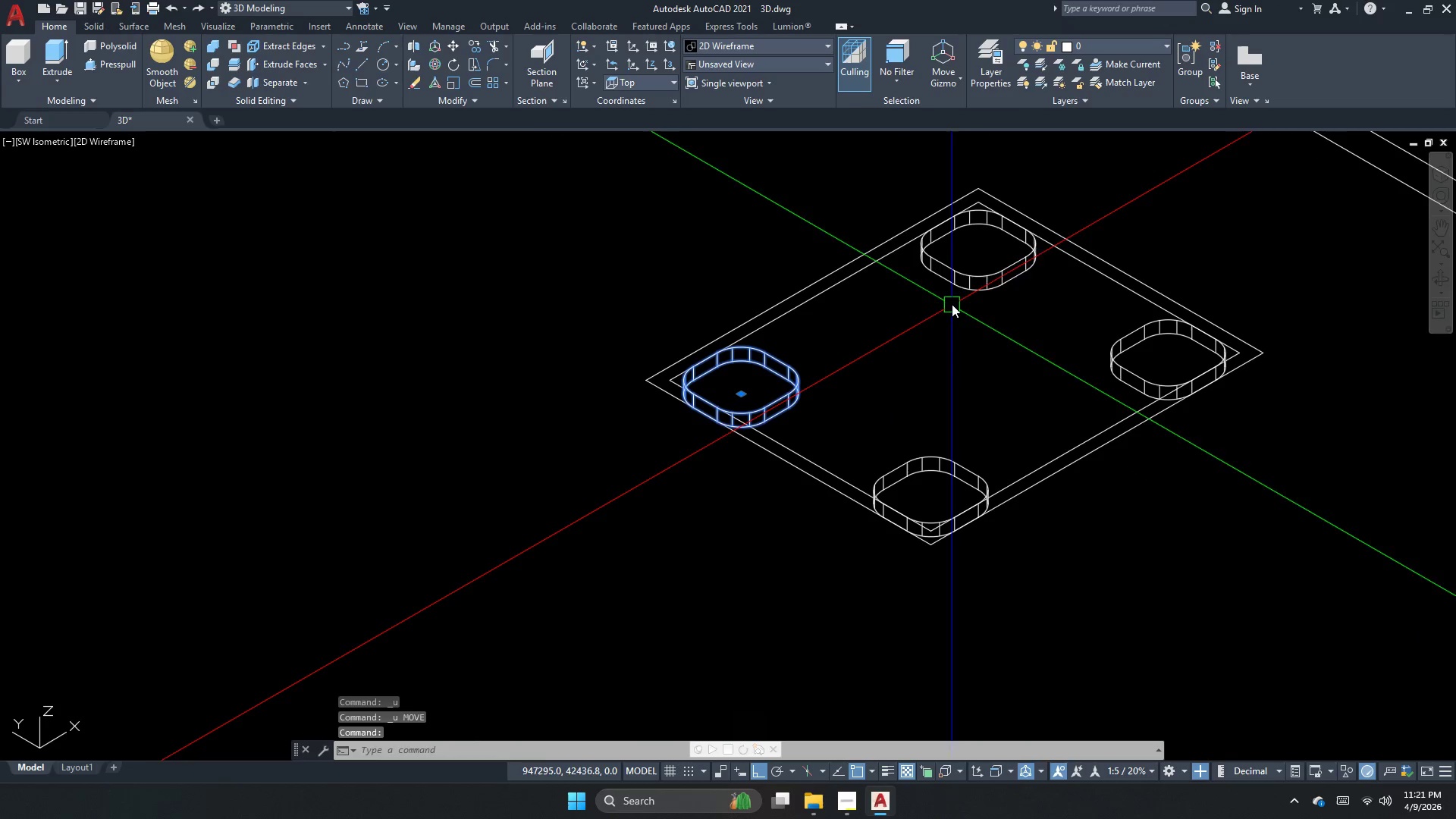 
left_click([962, 275])
 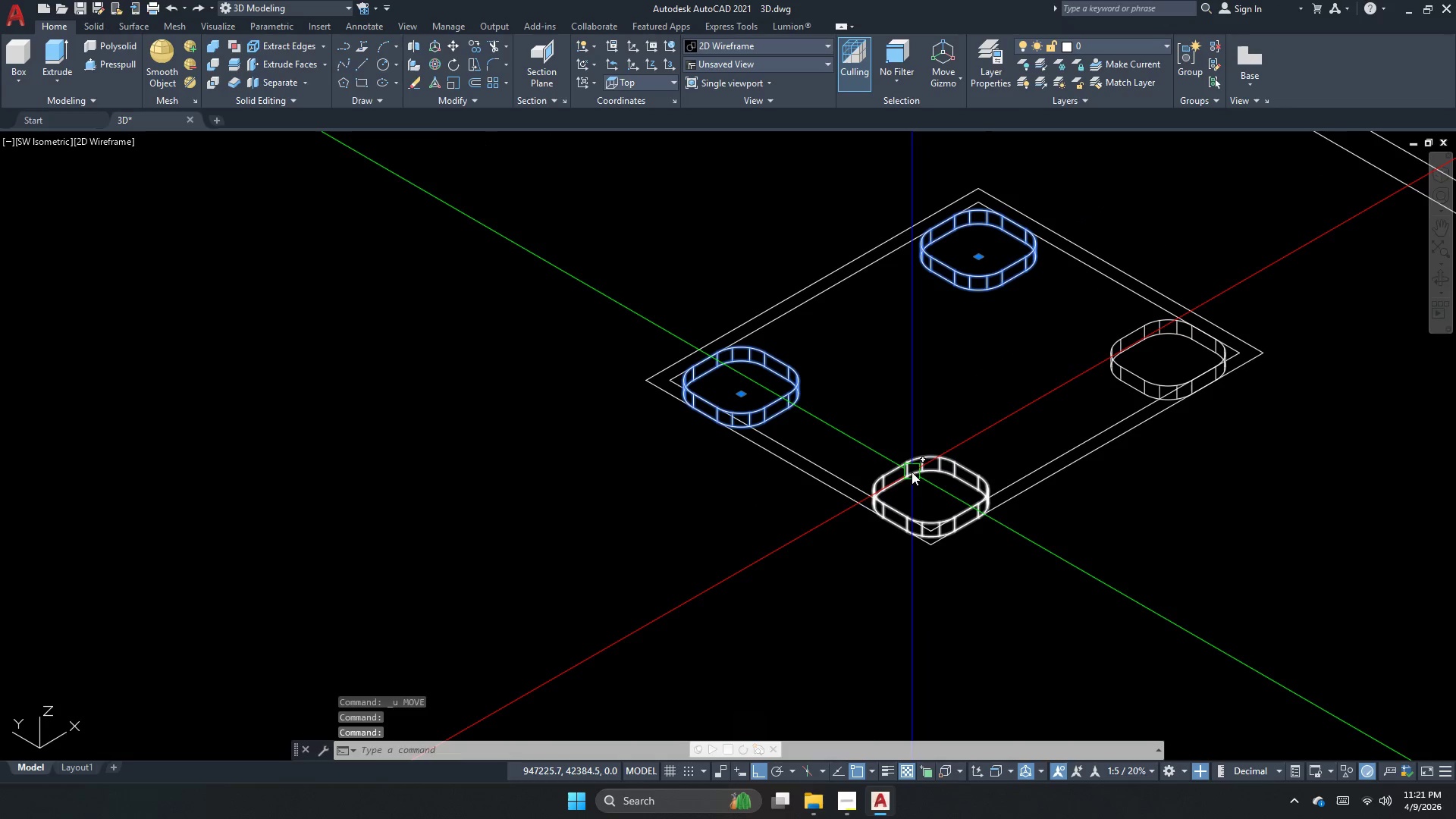 
left_click_drag(start_coordinate=[912, 472], to_coordinate=[915, 467])
 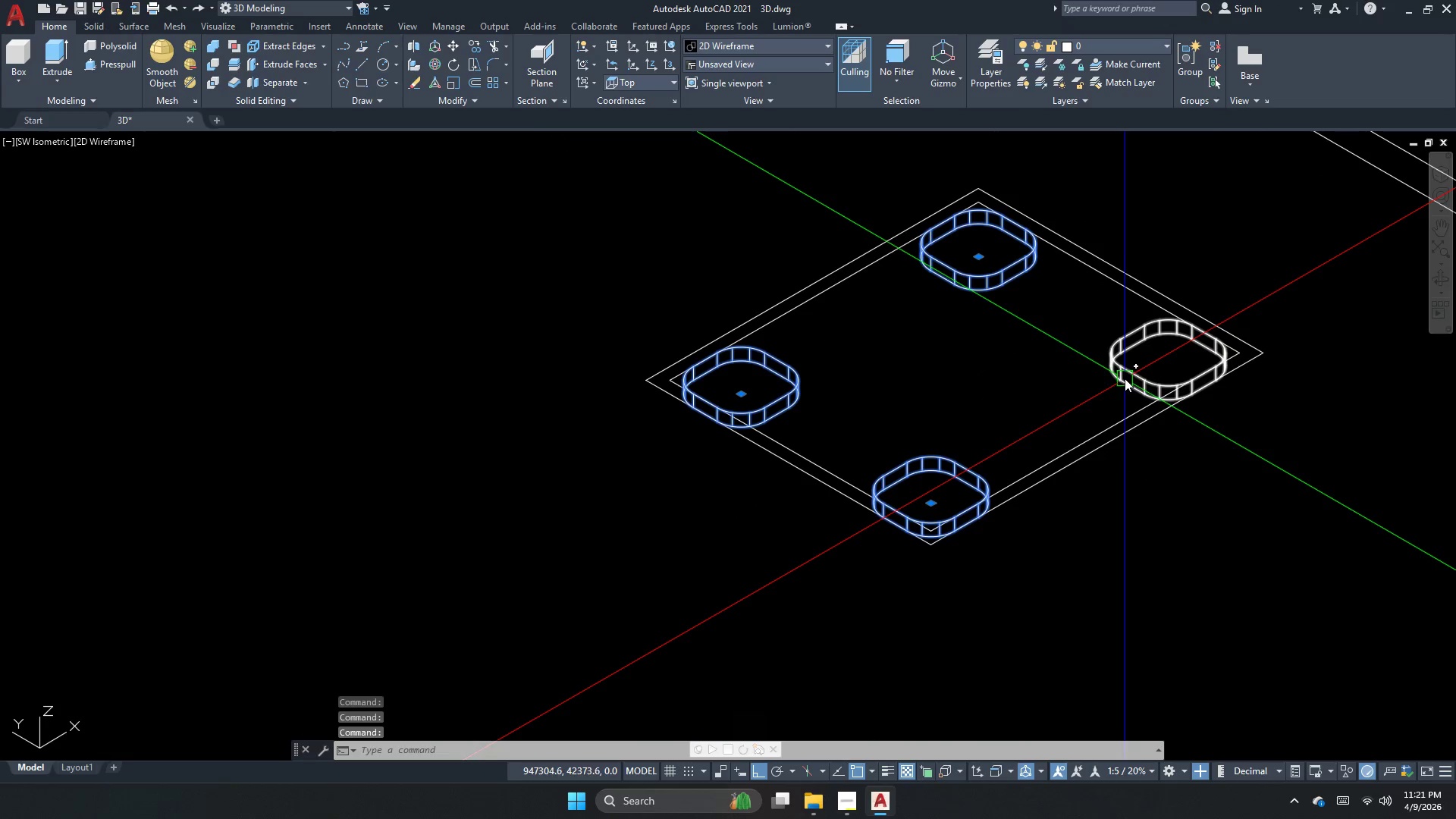 
double_click([1125, 378])
 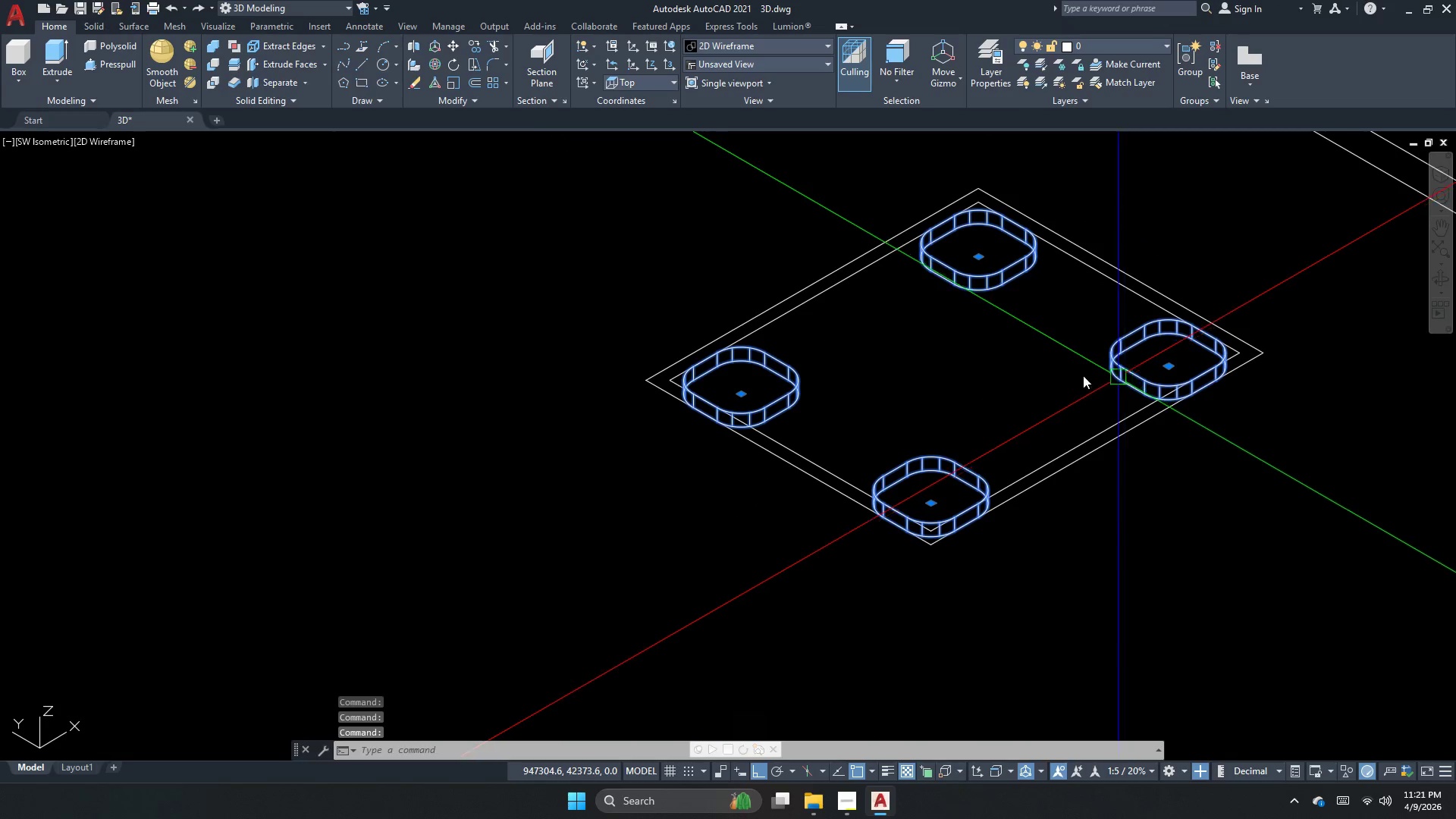 
key(M)
 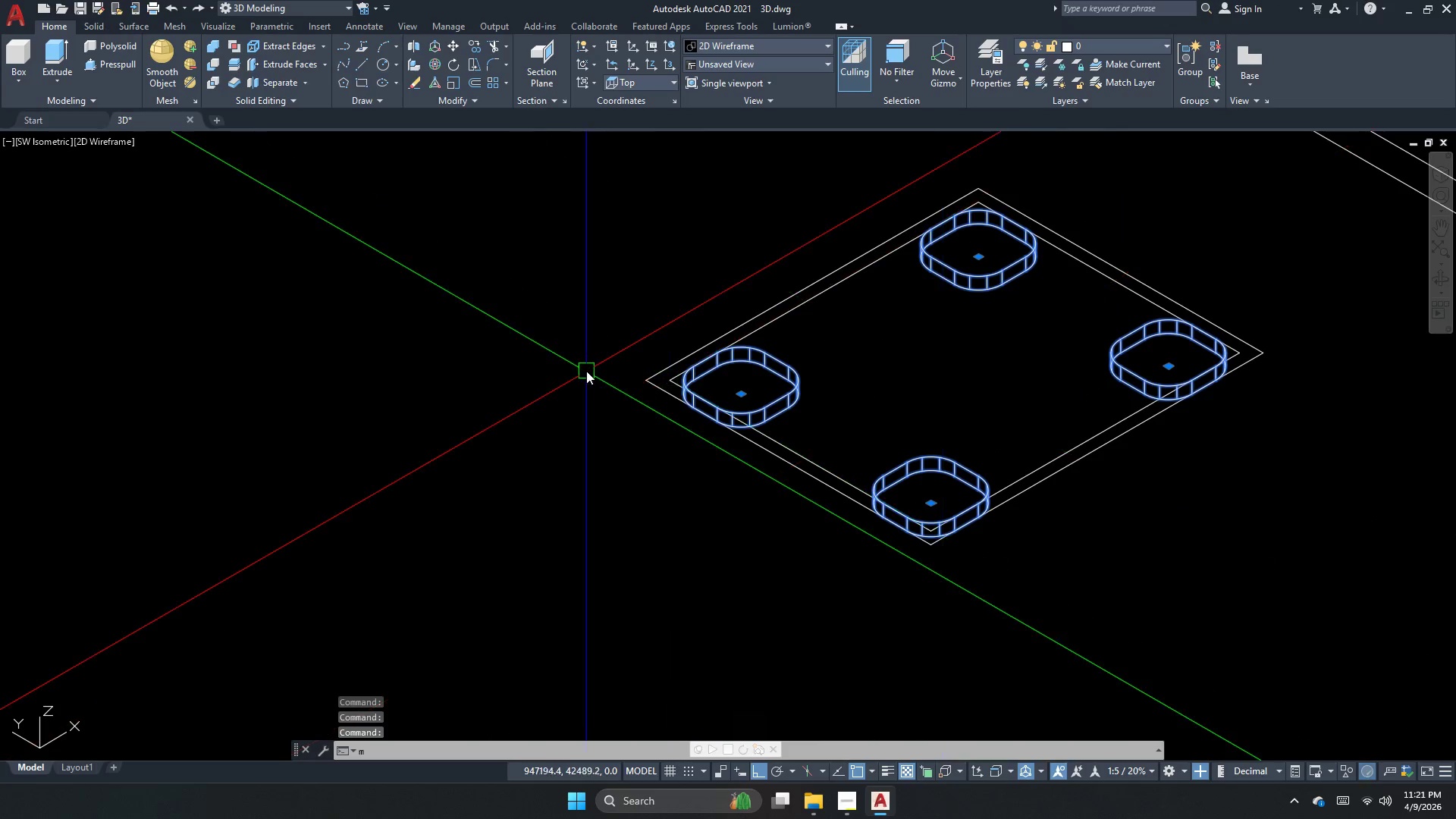 
key(Space)
 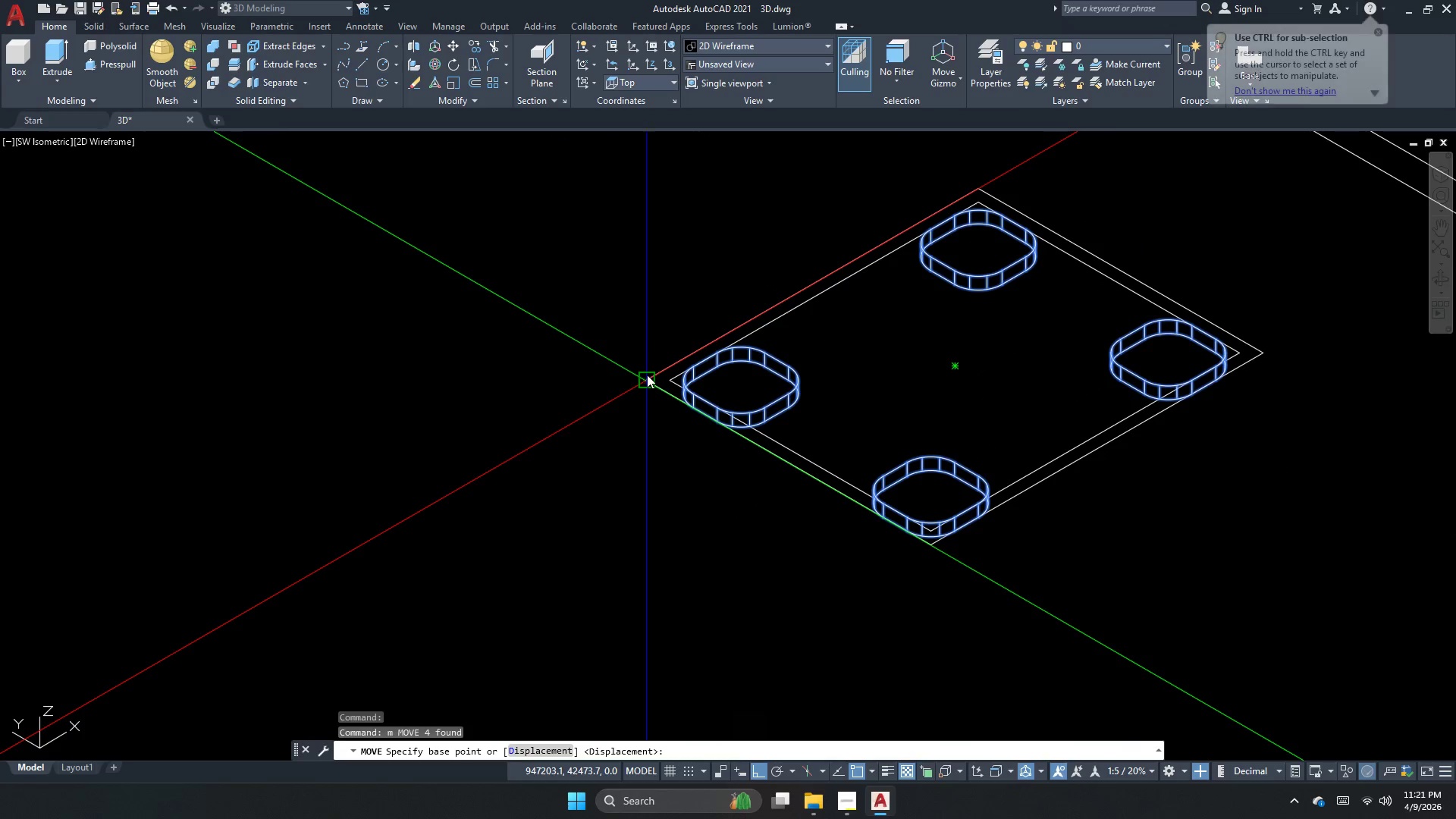 
left_click_drag(start_coordinate=[647, 375], to_coordinate=[655, 375])
 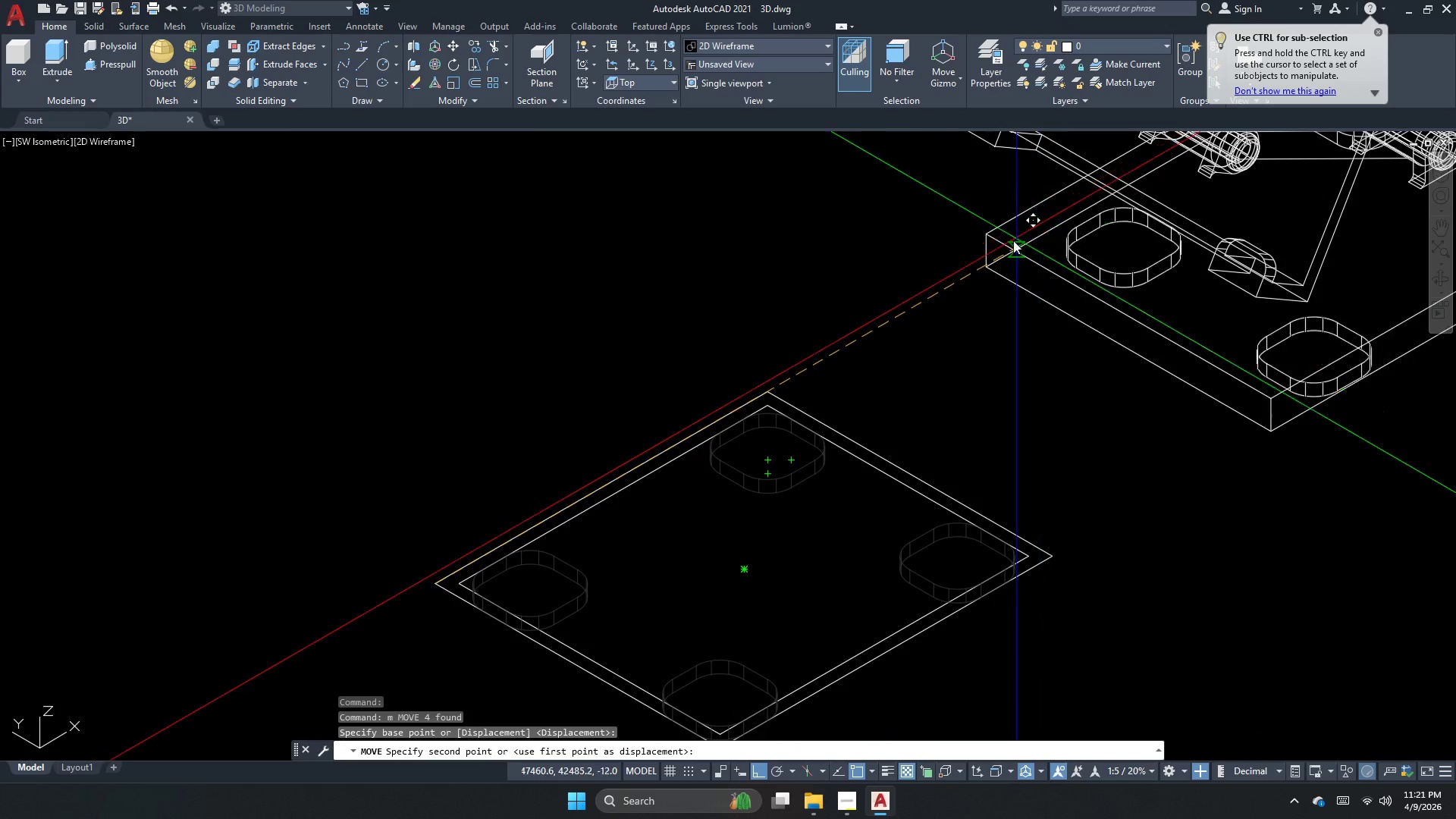 
scroll: coordinate [990, 237], scroll_direction: up, amount: 7.0
 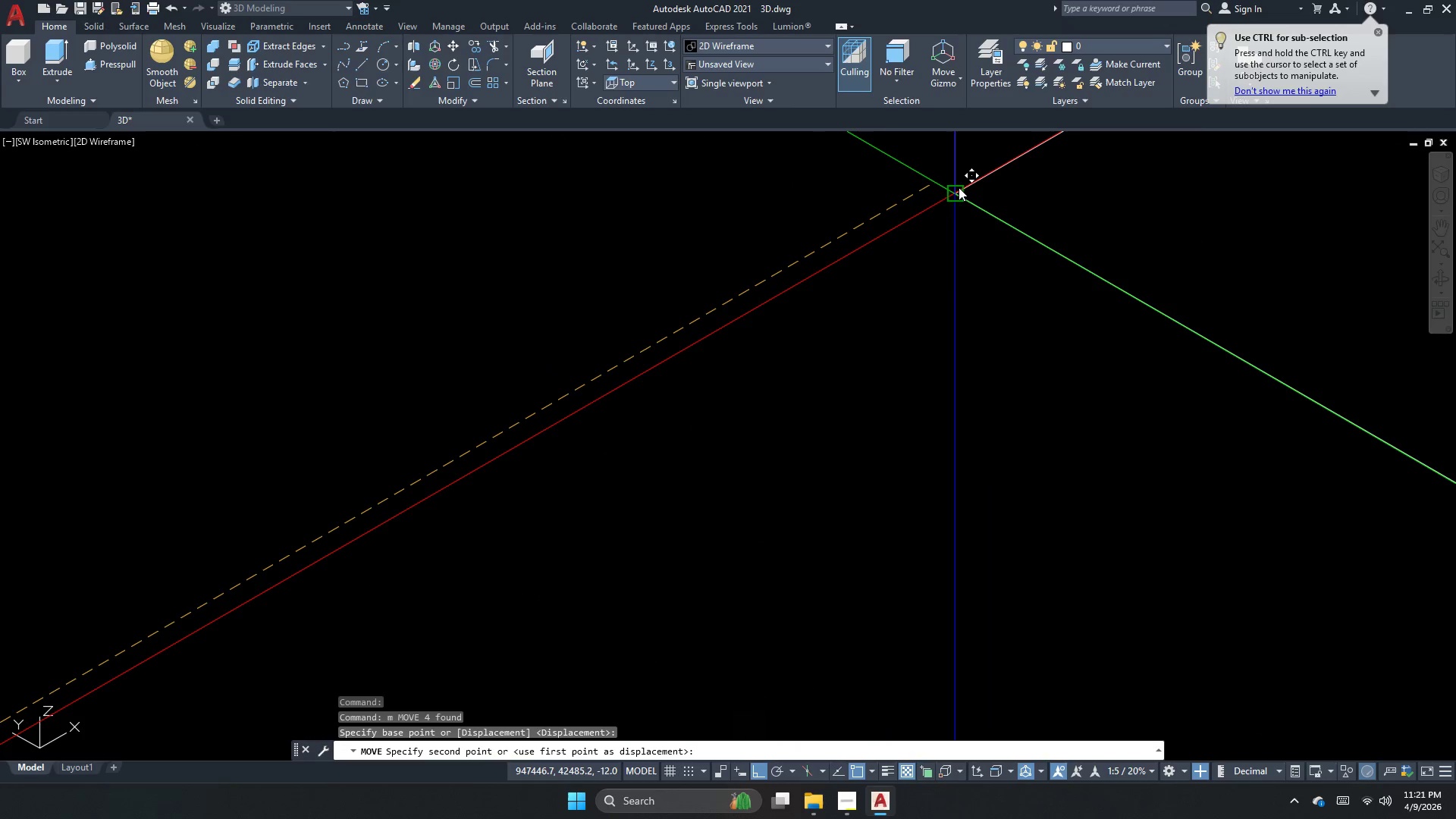 
left_click([959, 187])
 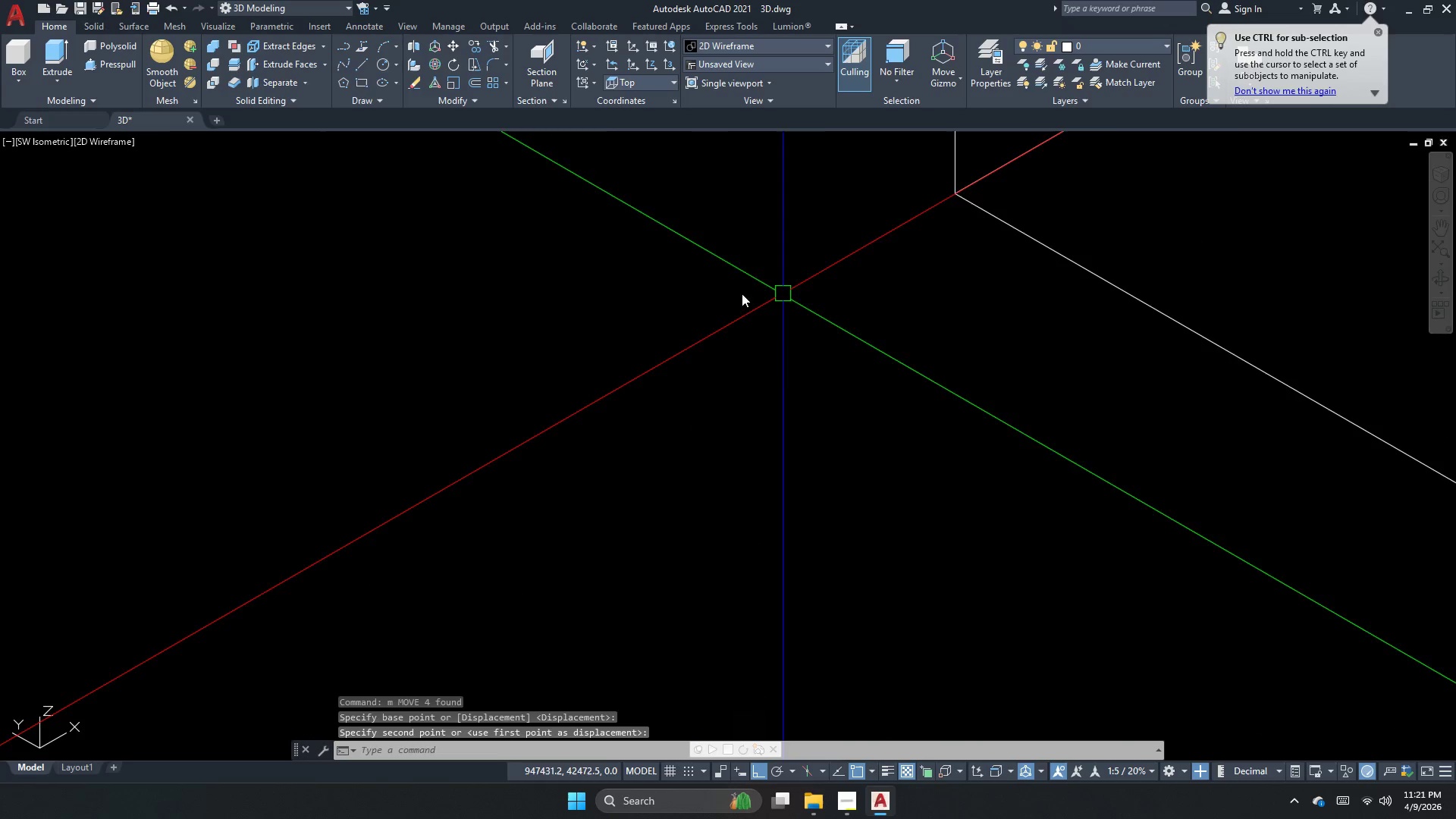 
key(Escape)
 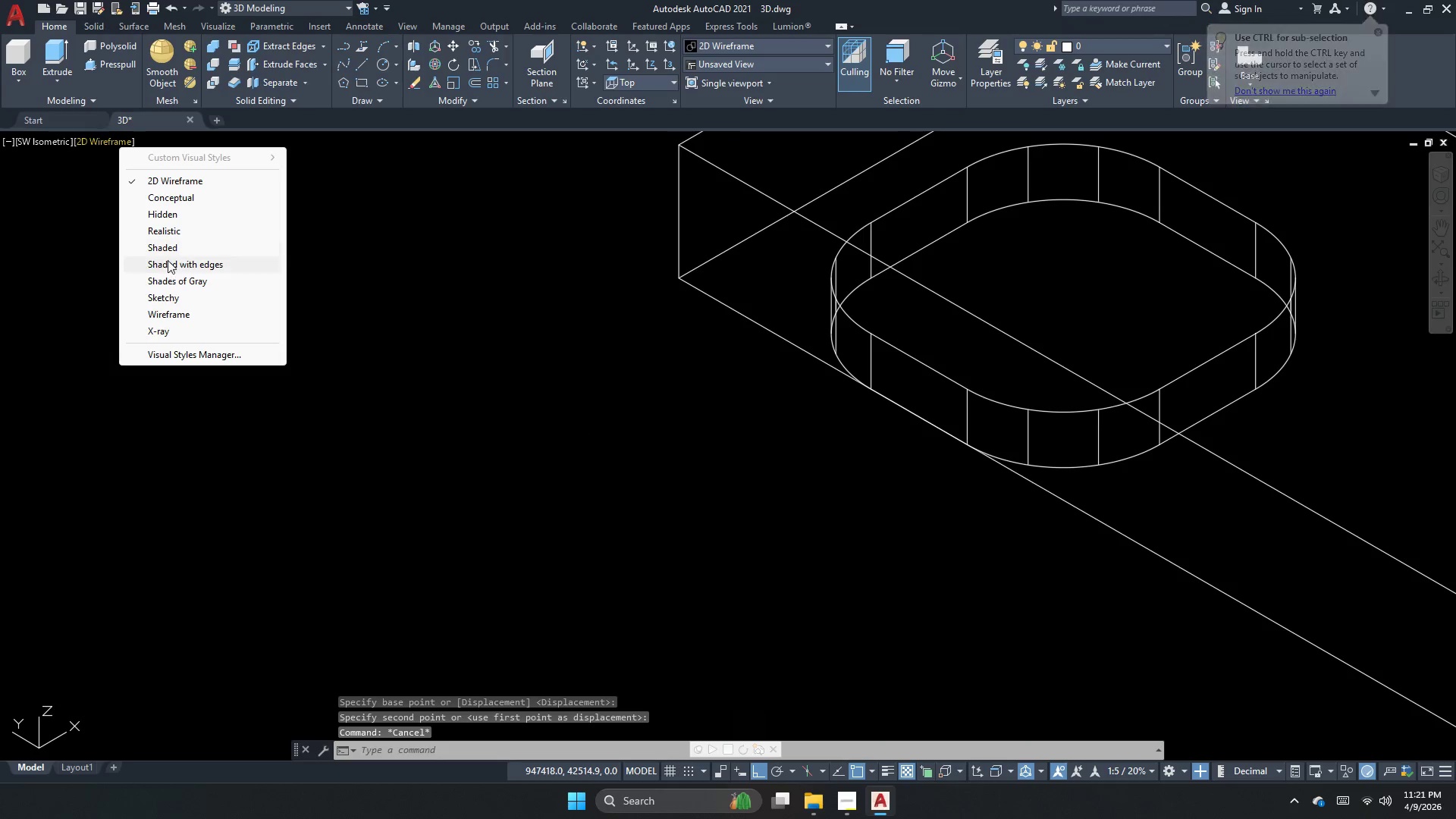 
scroll: coordinate [573, 305], scroll_direction: down, amount: 4.0
 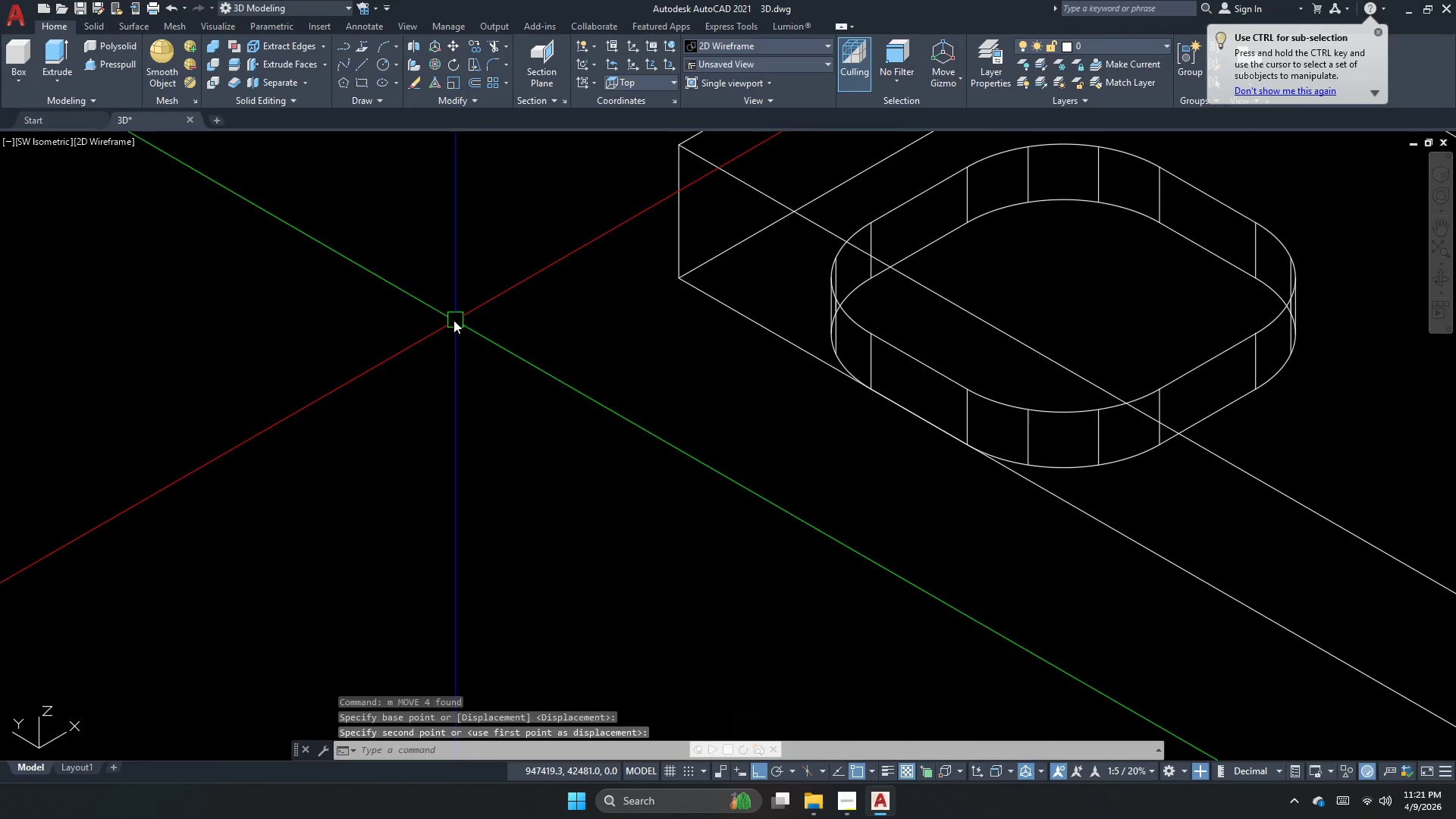 
left_click([180, 283])
 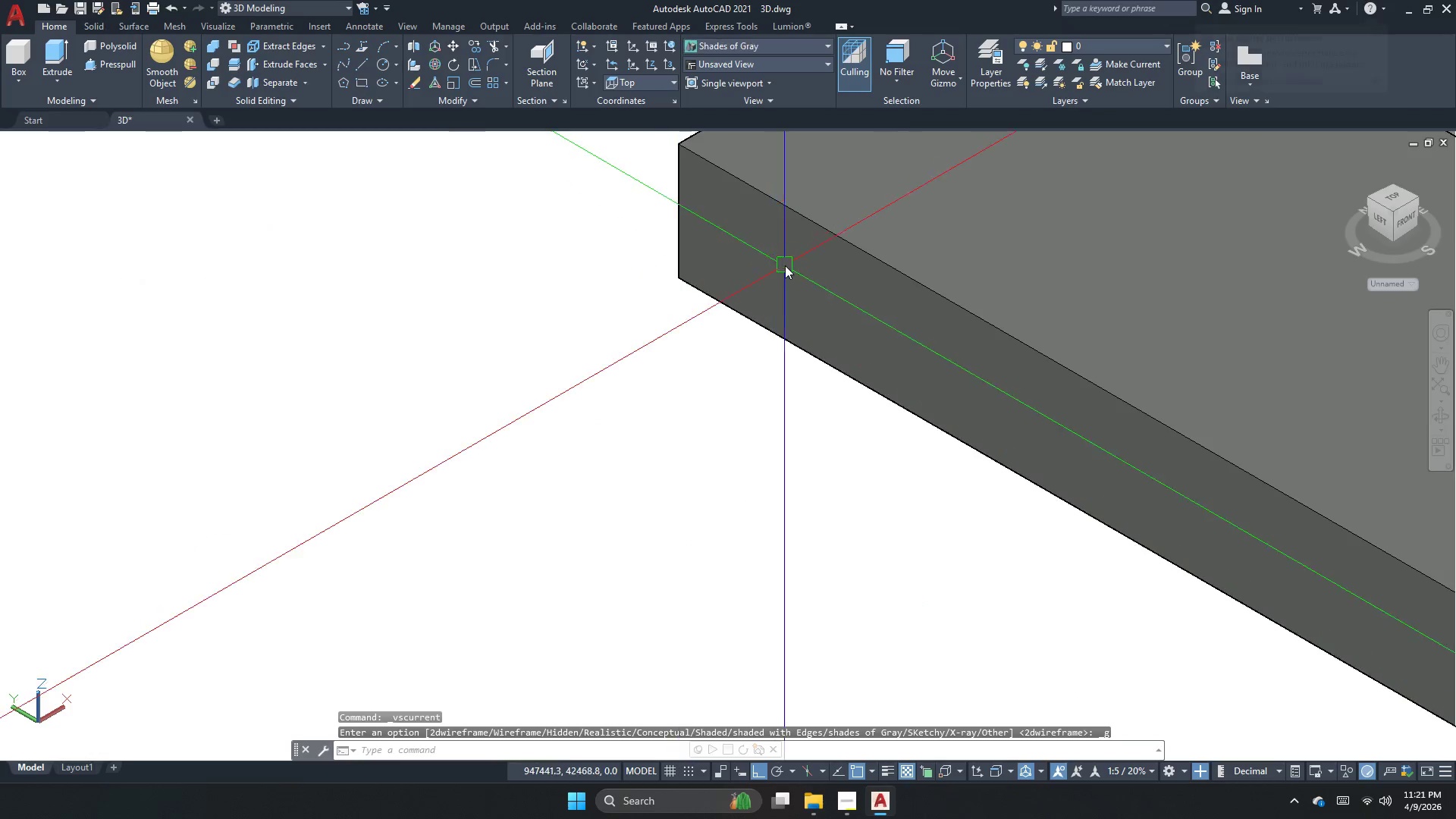 
scroll: coordinate [848, 388], scroll_direction: down, amount: 1.0
 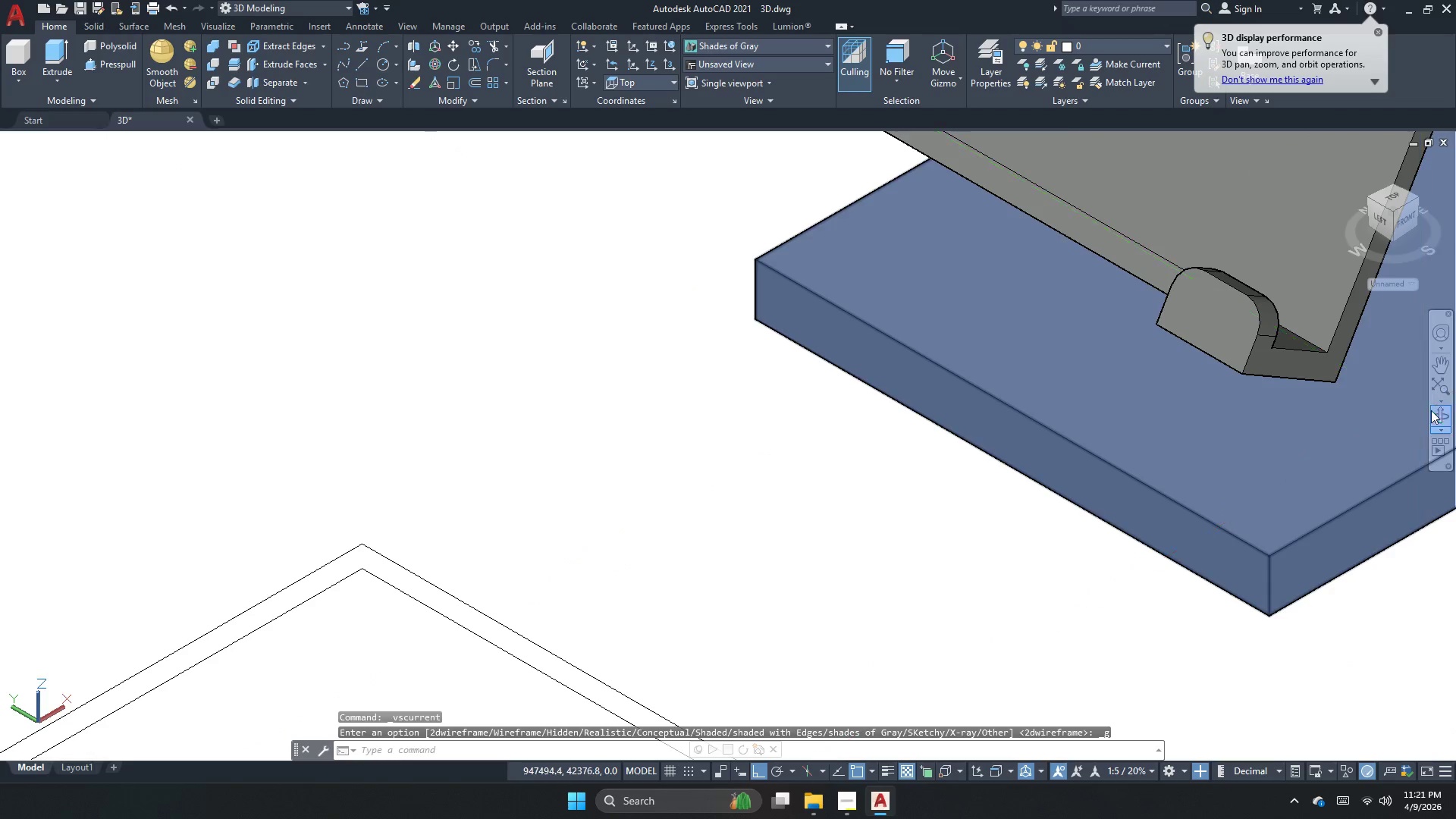 
left_click([1436, 418])
 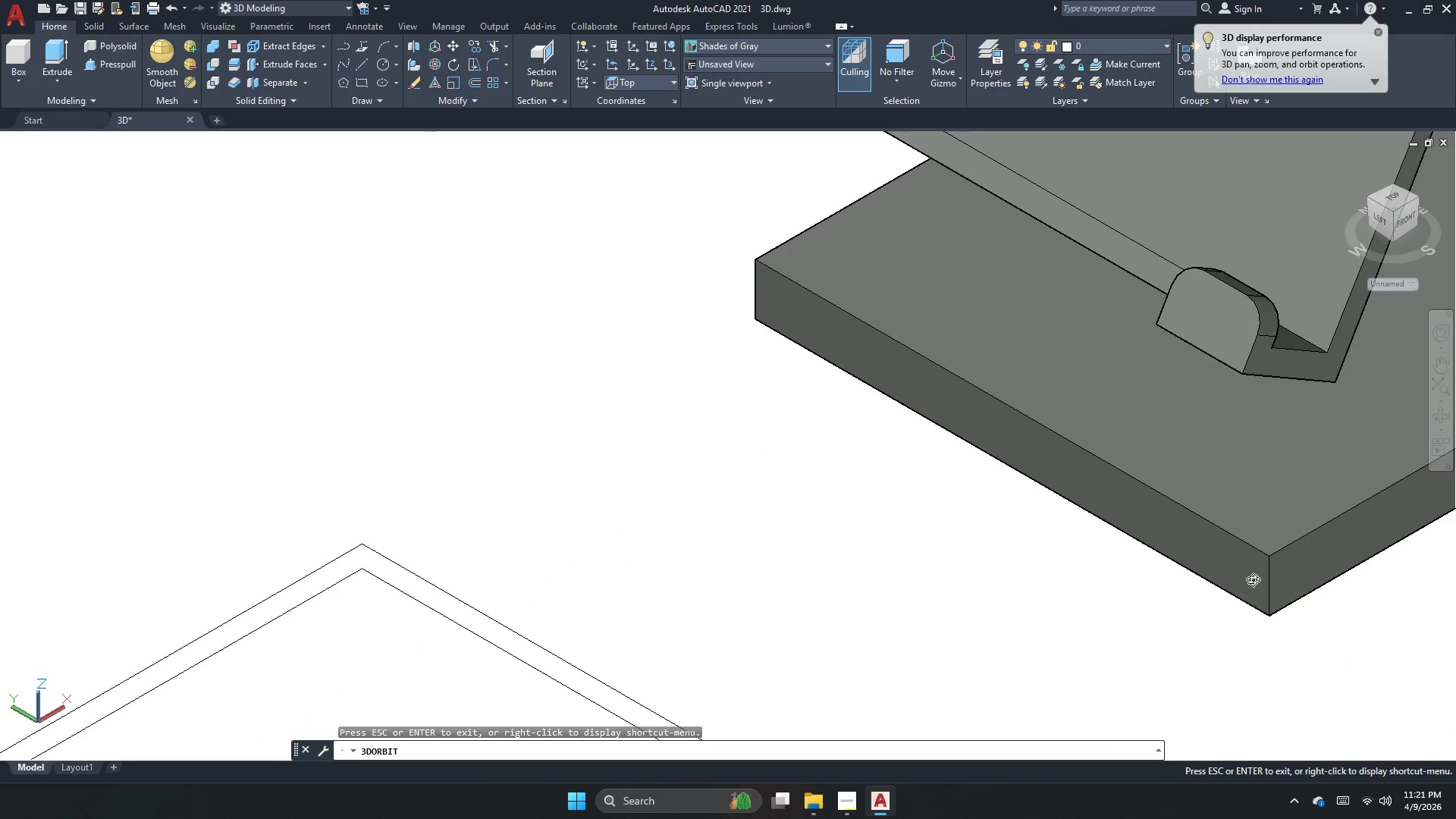 
left_click_drag(start_coordinate=[1241, 574], to_coordinate=[1185, 414])
 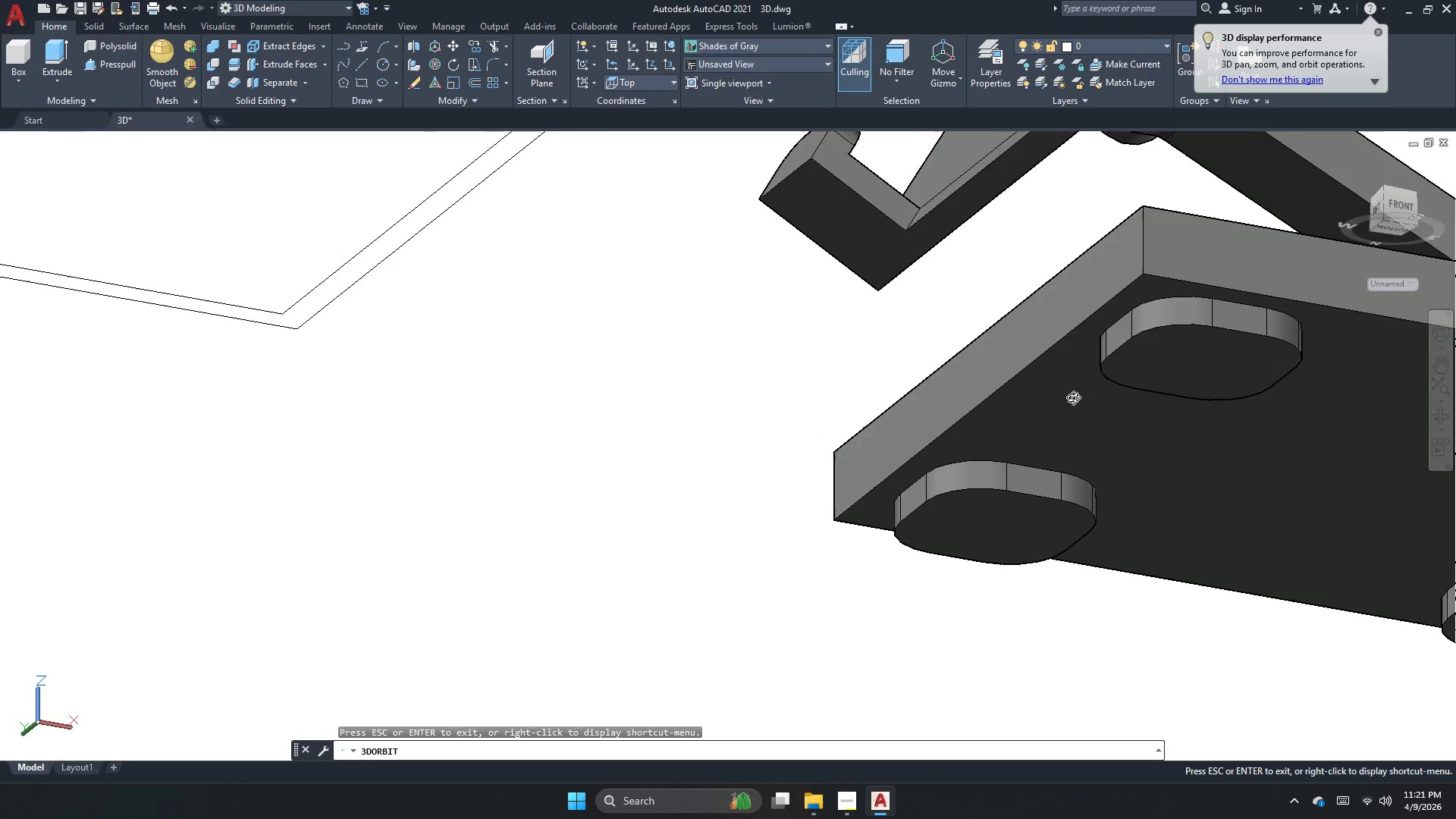 
left_click_drag(start_coordinate=[1131, 496], to_coordinate=[1065, 177])
 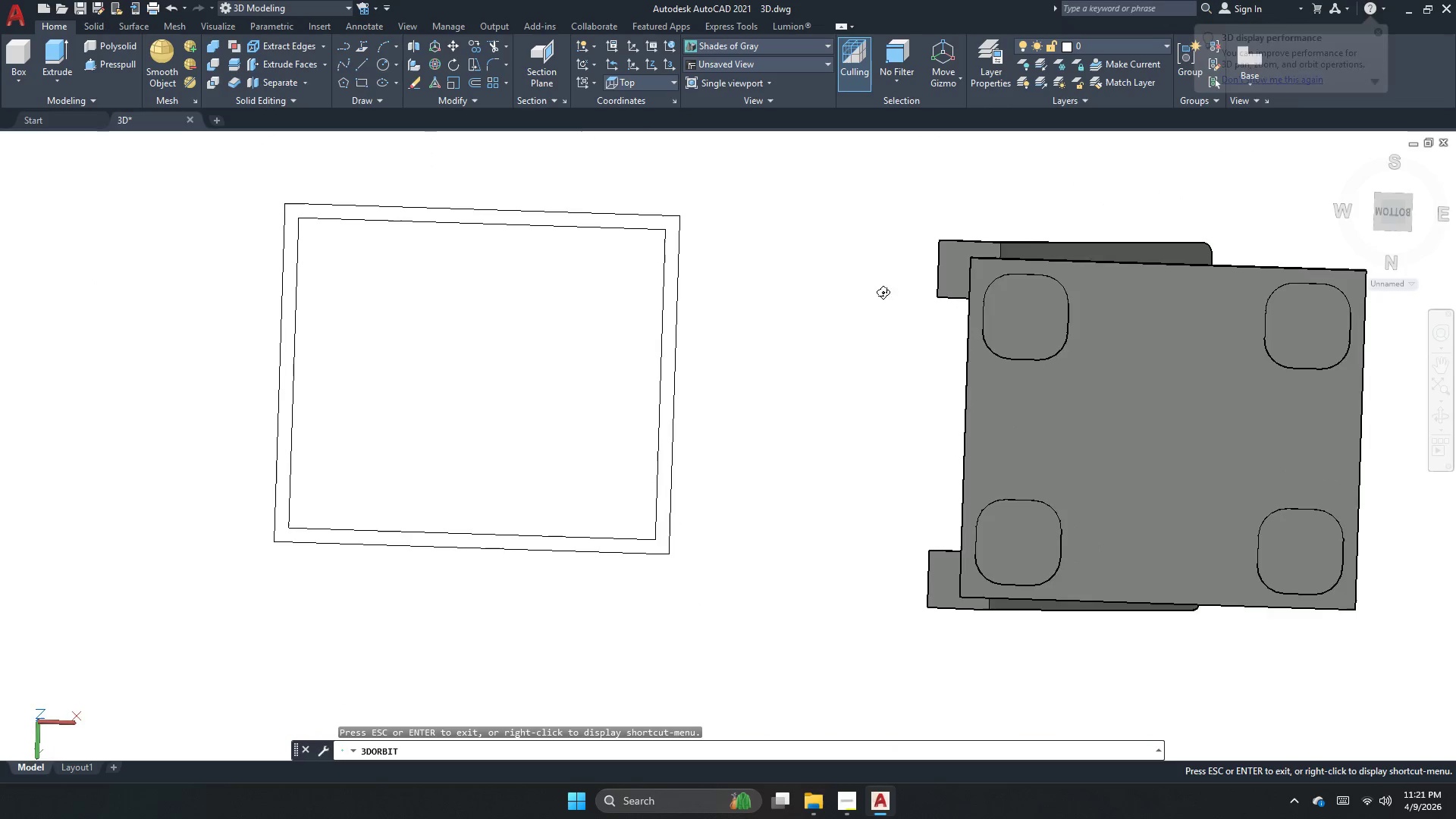 
scroll: coordinate [902, 435], scroll_direction: down, amount: 8.0
 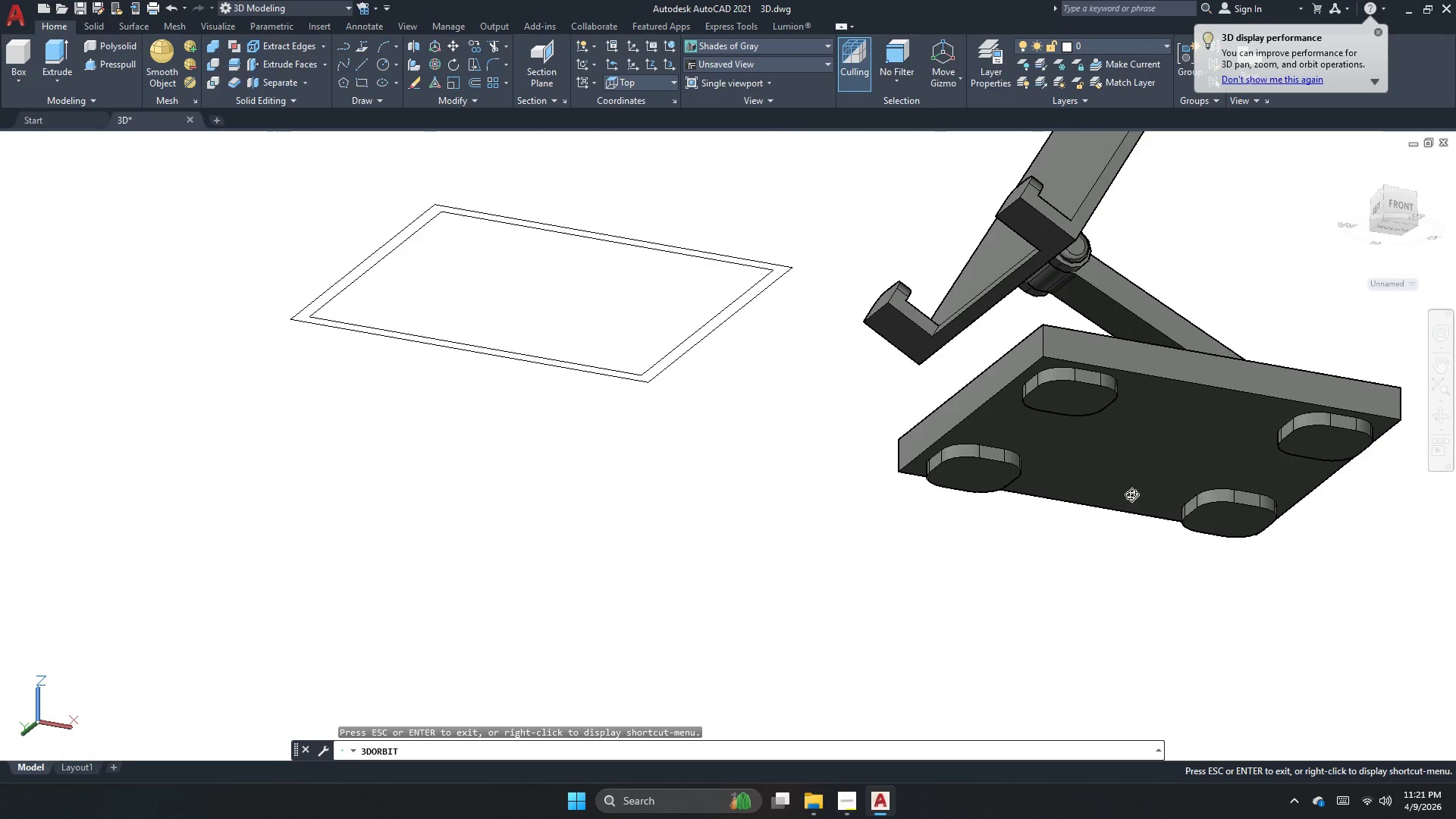 
left_click_drag(start_coordinate=[835, 345], to_coordinate=[938, 707])
 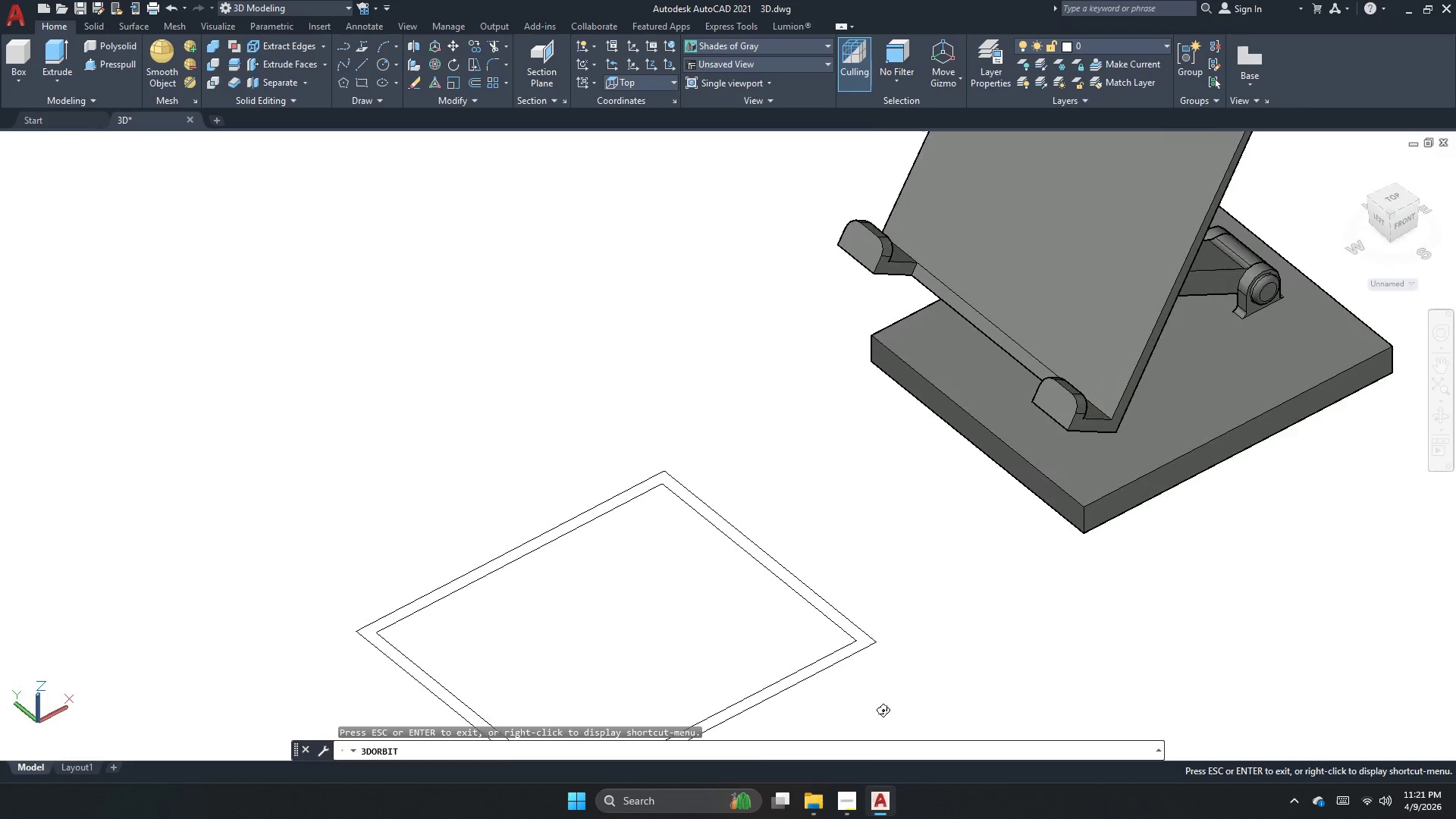 
key(Escape)
 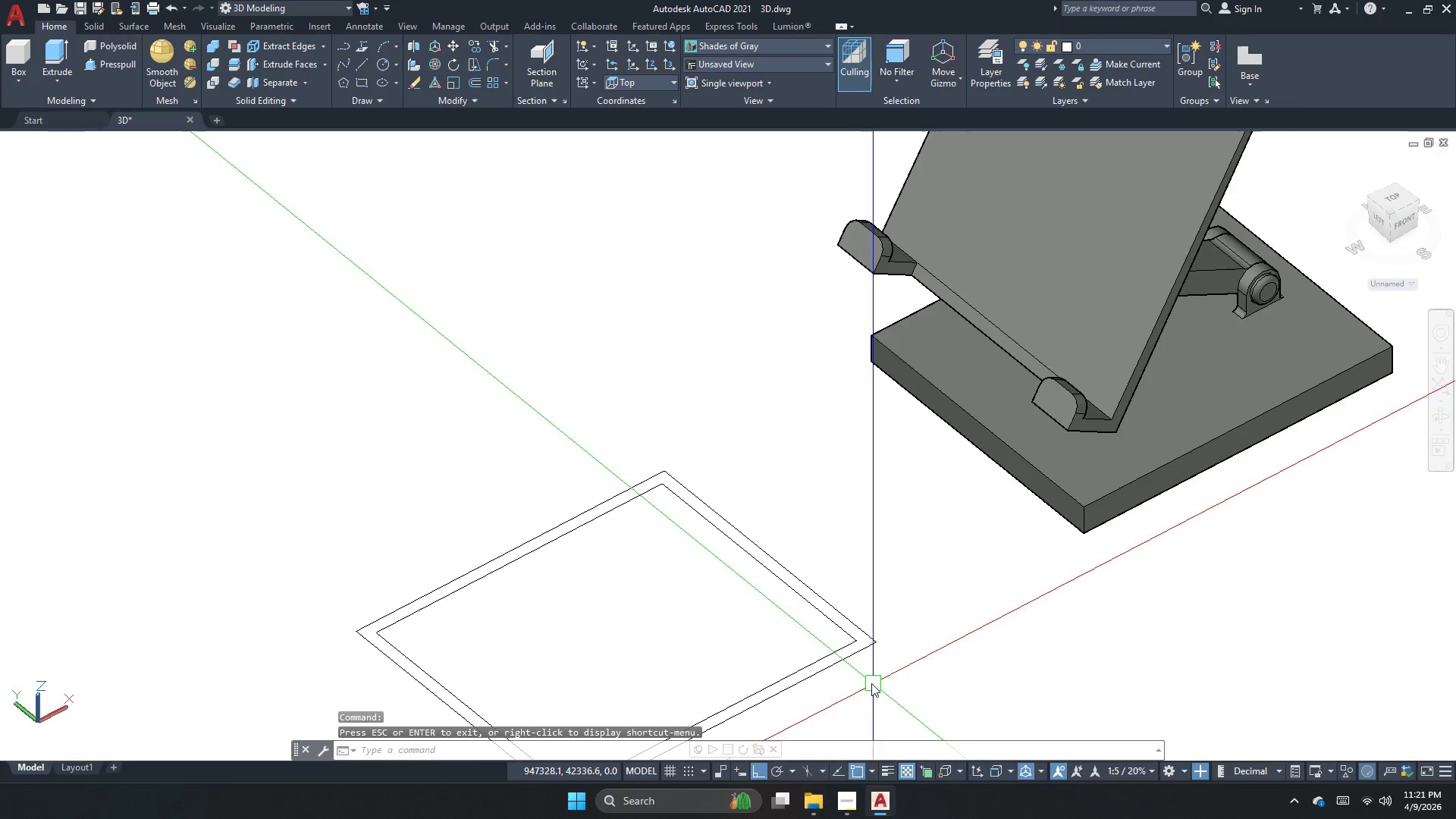 
left_click_drag(start_coordinate=[871, 684], to_coordinate=[834, 646])
 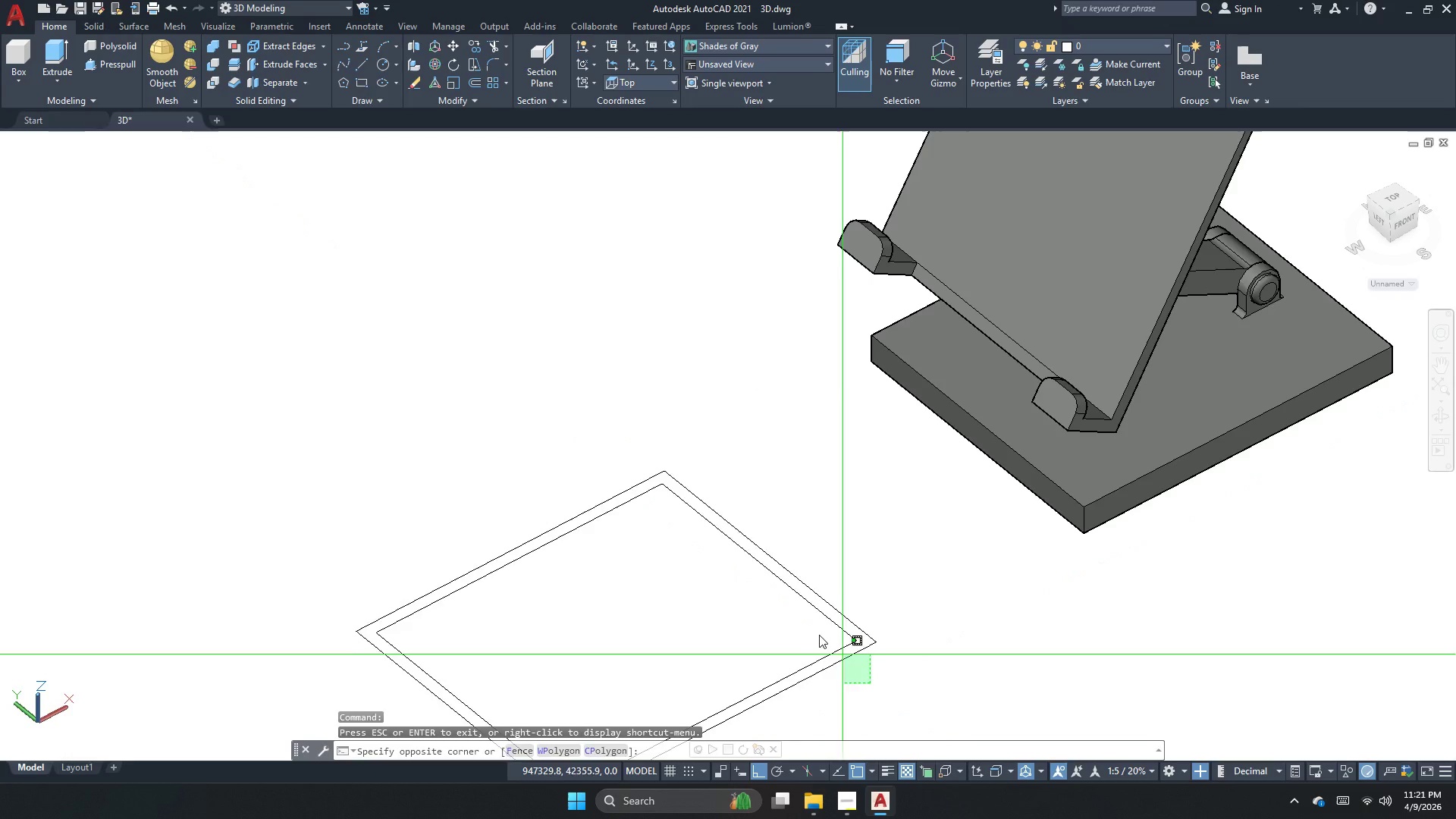 
left_click_drag(start_coordinate=[797, 619], to_coordinate=[792, 619])
 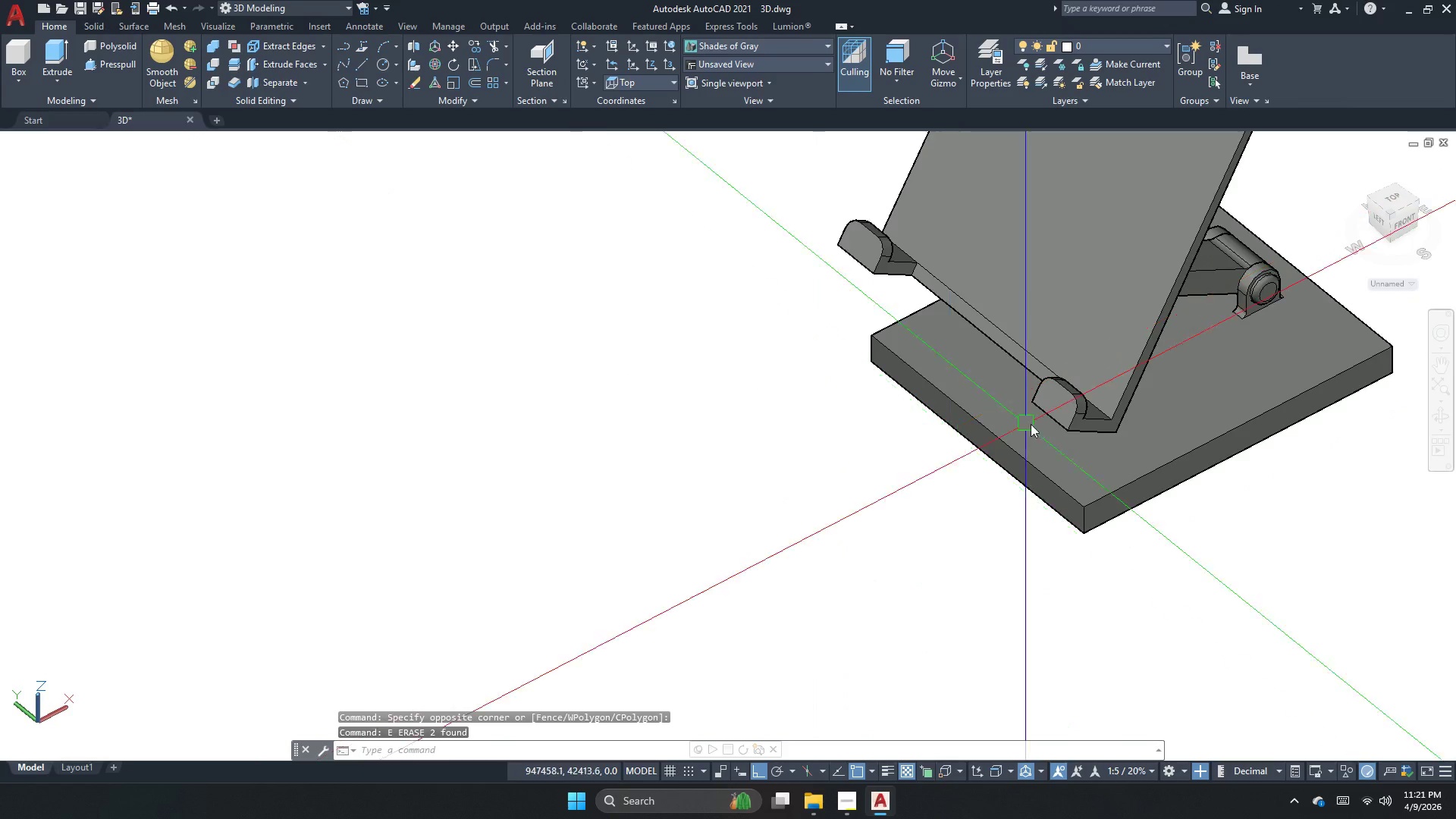 
key(E)
 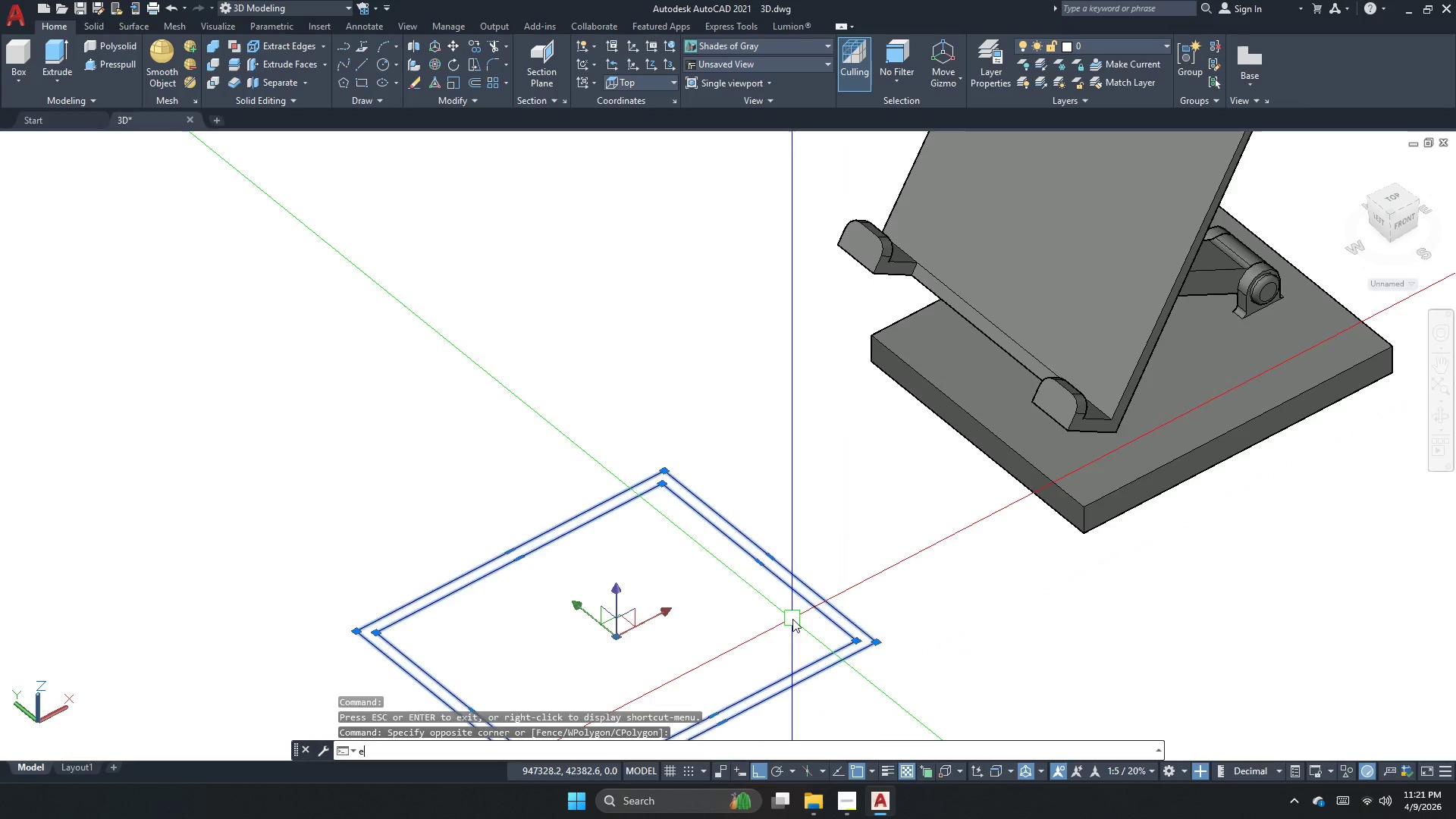 
key(Space)
 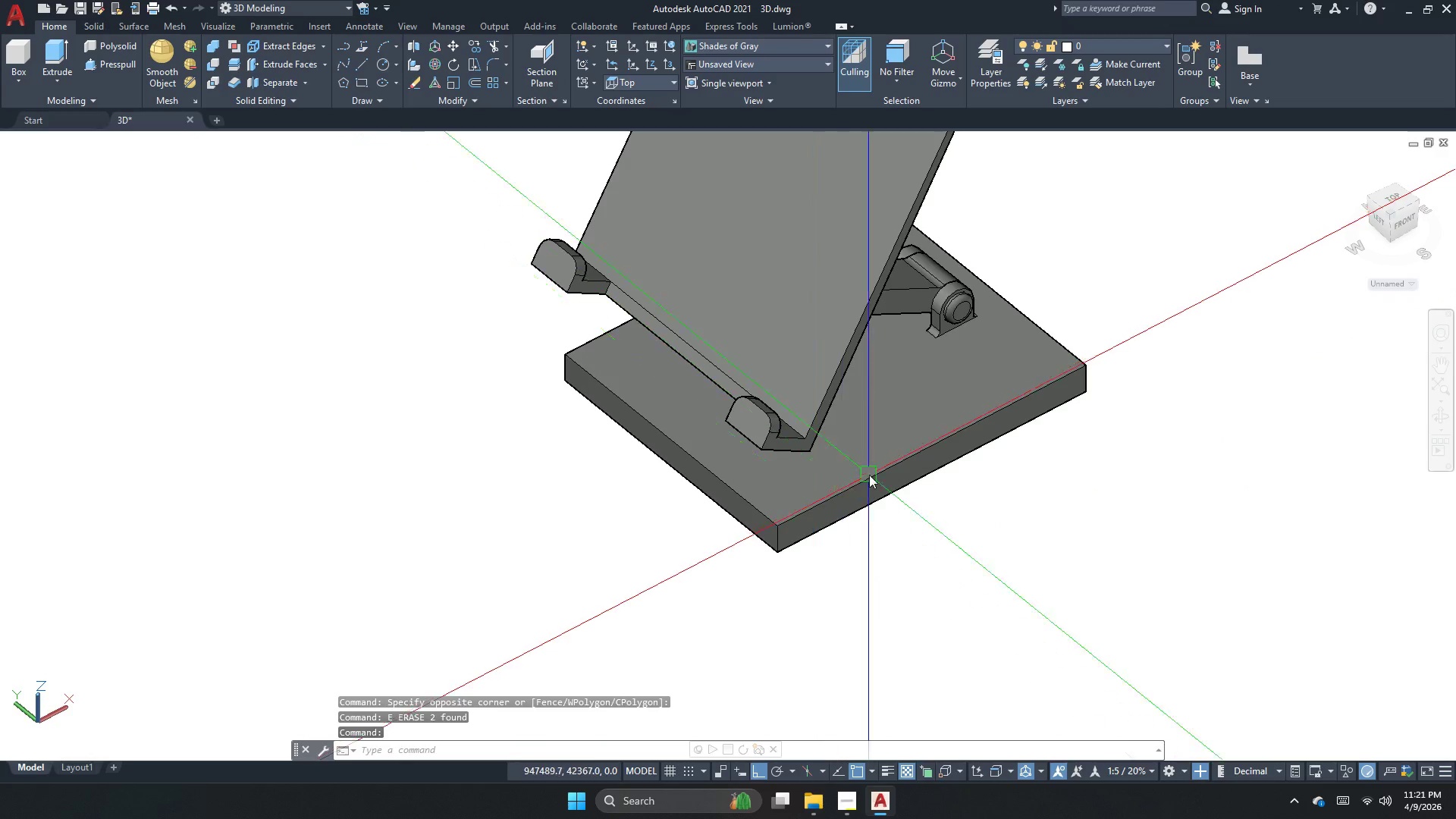 
scroll: coordinate [931, 277], scroll_direction: up, amount: 3.0
 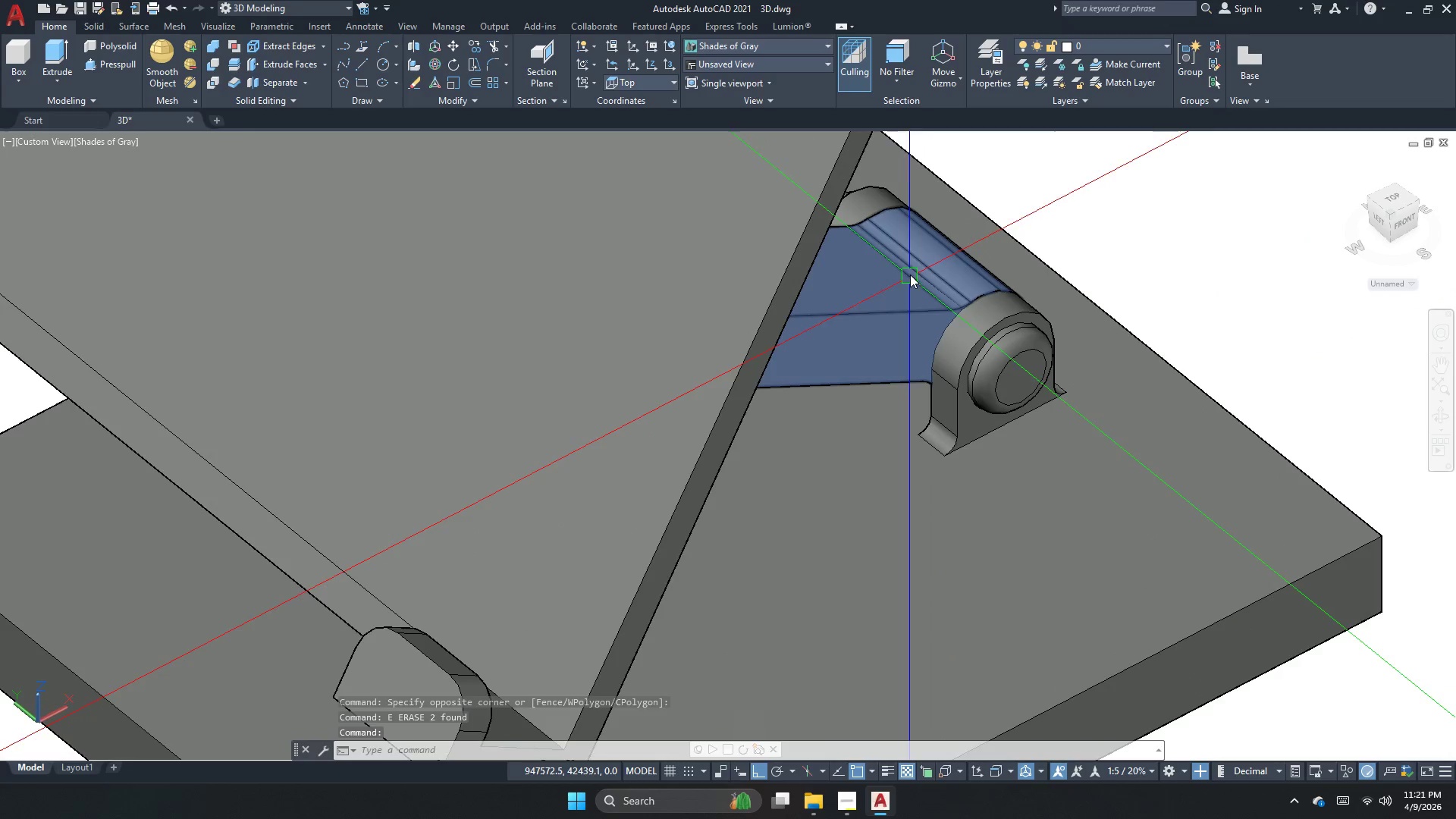 
scroll: coordinate [805, 358], scroll_direction: none, amount: 0.0
 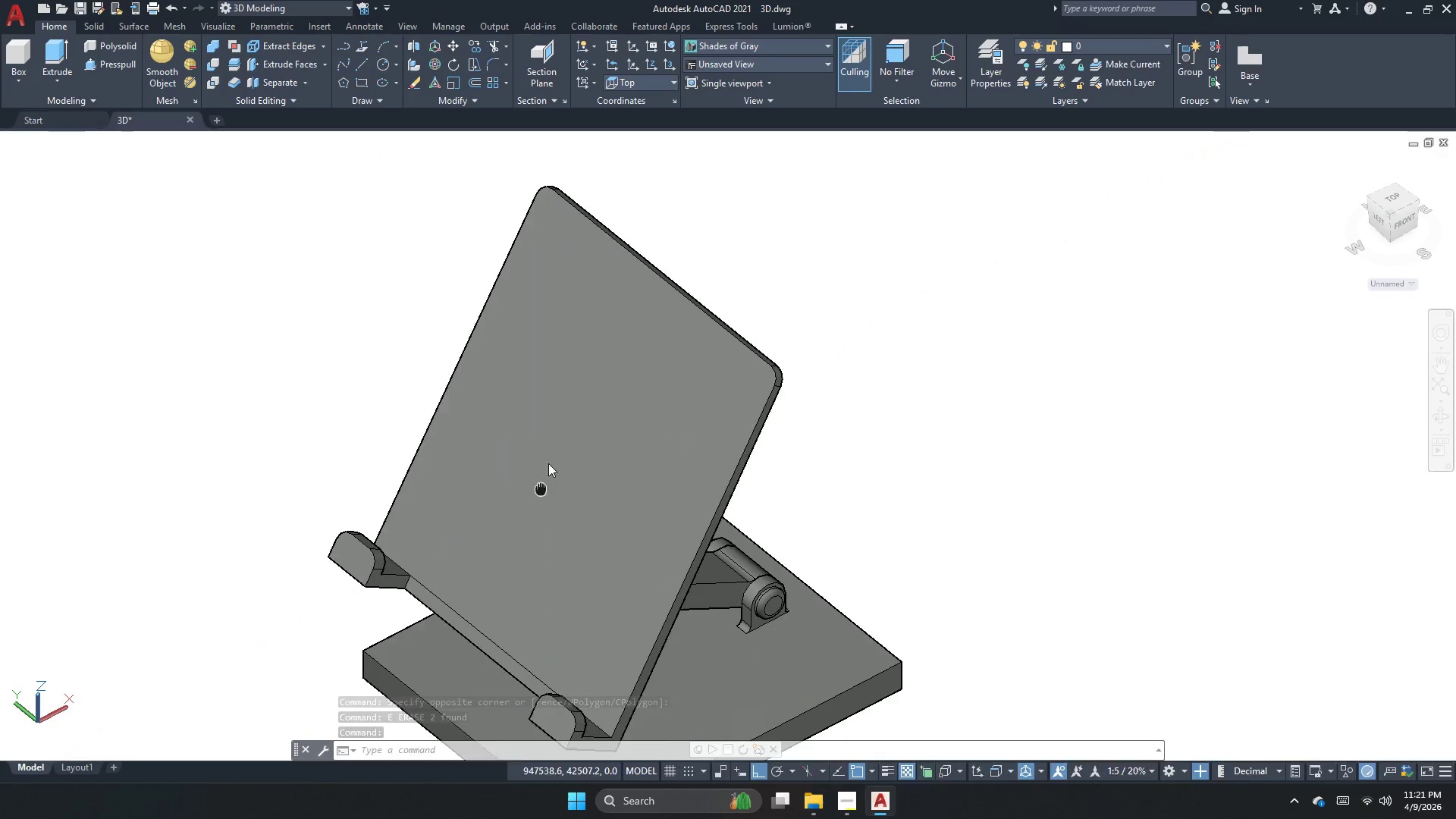 
scroll: coordinate [694, 302], scroll_direction: up, amount: 4.0
 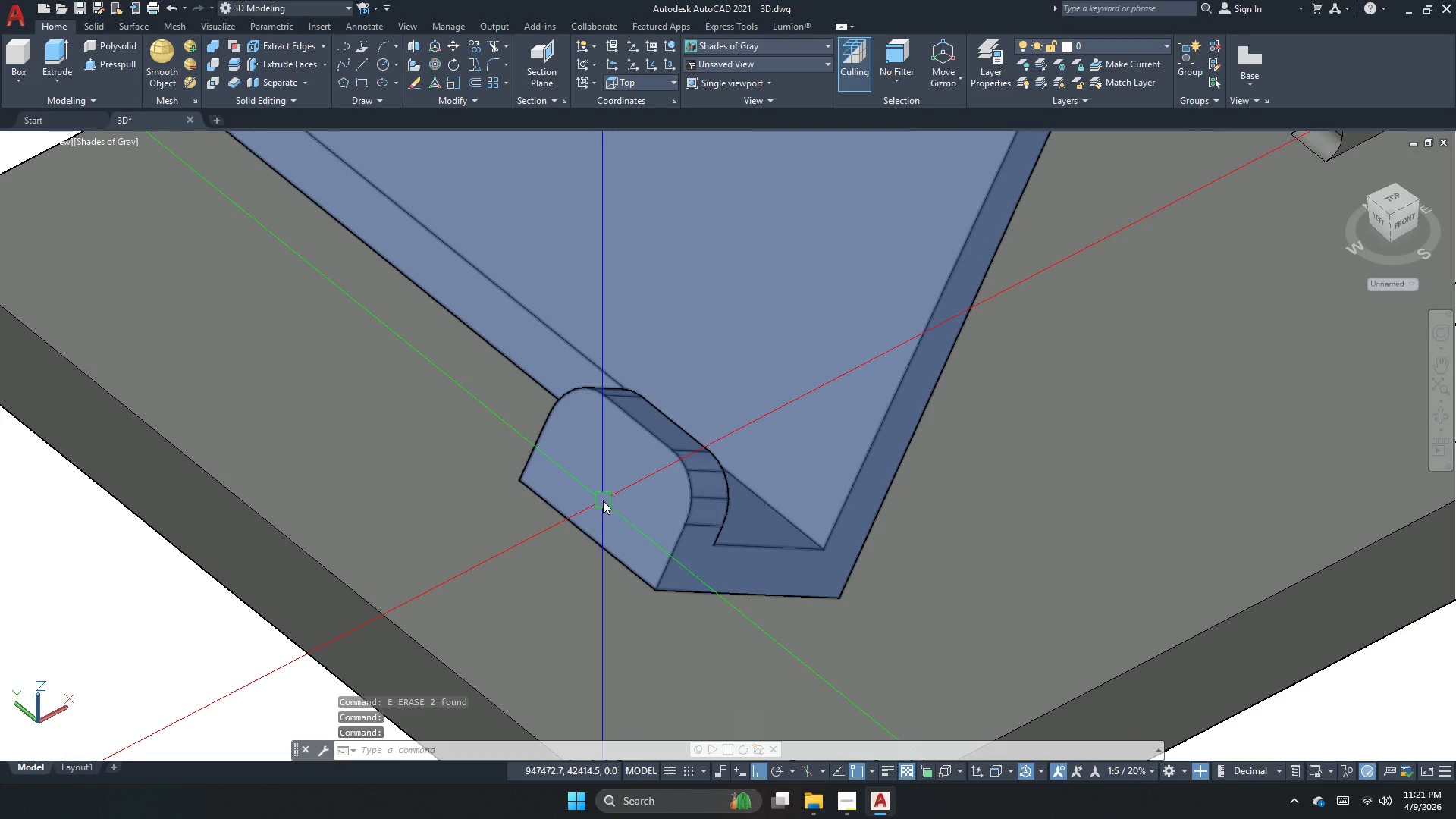 
key(Escape)
 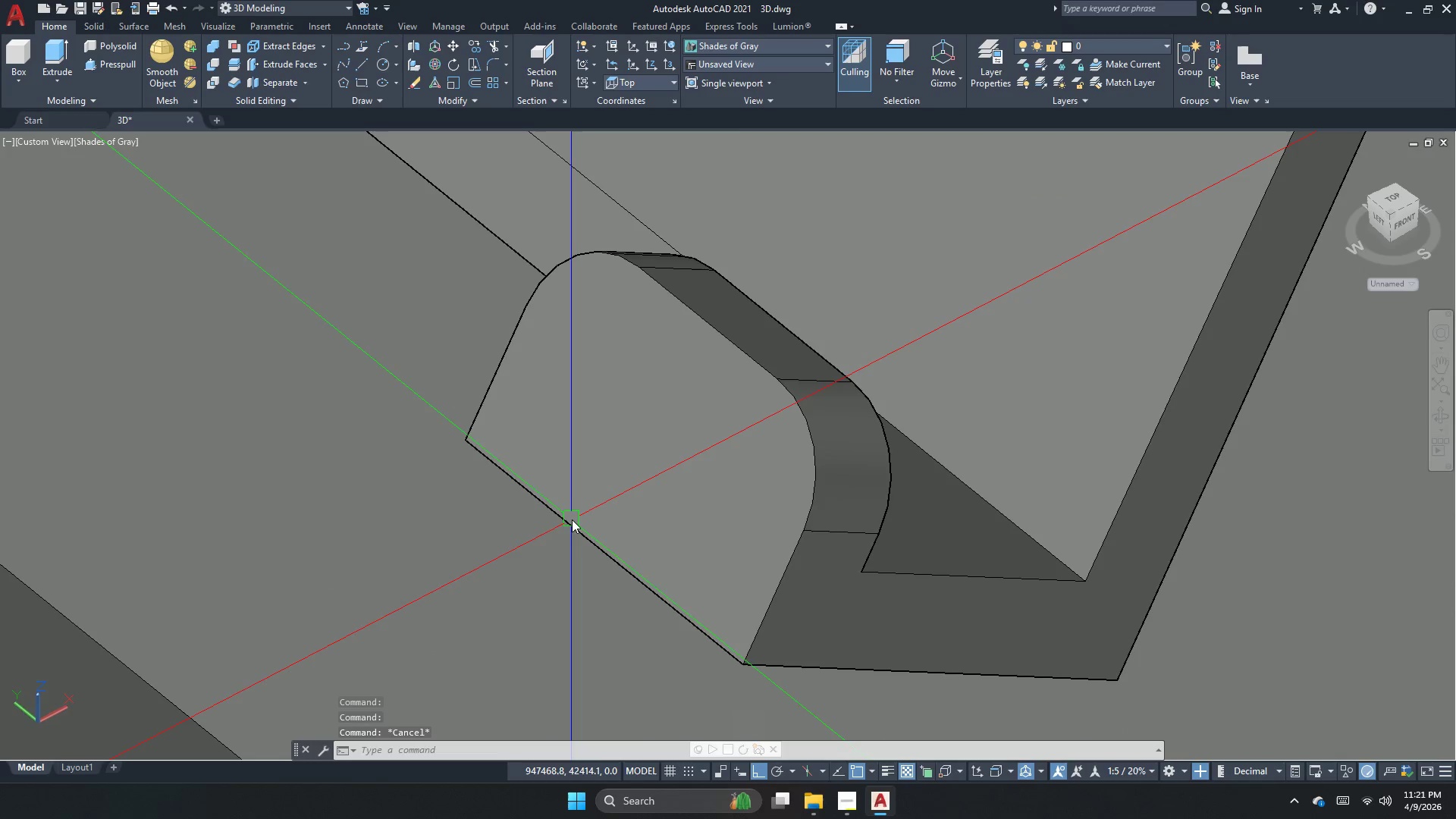 
key(Escape)
 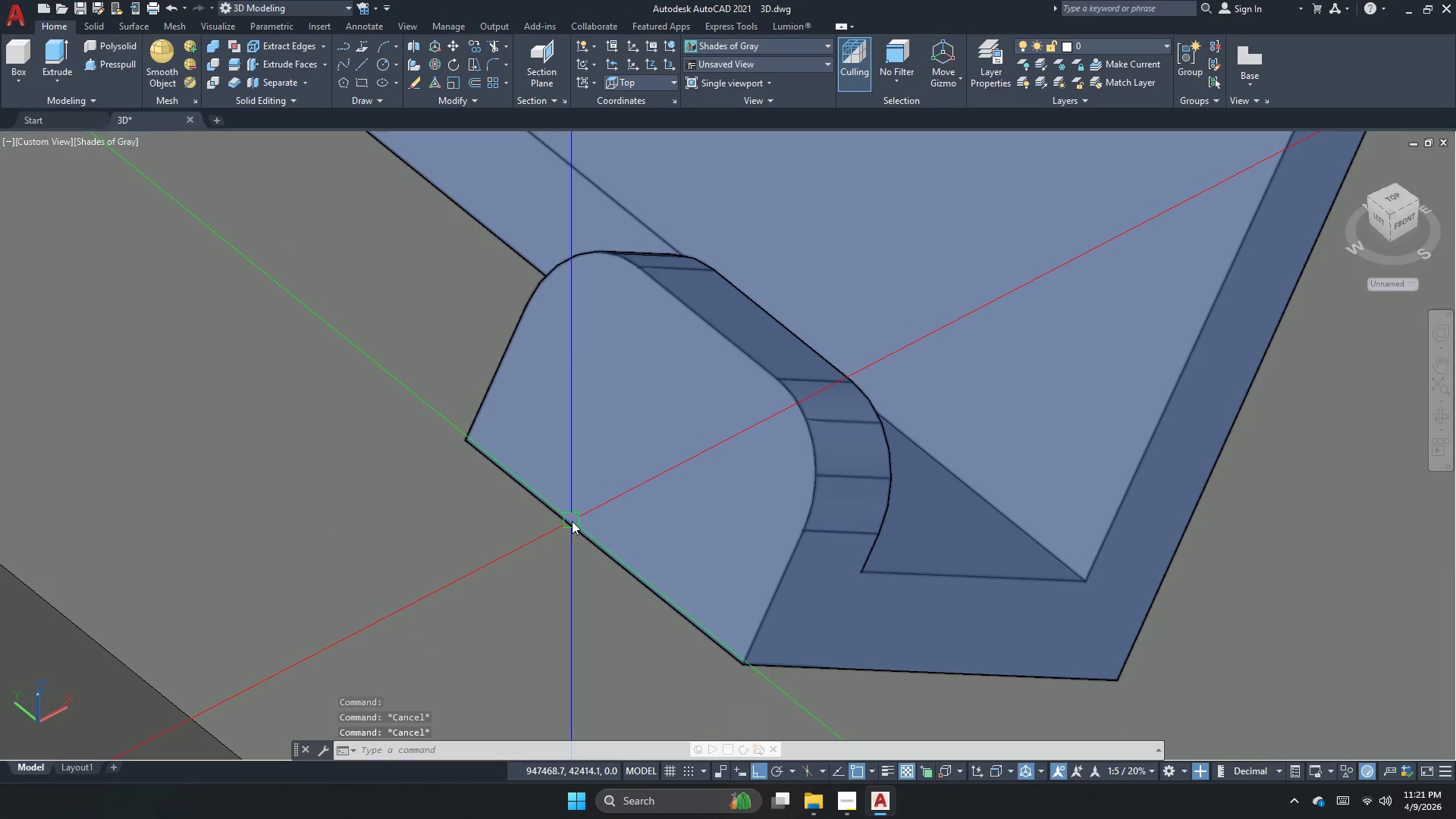 
scroll: coordinate [572, 519], scroll_direction: up, amount: 2.0
 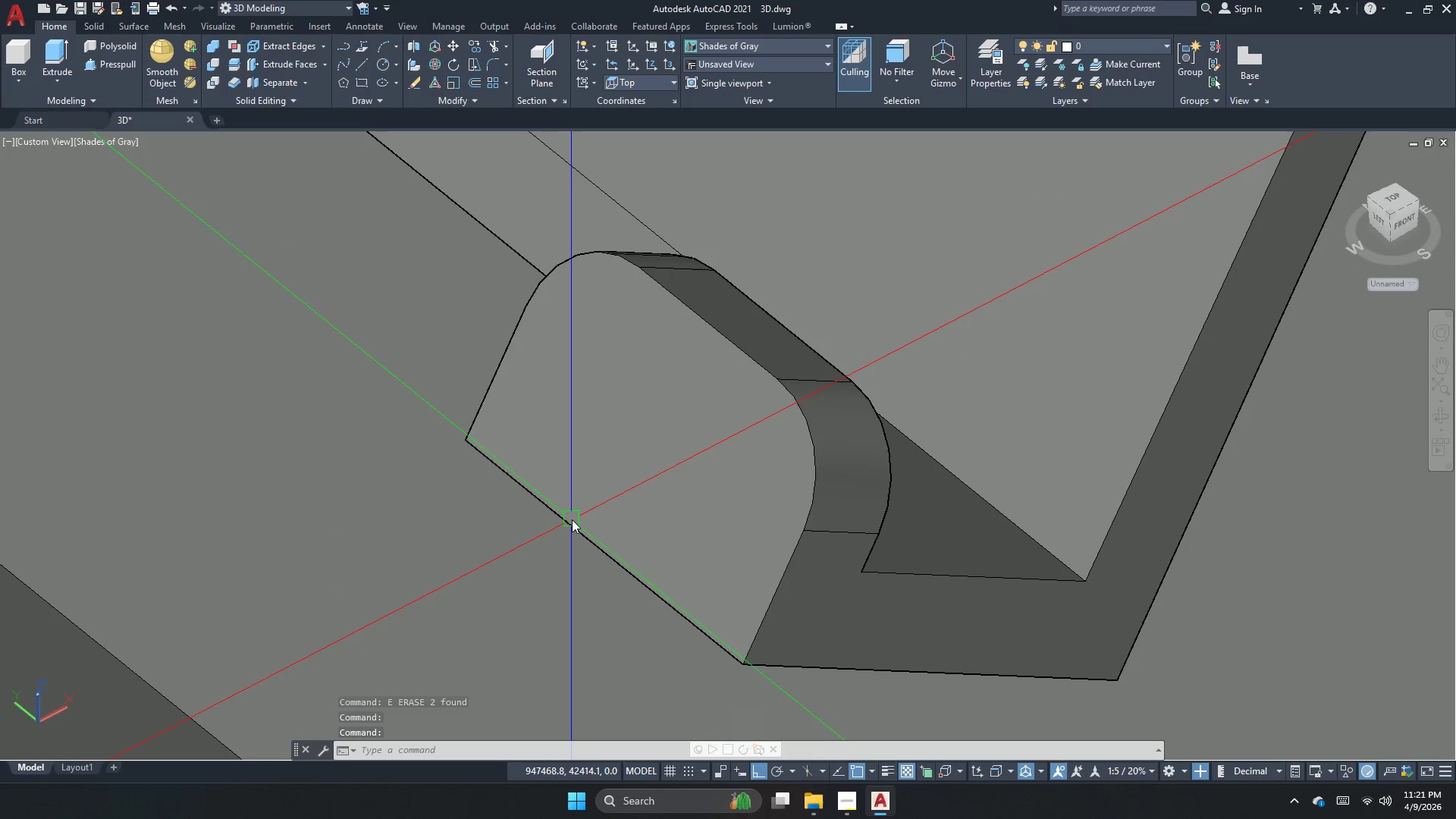 
key(F)
 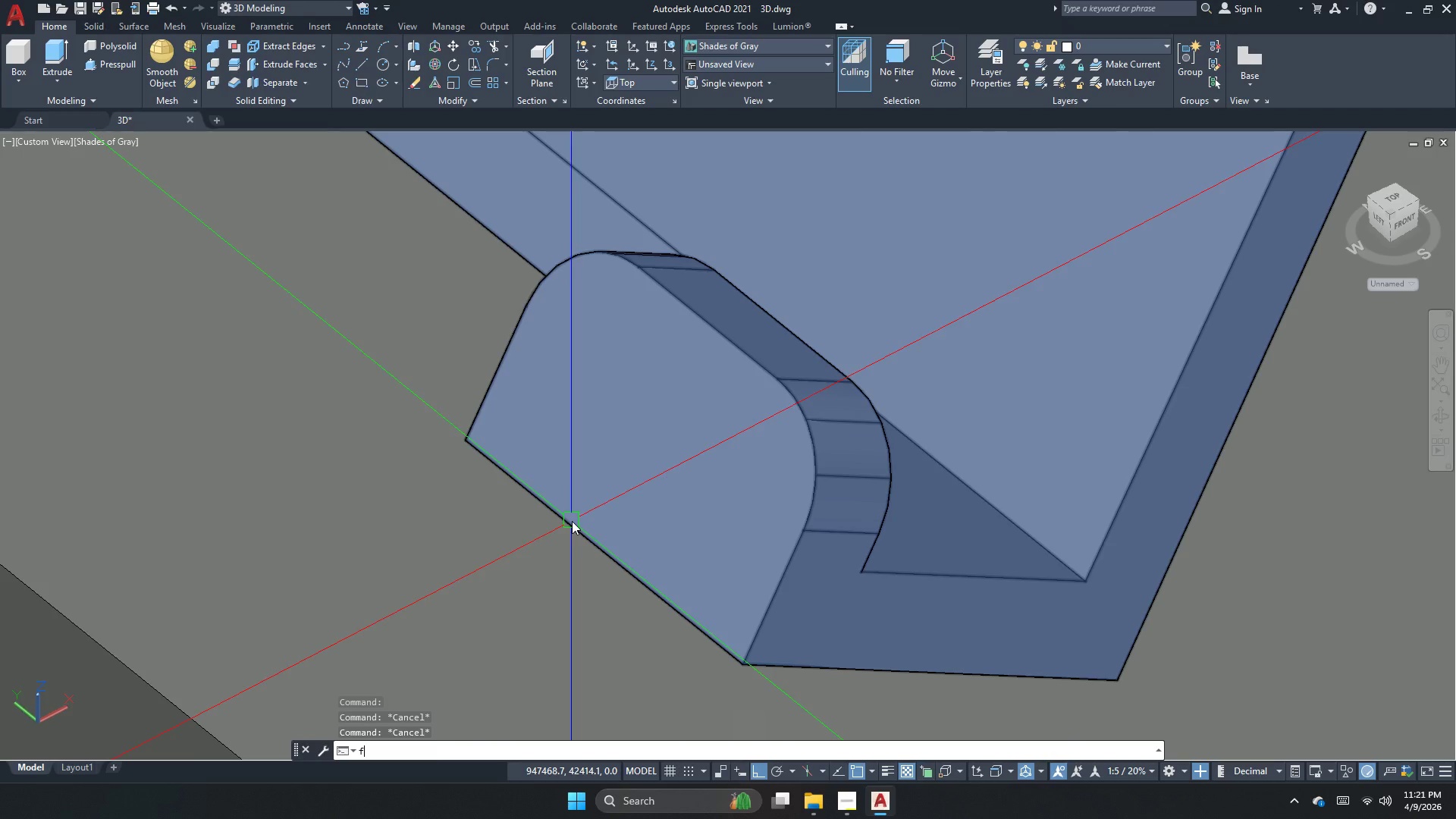 
key(Space)
 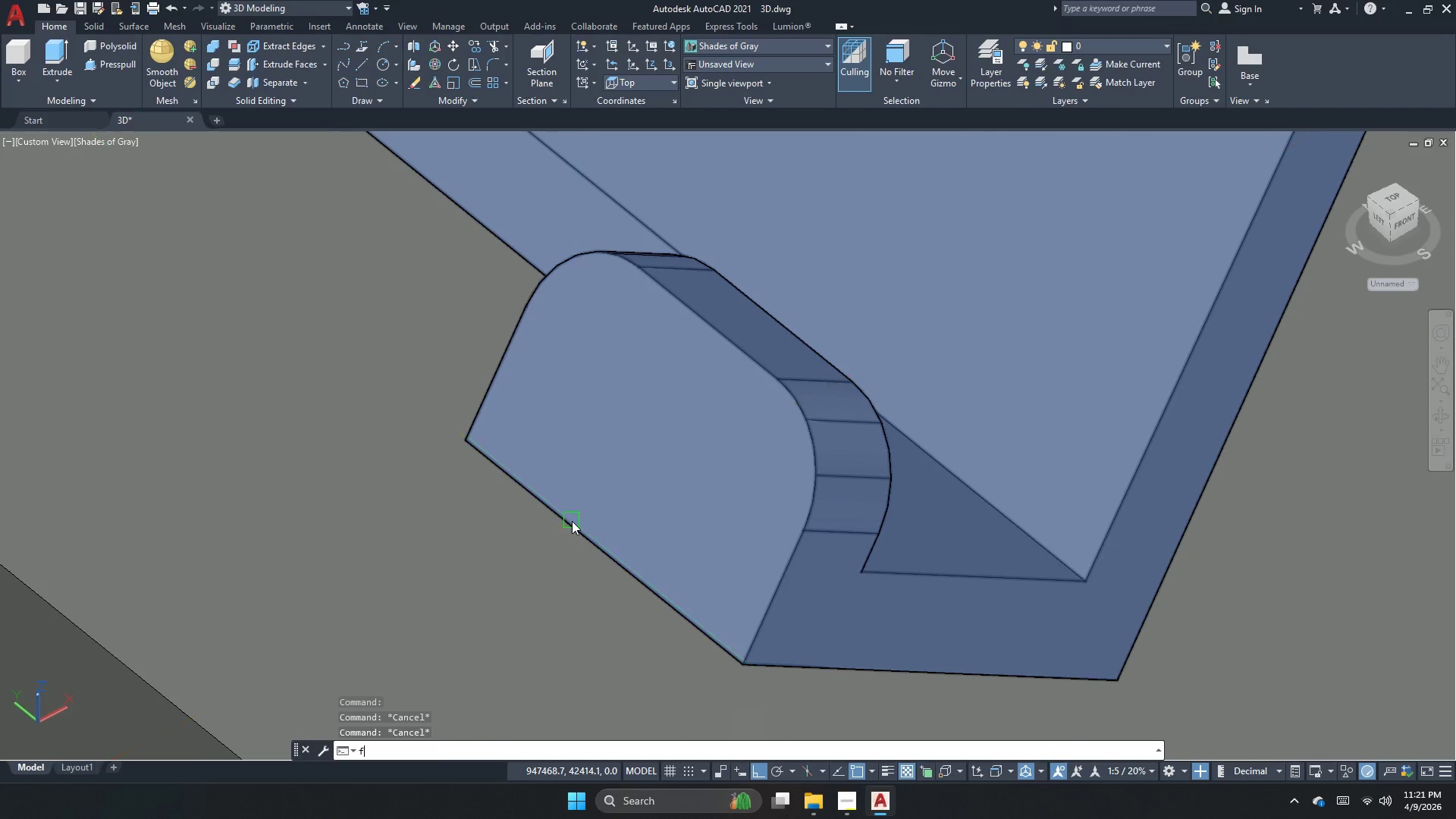 
key(R)
 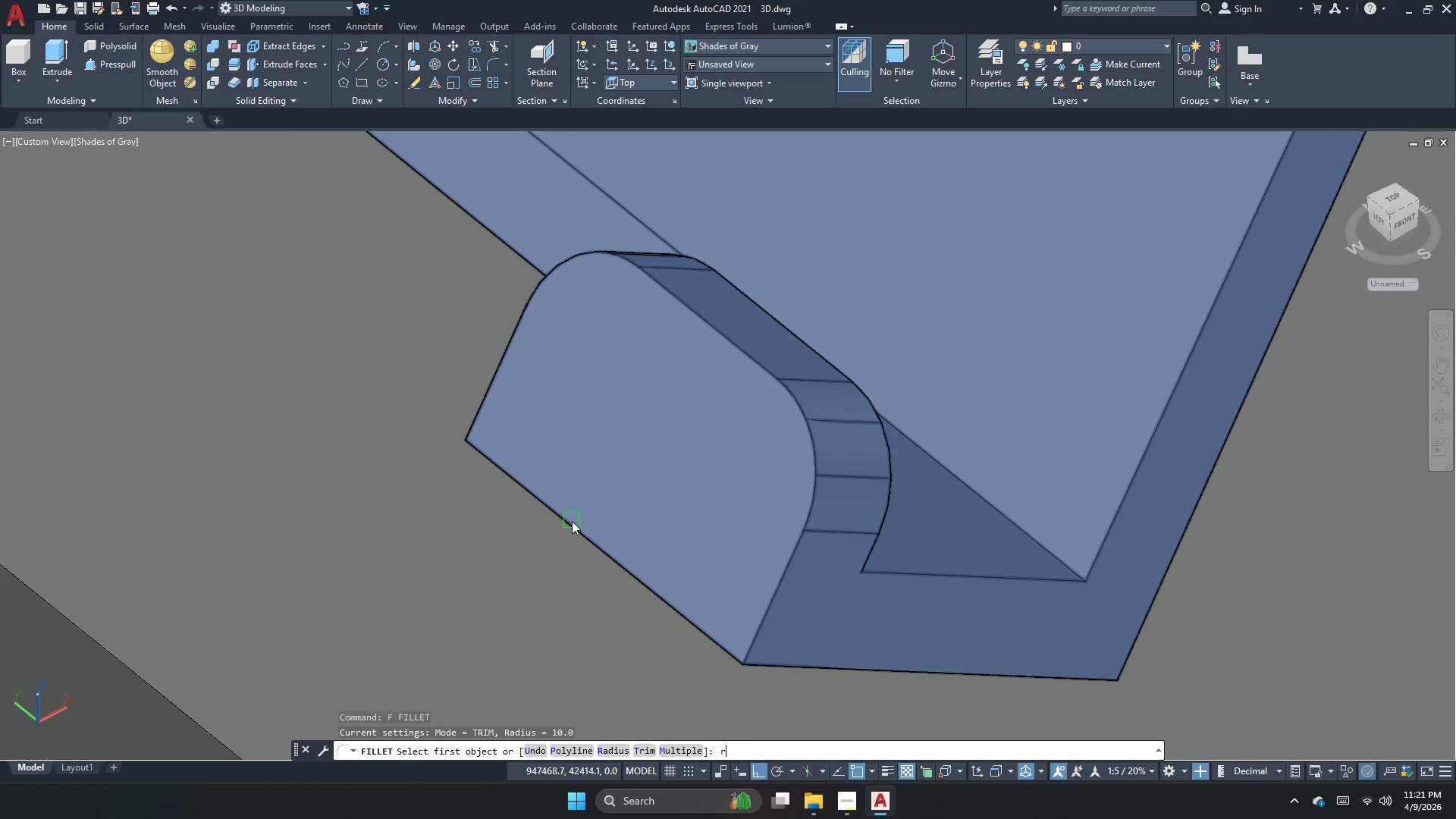 
key(Space)
 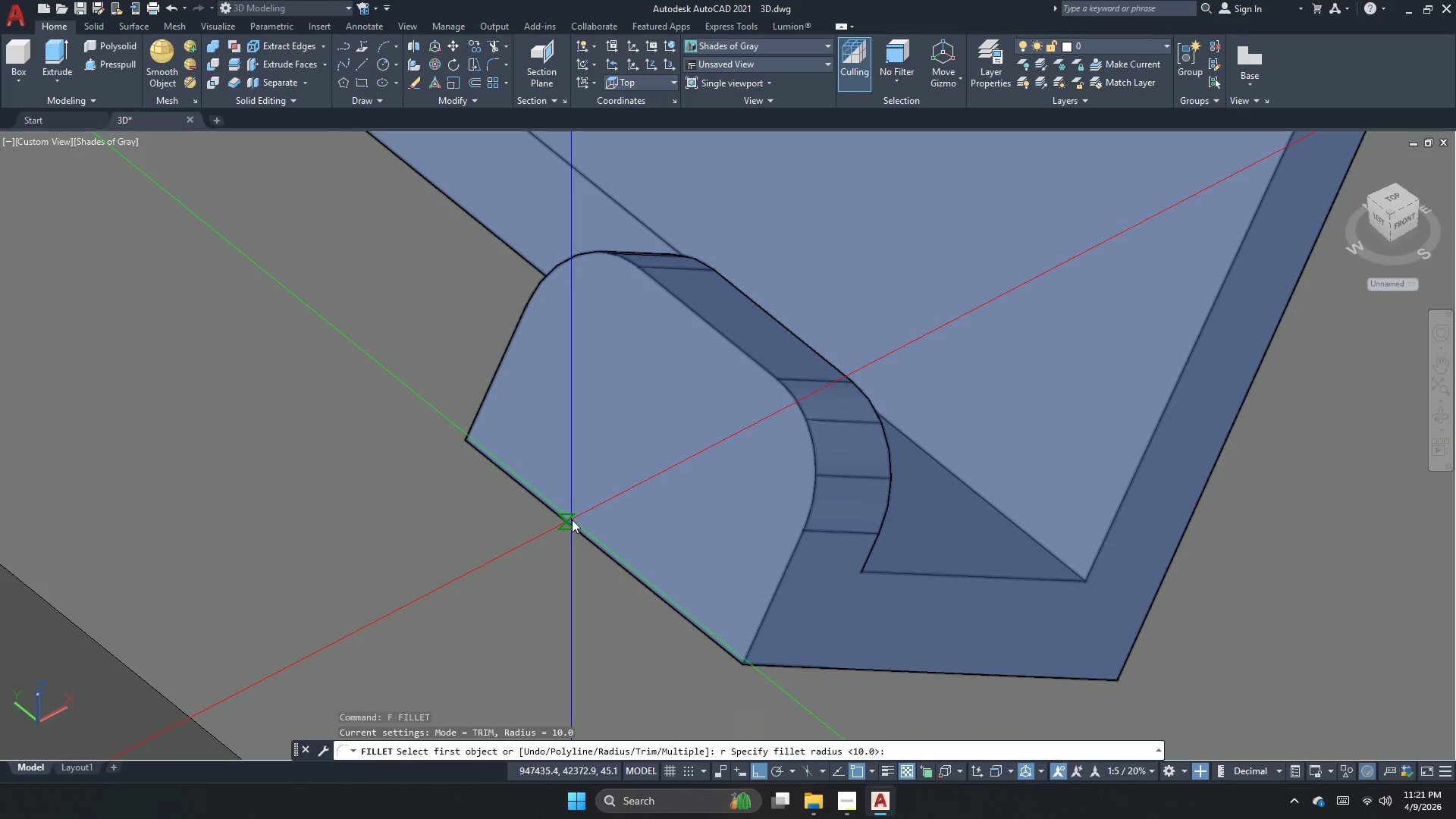 
key(Numpad5)
 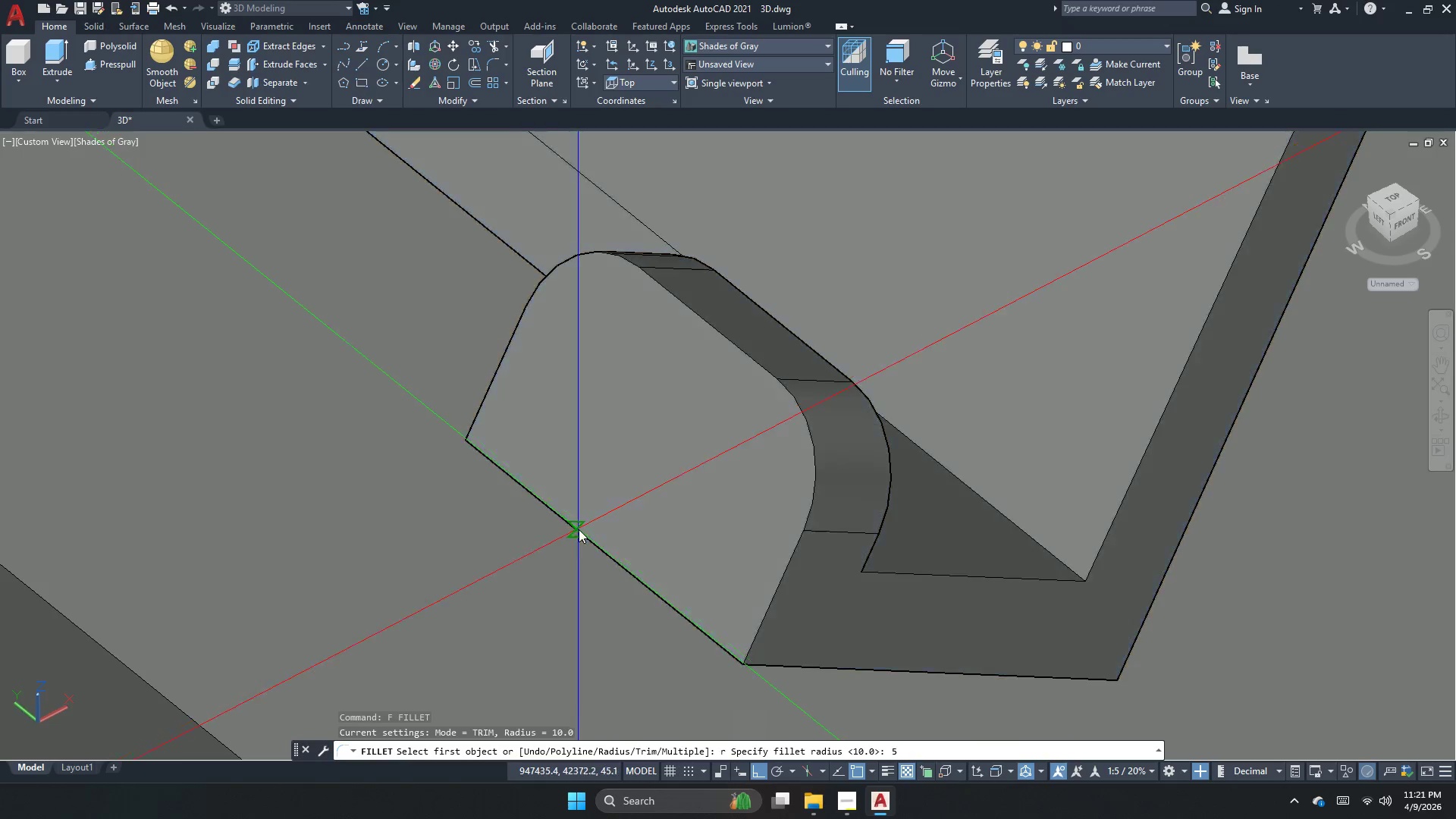 
key(NumpadEnter)
 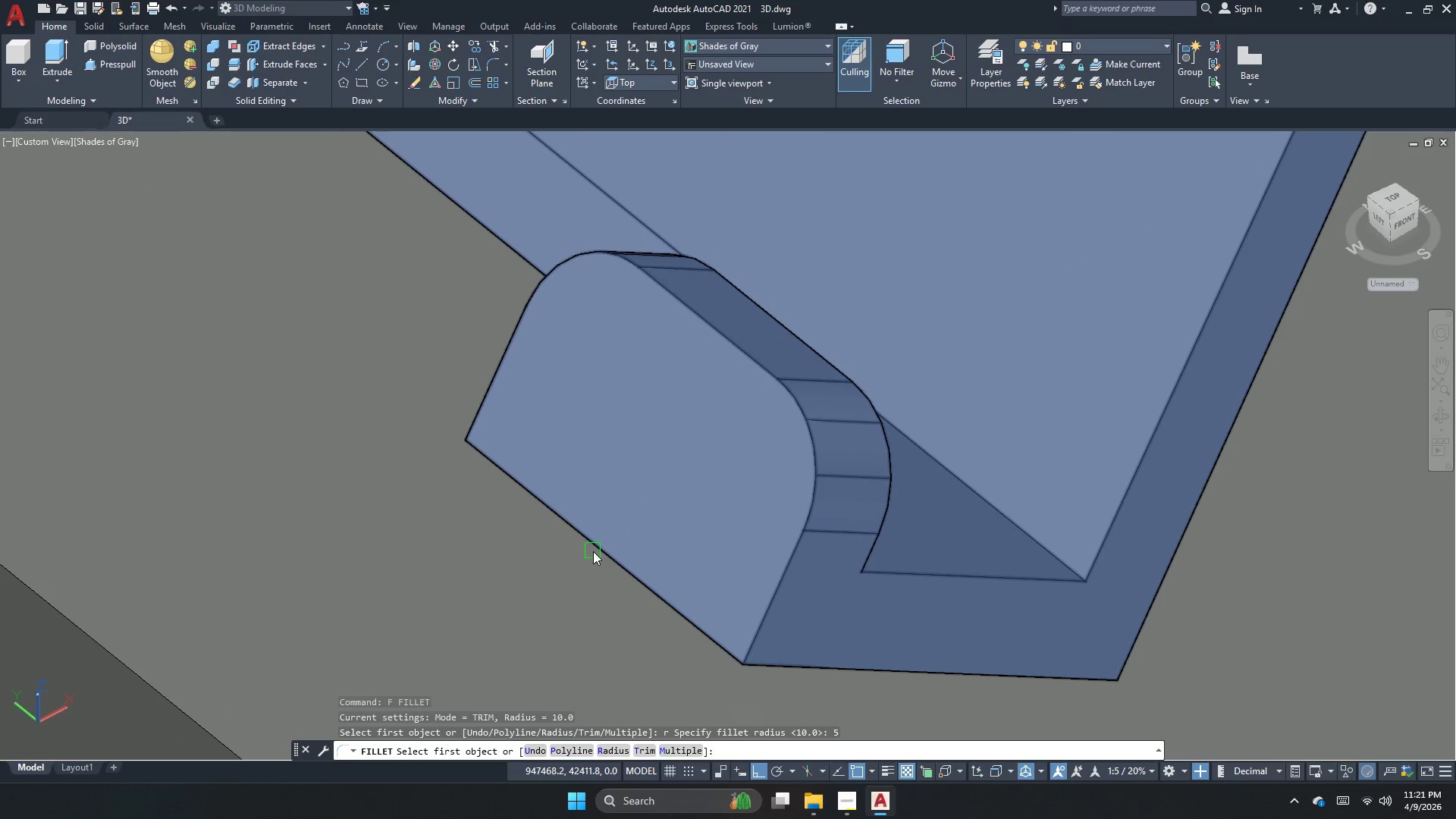 
left_click([593, 551])
 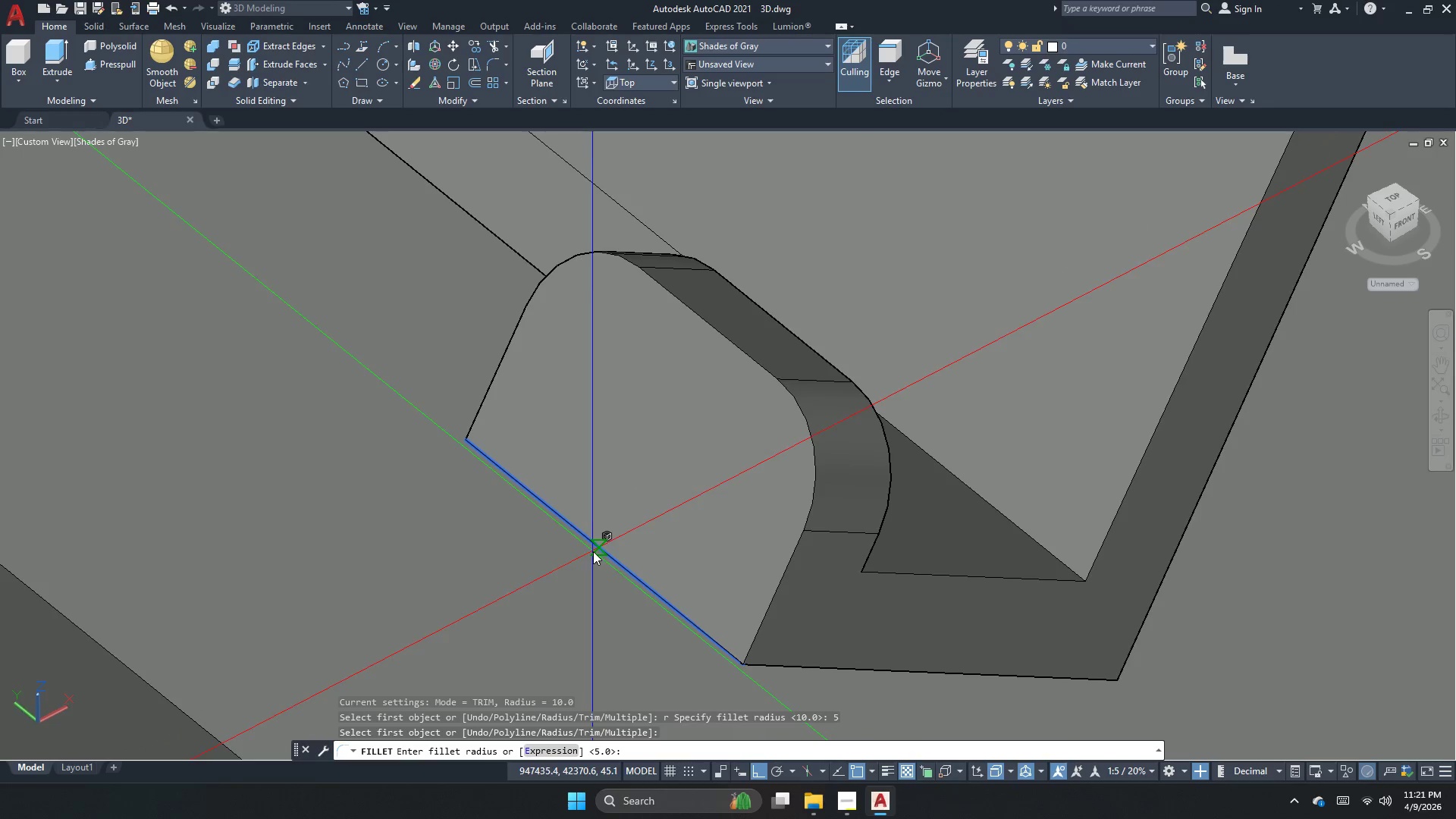 
key(Space)
 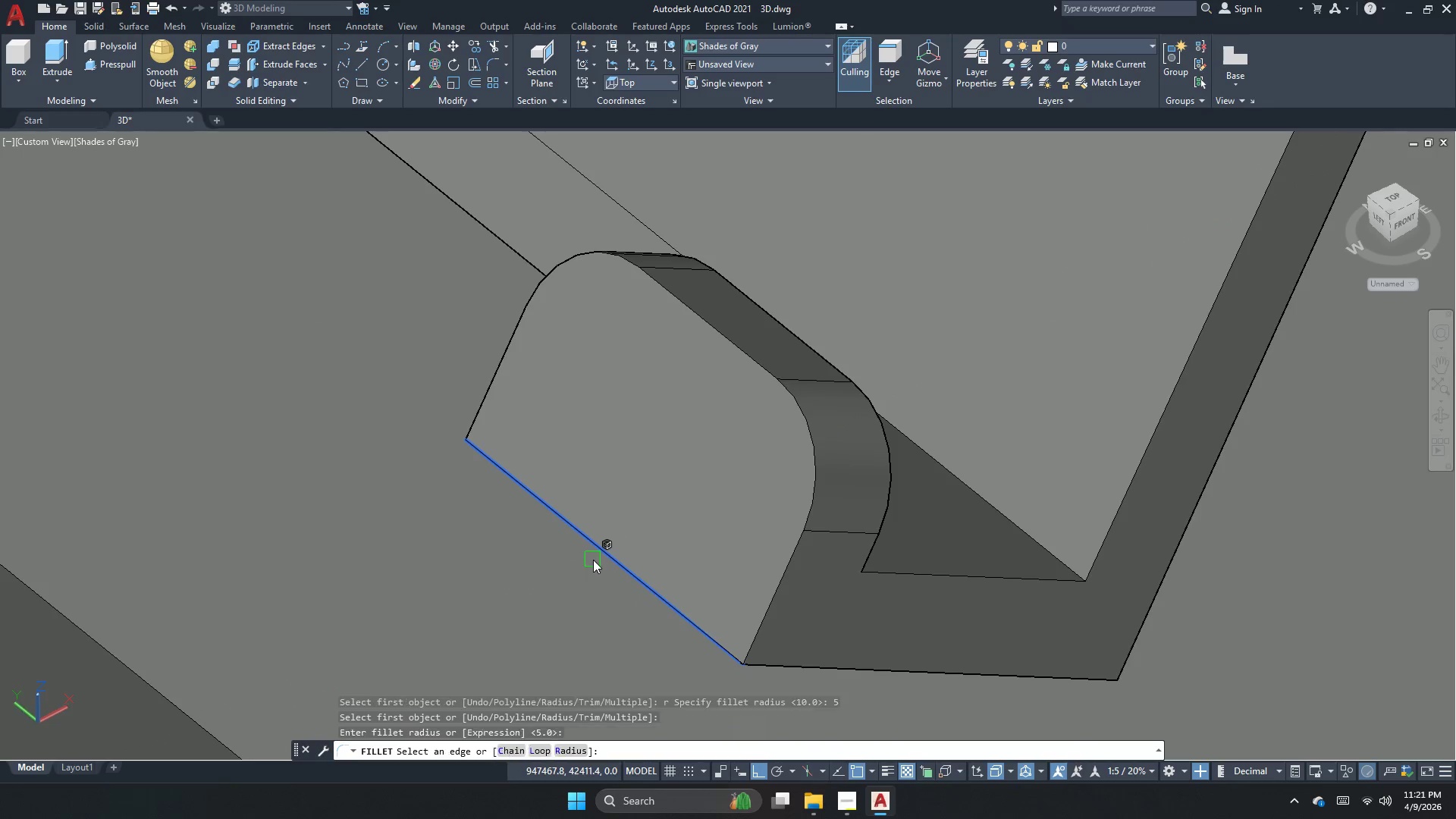 
key(Space)
 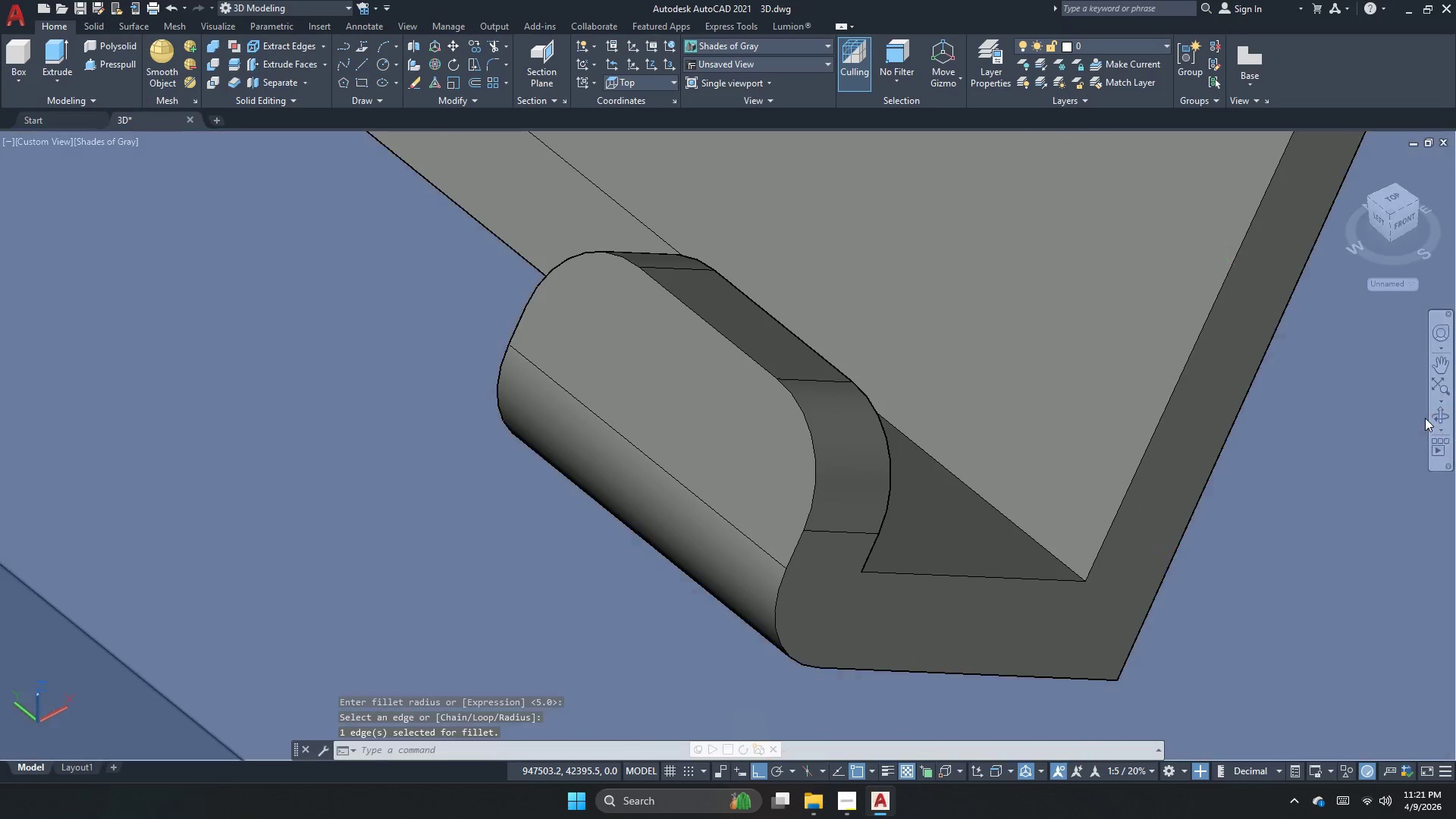 
left_click_drag(start_coordinate=[701, 591], to_coordinate=[816, 529])
 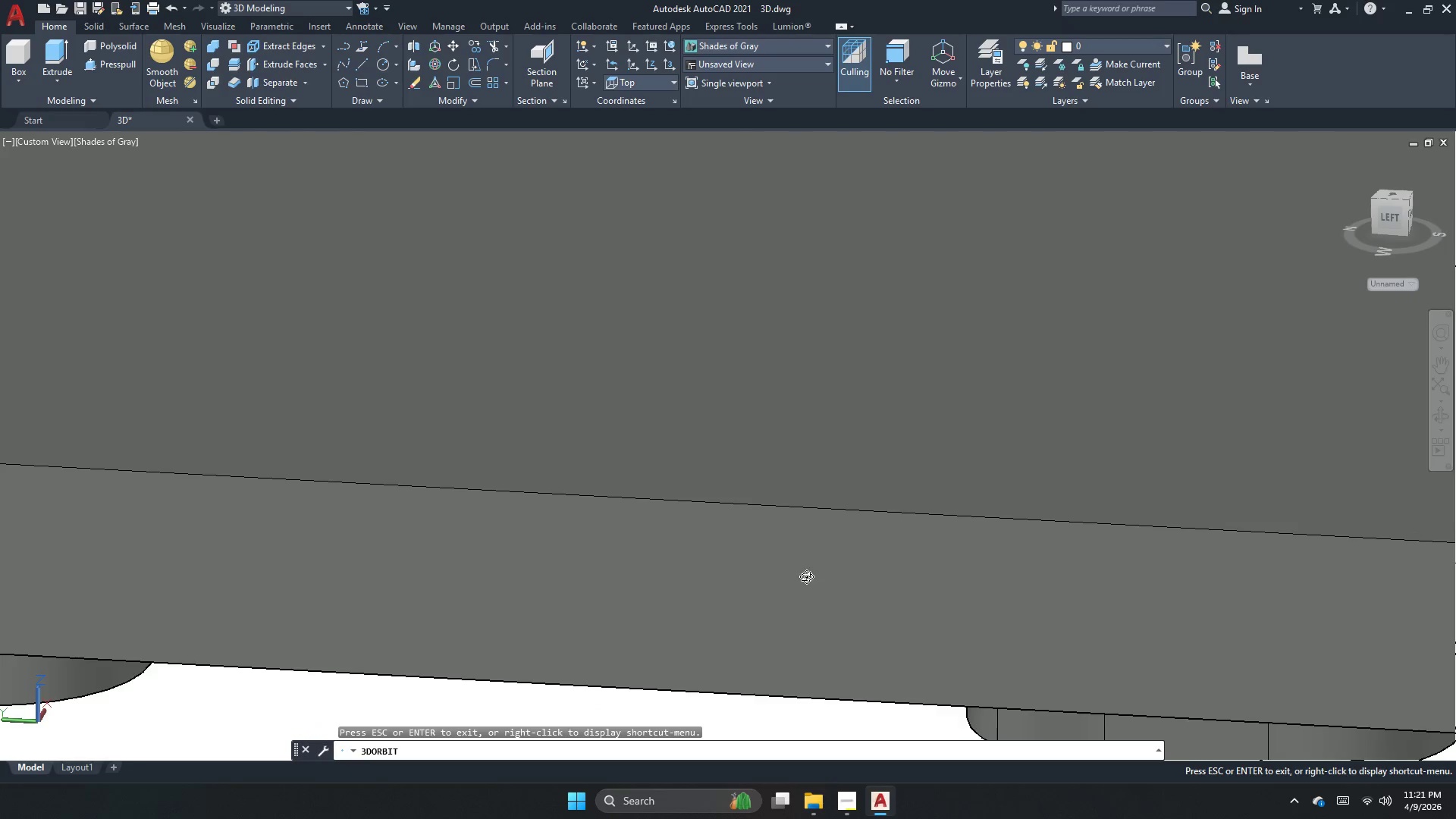 
scroll: coordinate [1072, 342], scroll_direction: down, amount: 3.0
 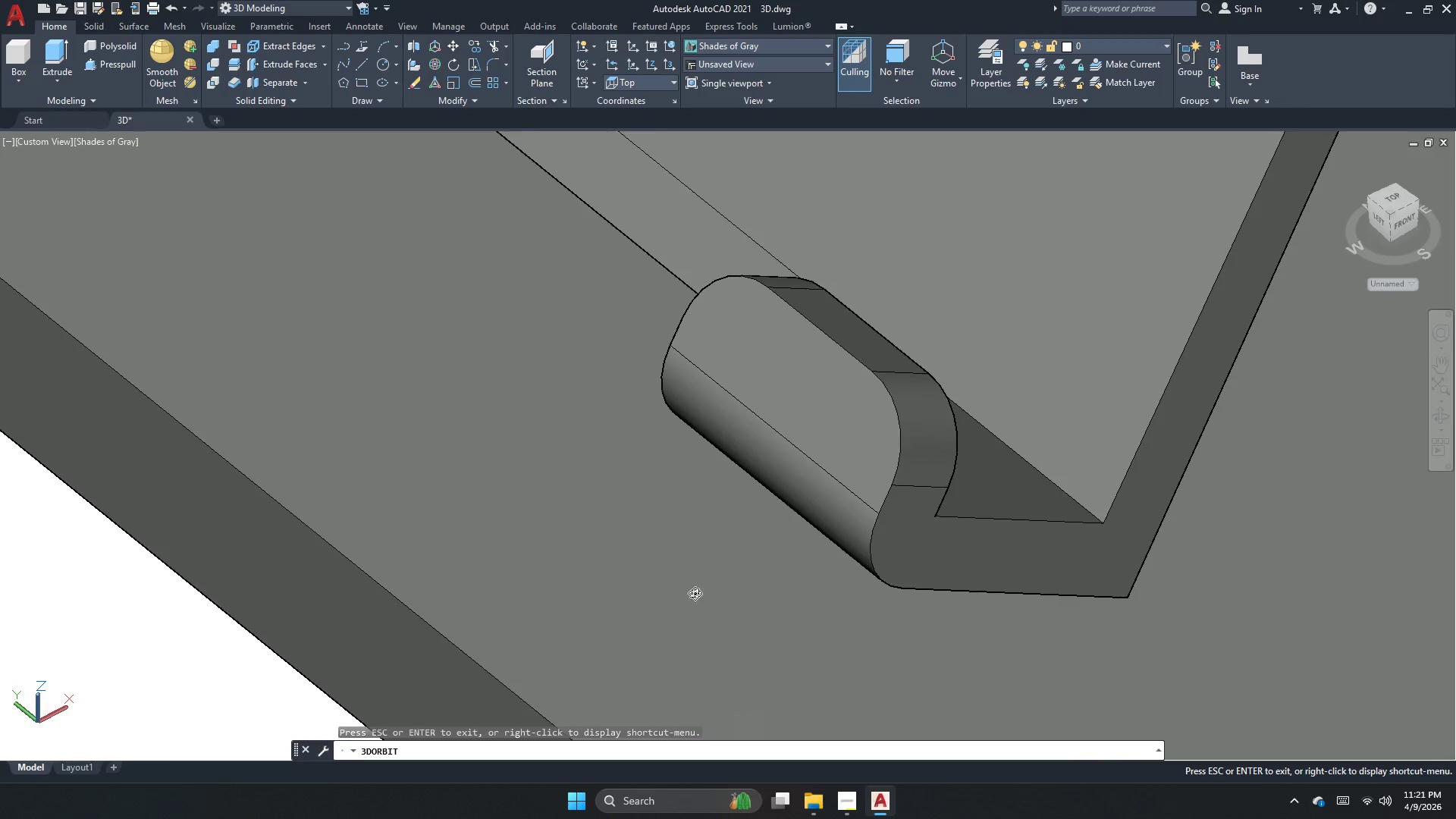 
key(Escape)
 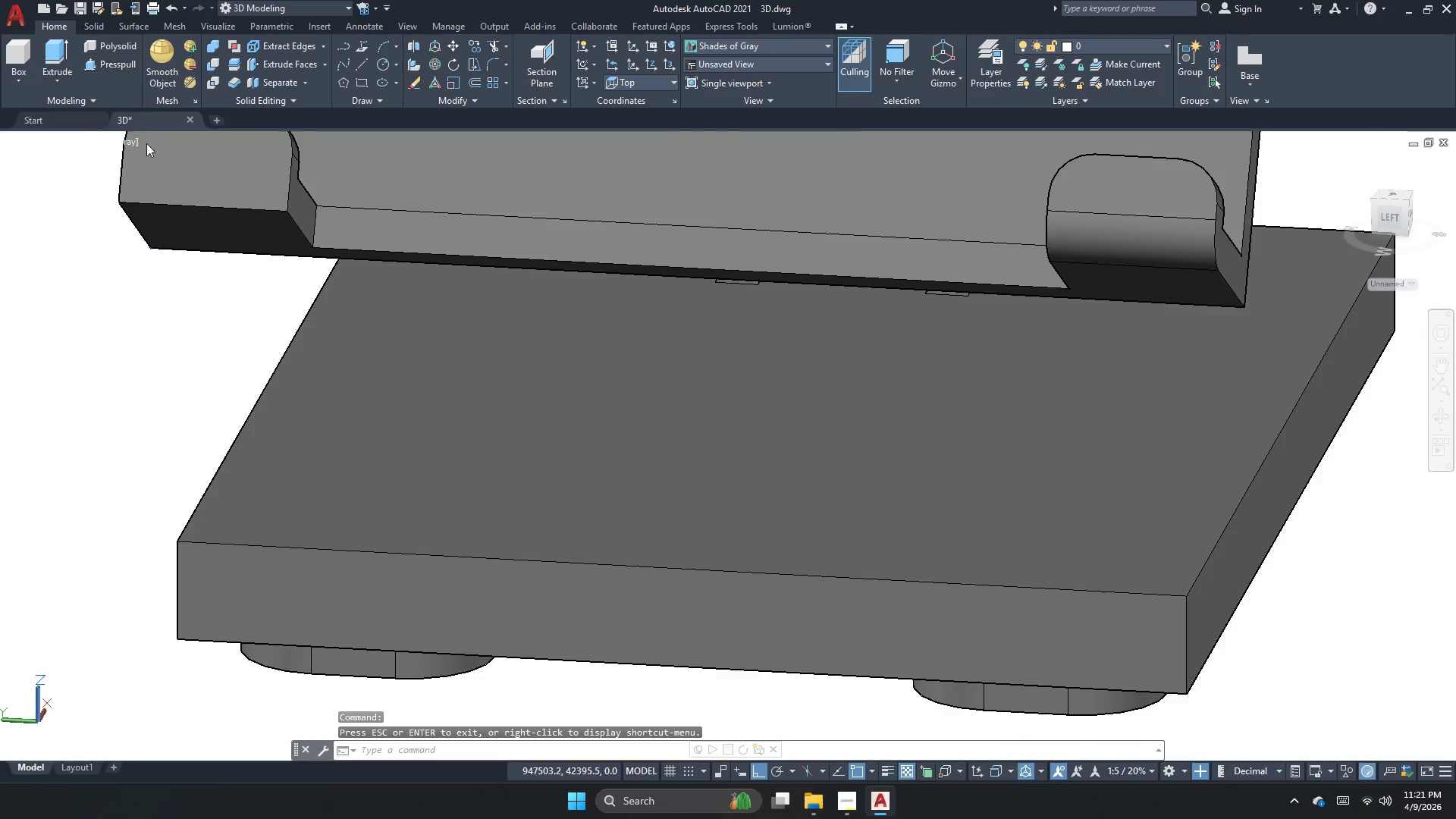 
scroll: coordinate [776, 513], scroll_direction: down, amount: 7.0
 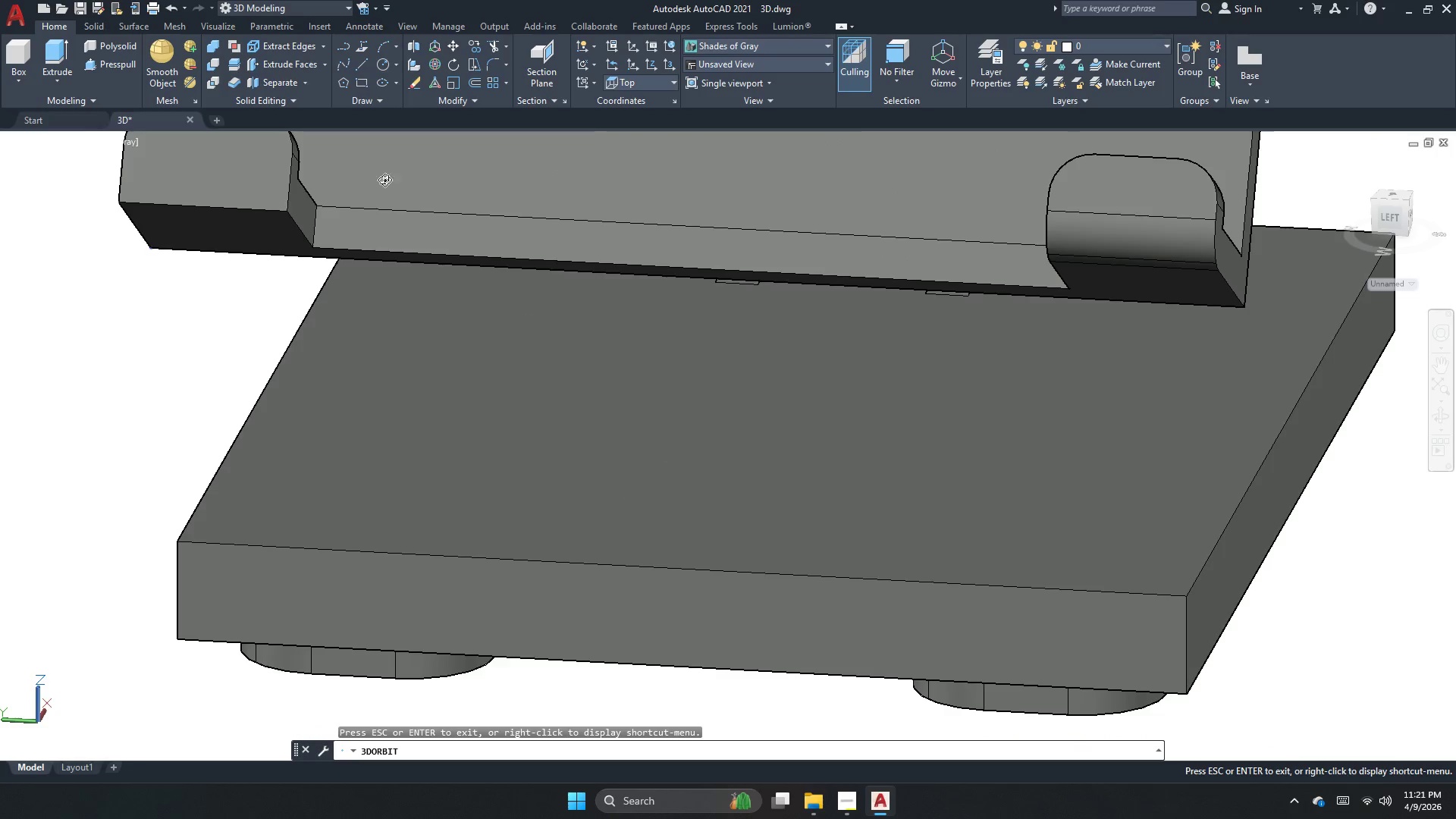 
scroll: coordinate [155, 159], scroll_direction: up, amount: 1.0
 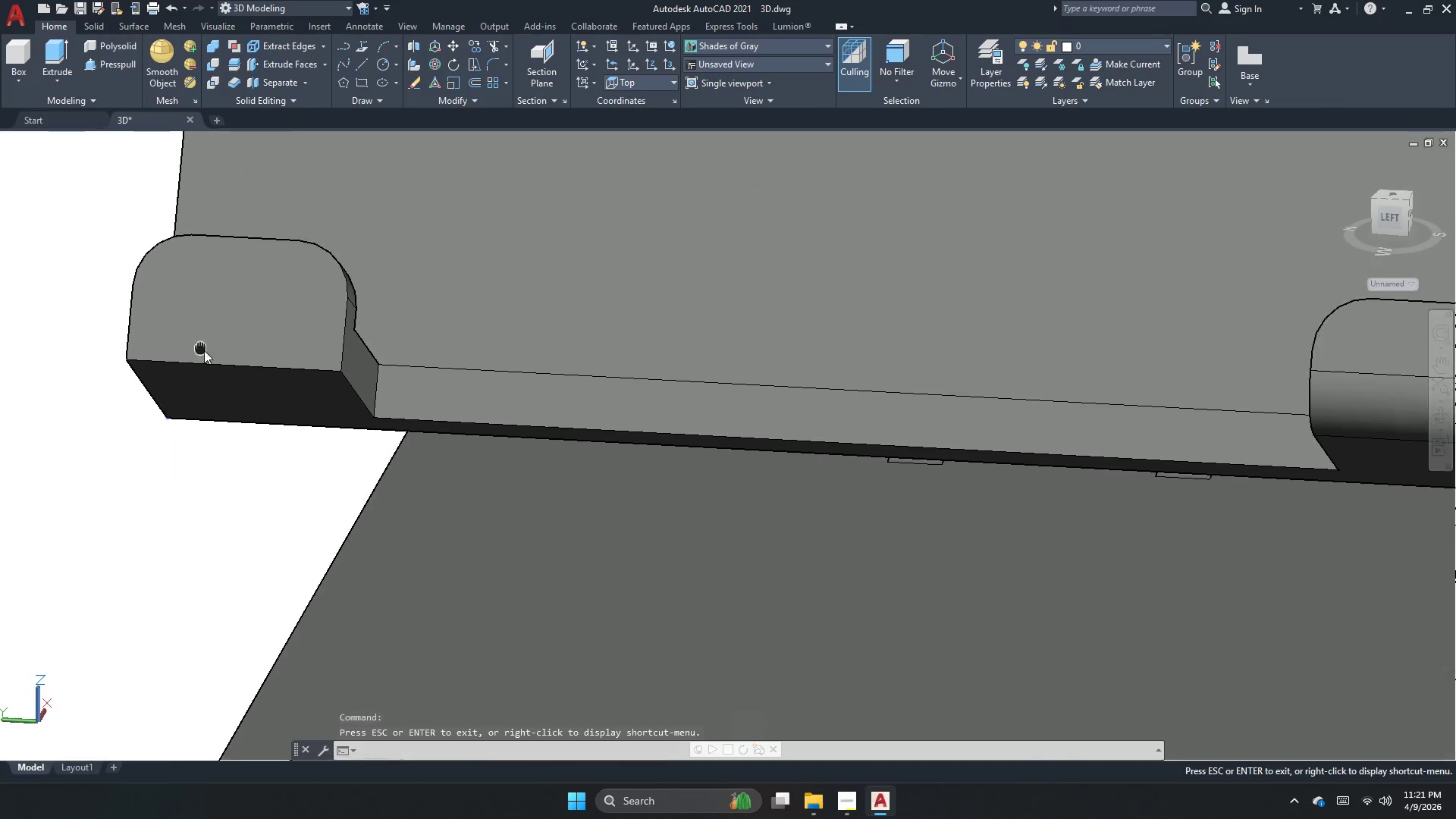 
key(Escape)
 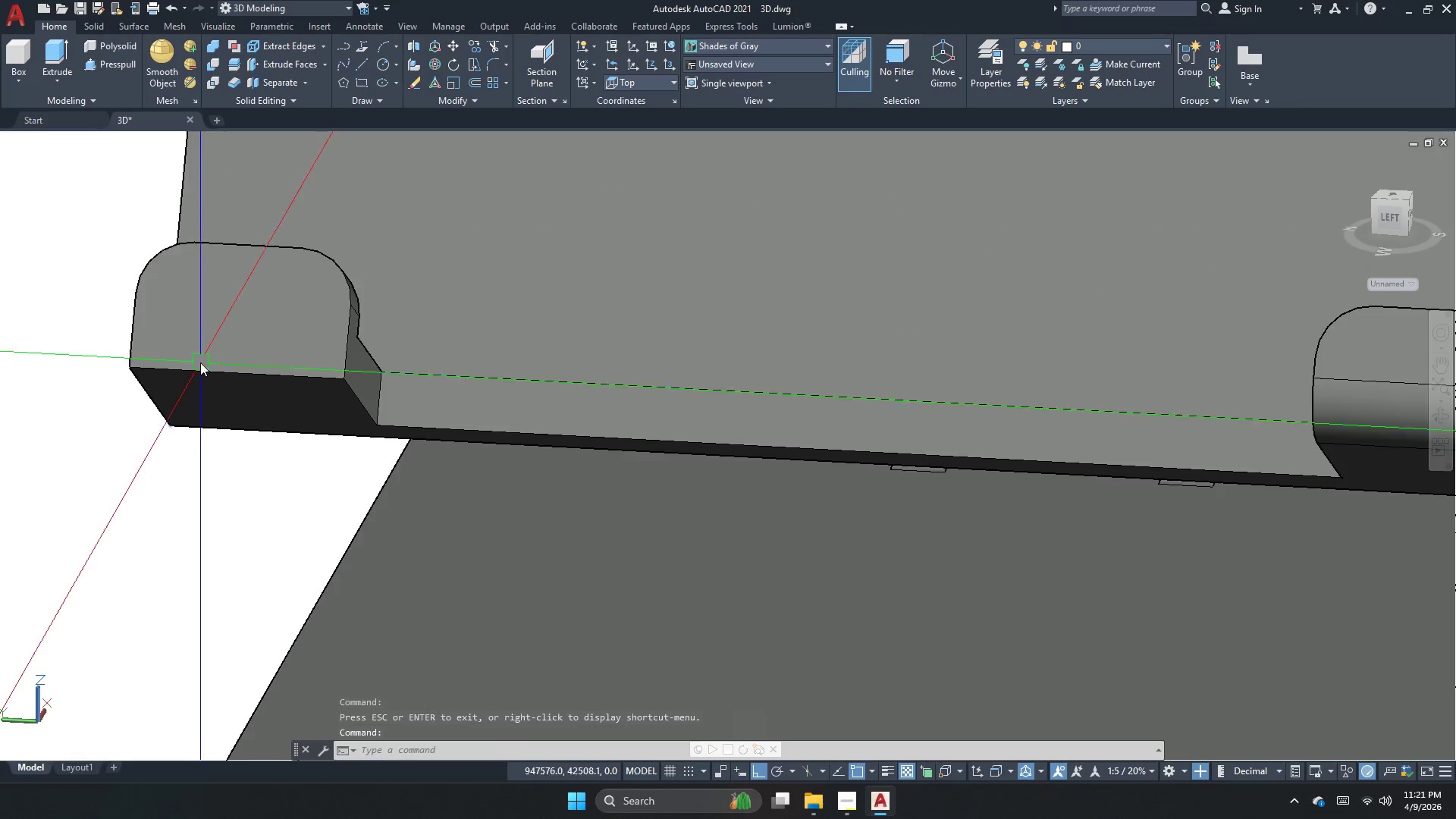 
key(Escape)
 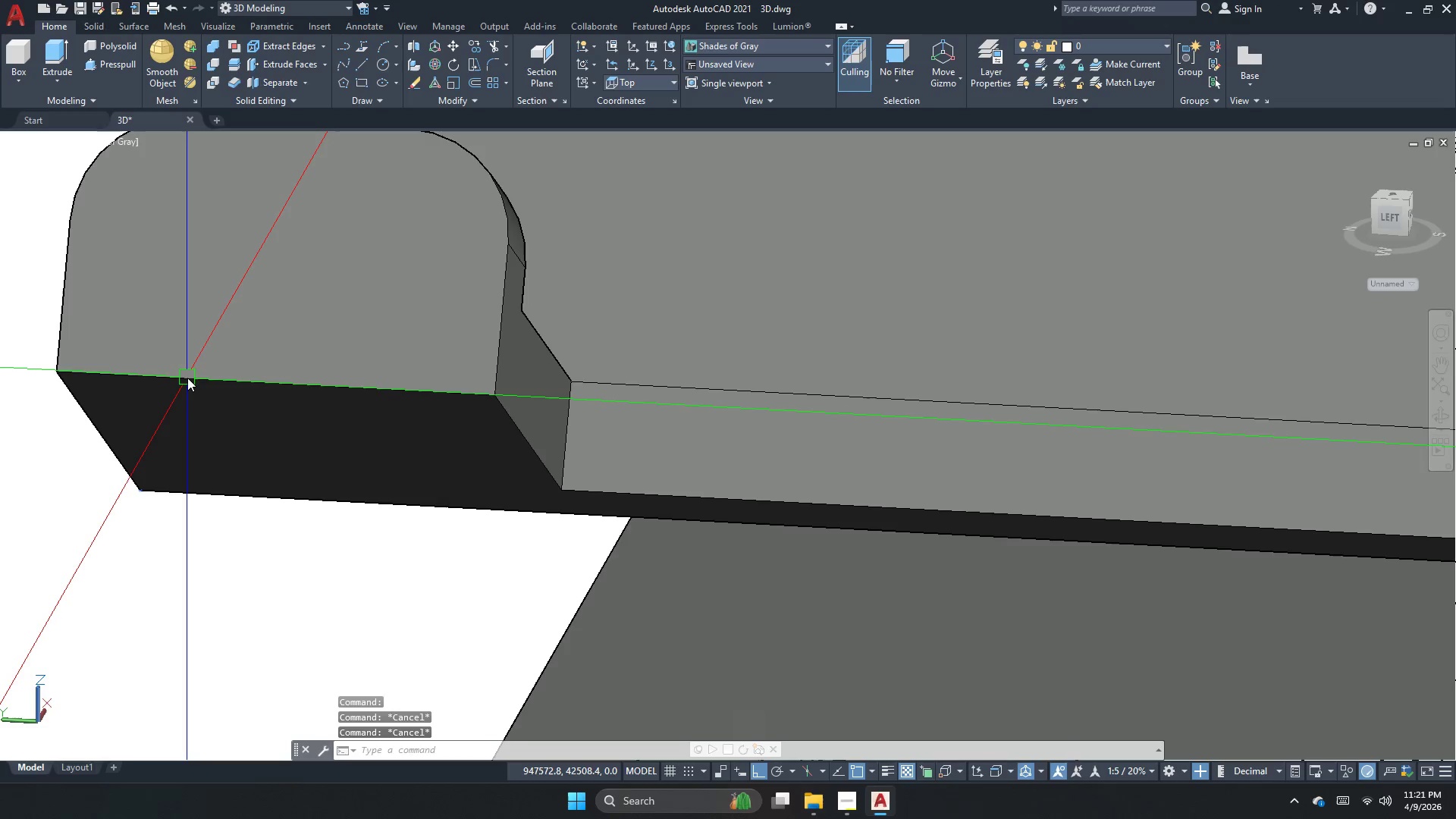 
key(Escape)
 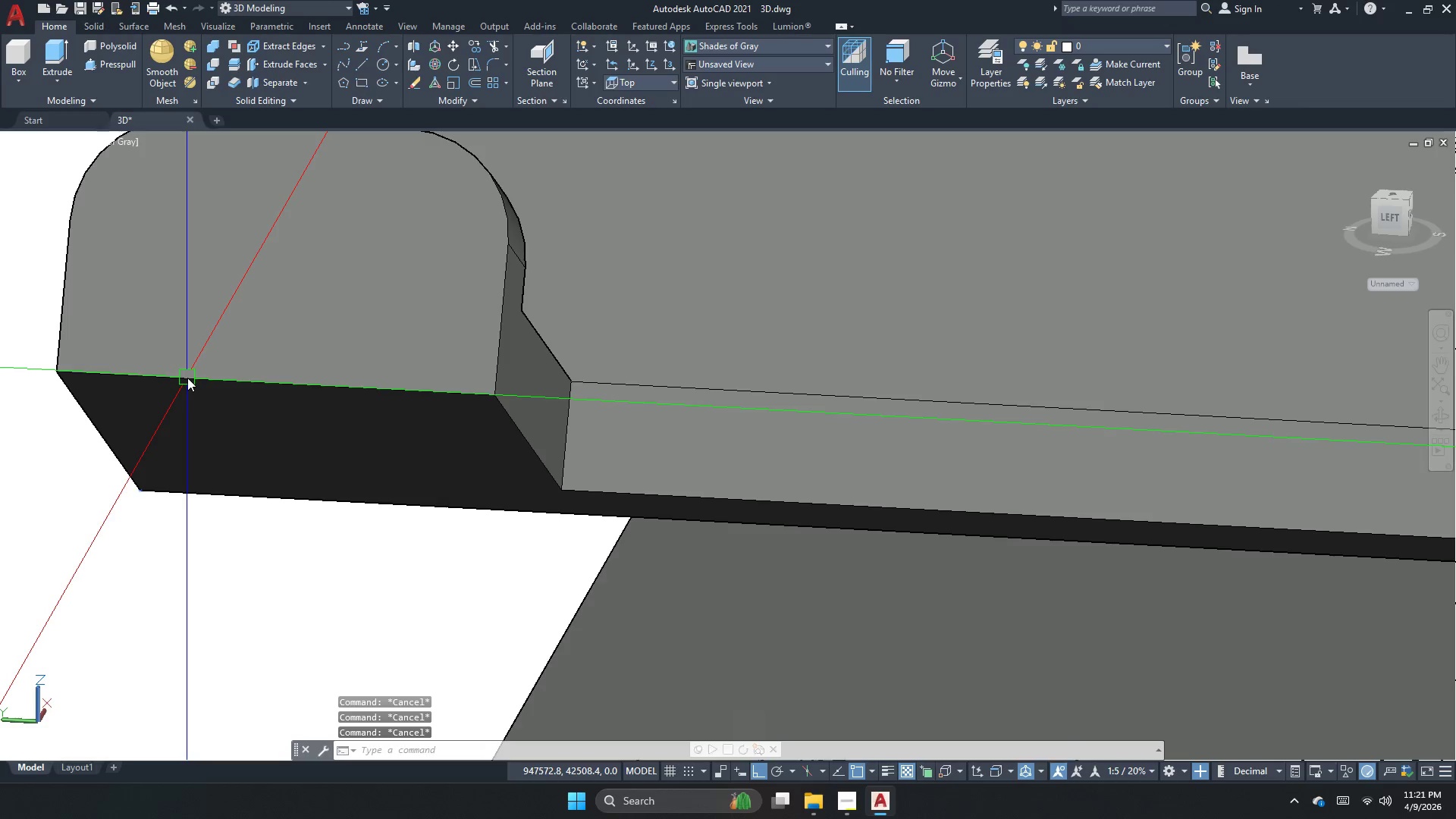 
scroll: coordinate [196, 366], scroll_direction: up, amount: 2.0
 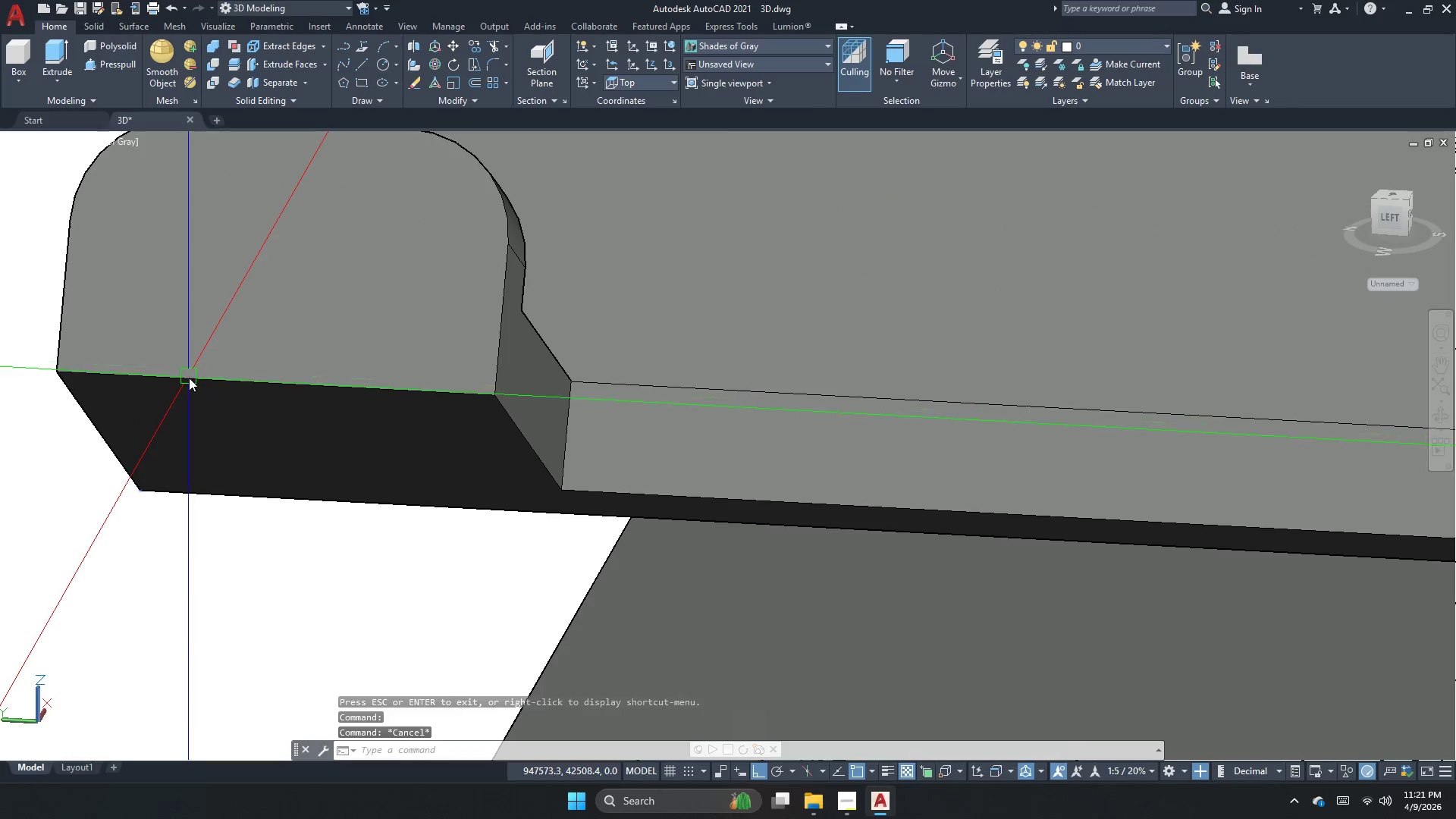 
key(F)
 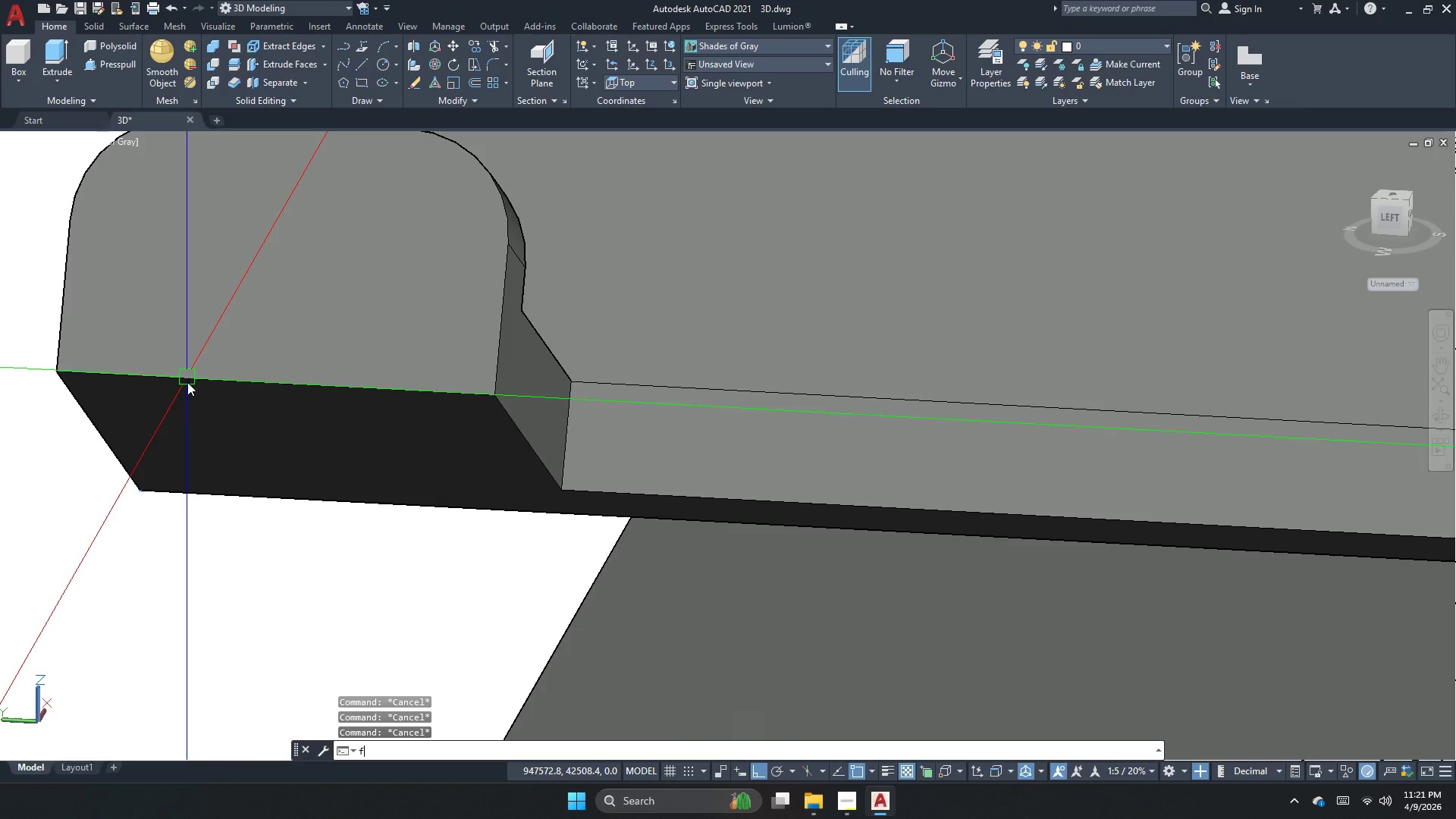 
key(Space)
 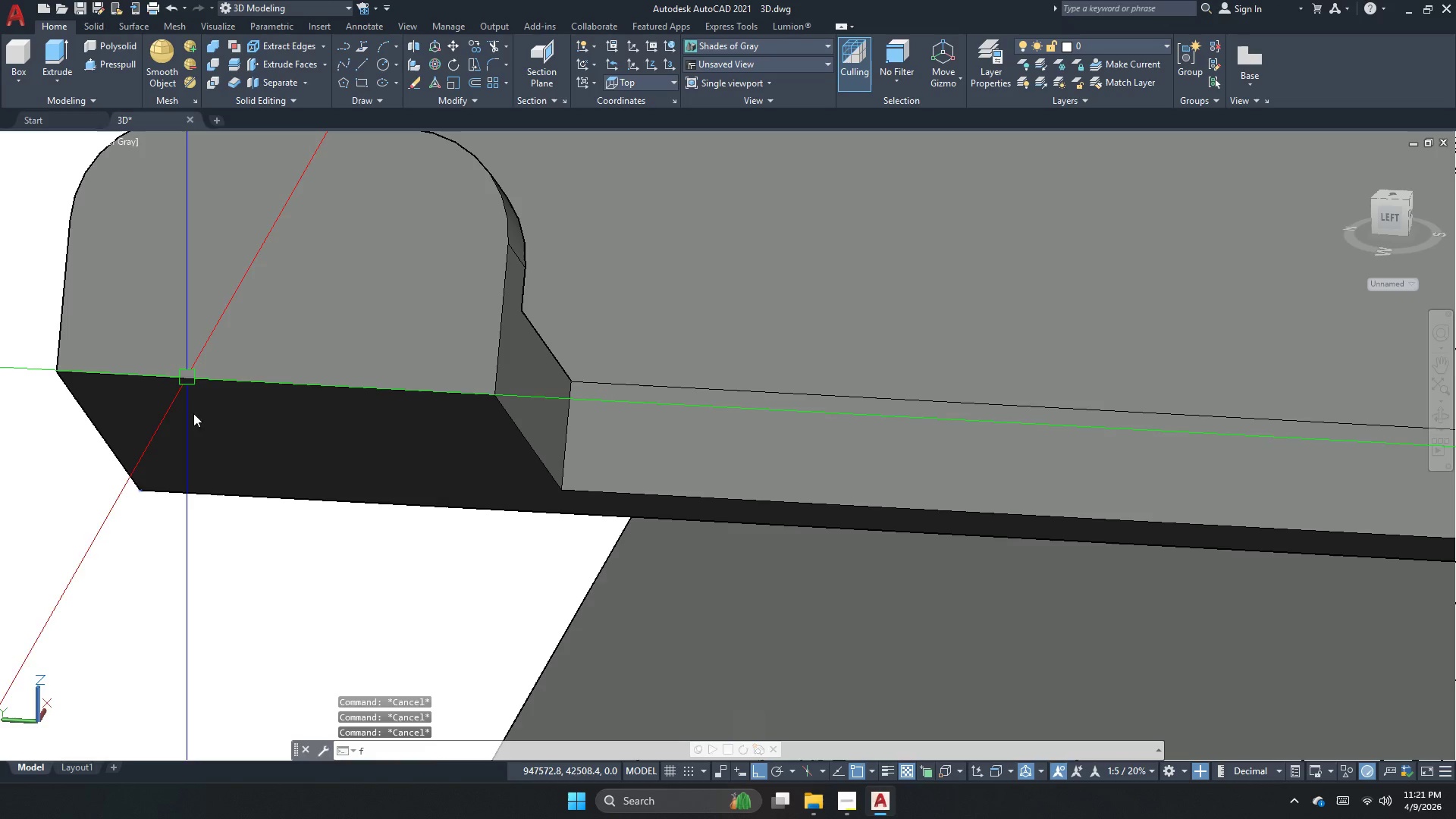 
key(R)
 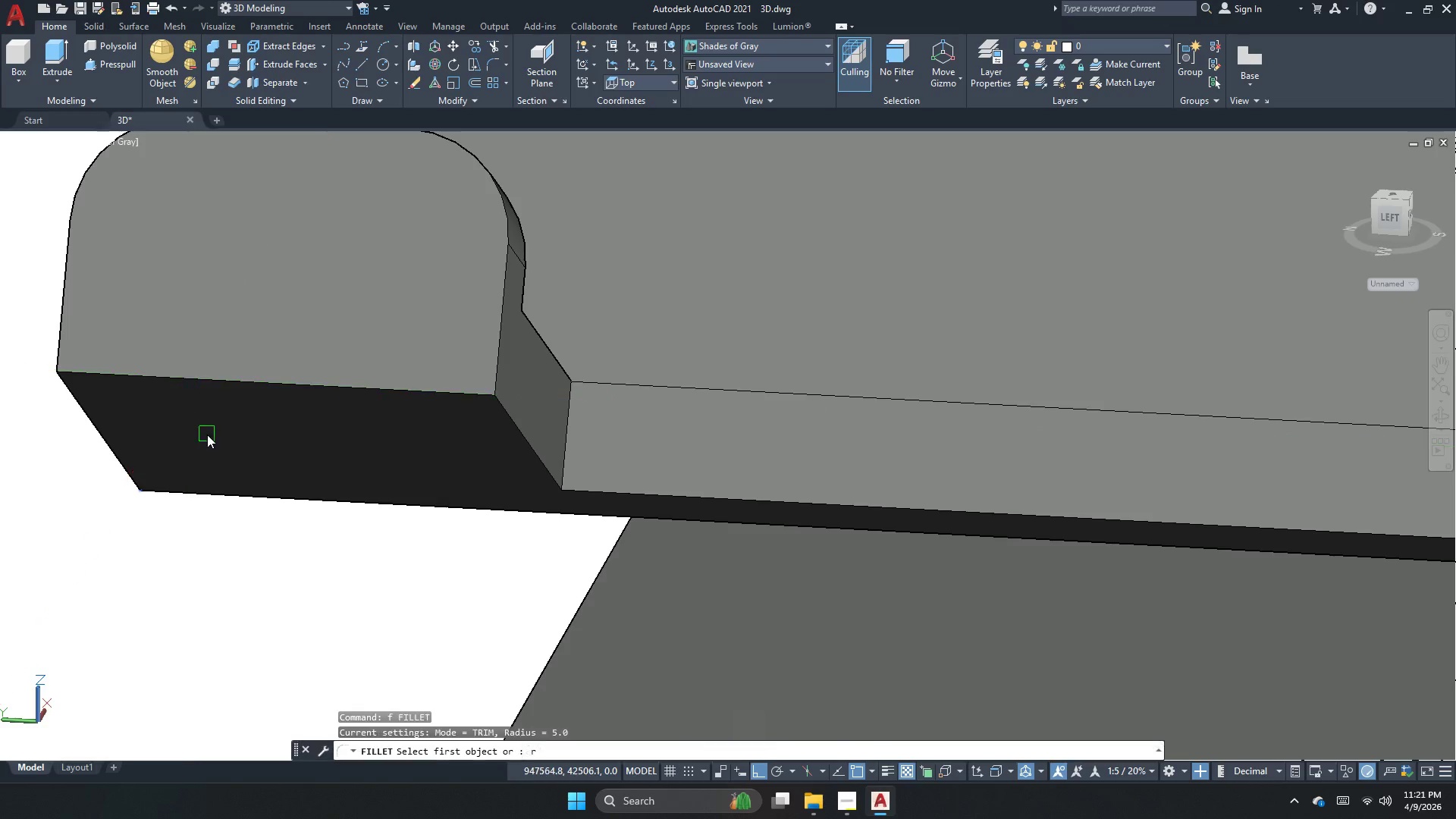 
key(Space)
 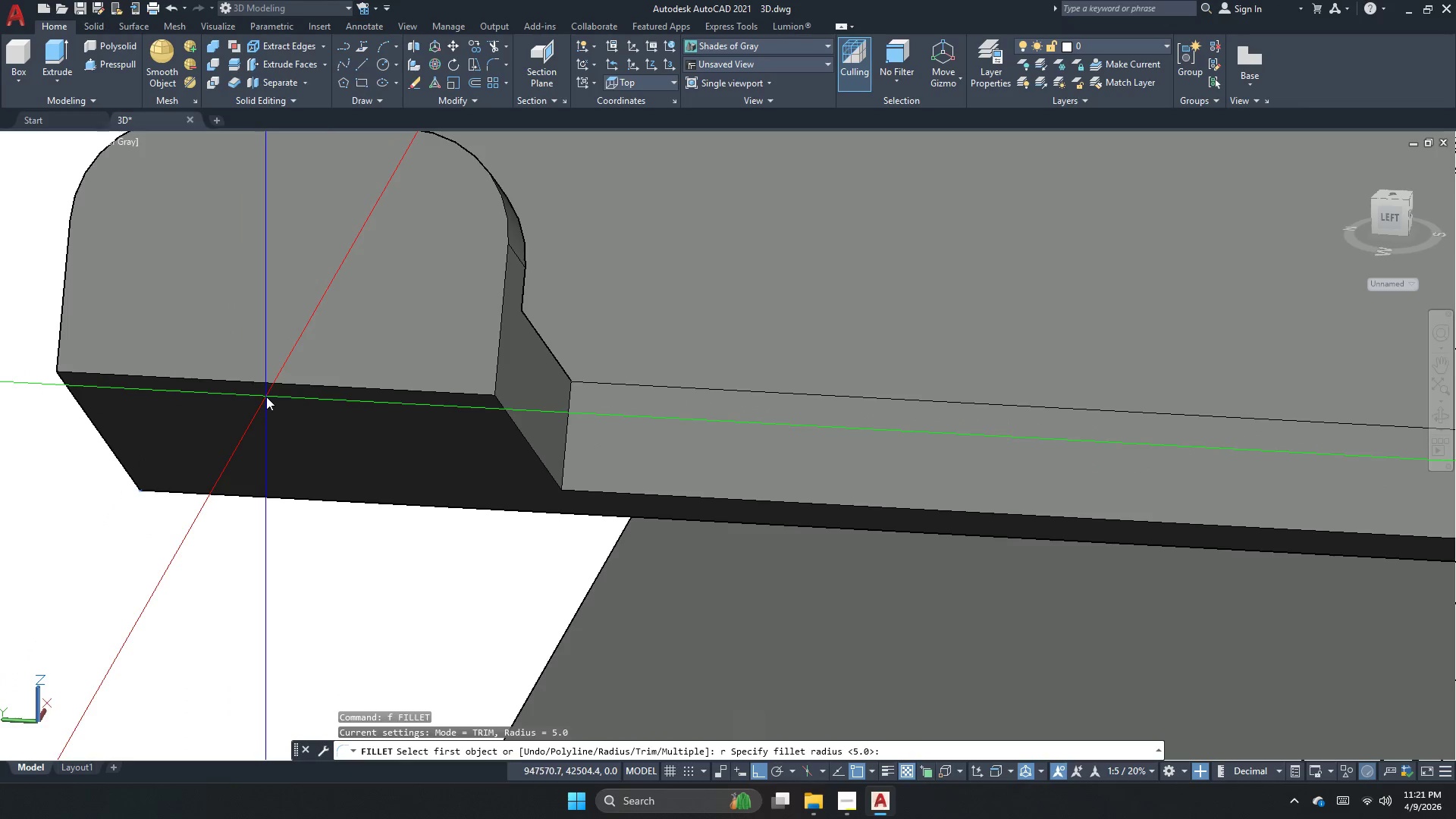 
key(Space)
 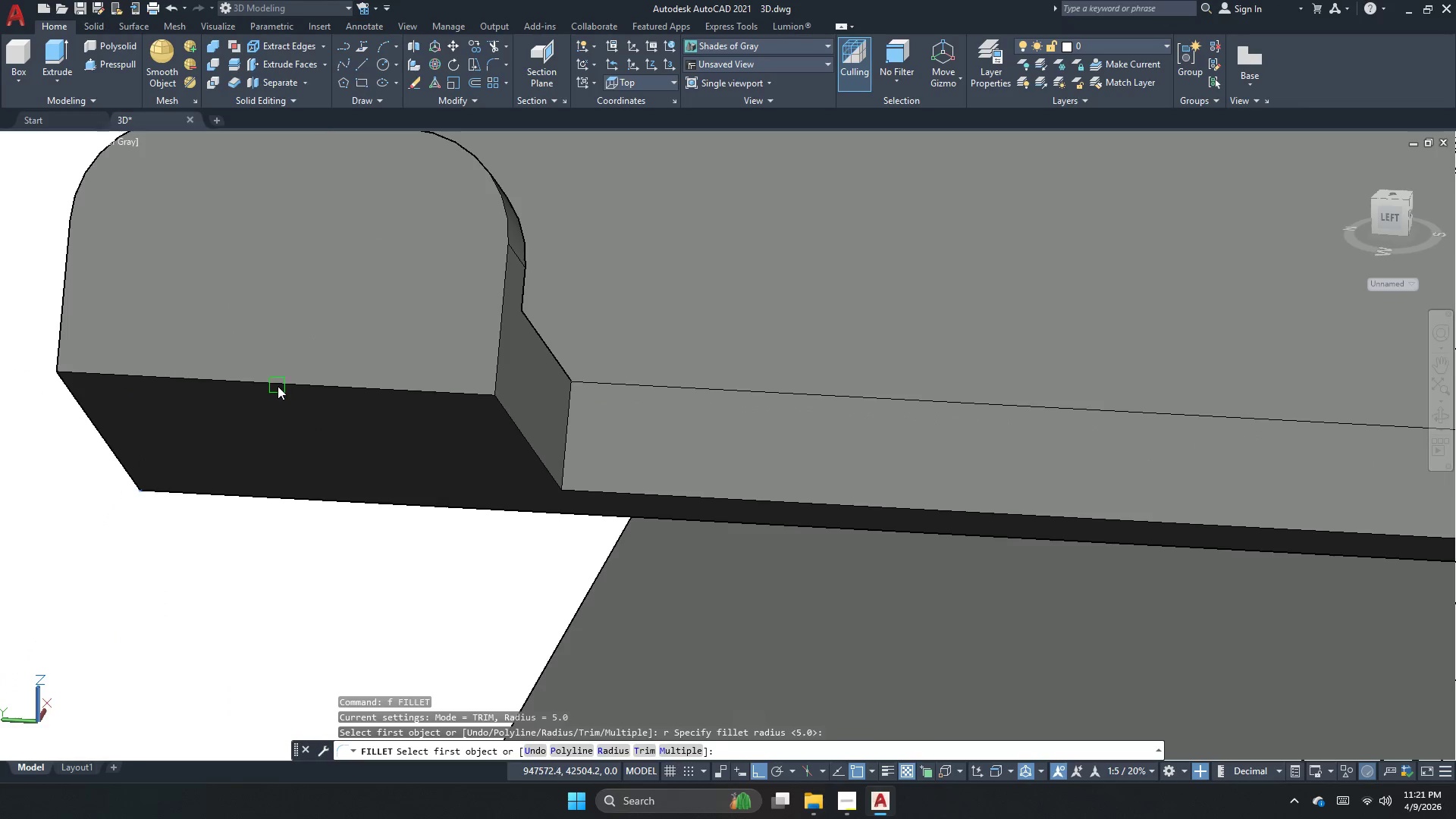 
left_click([278, 386])
 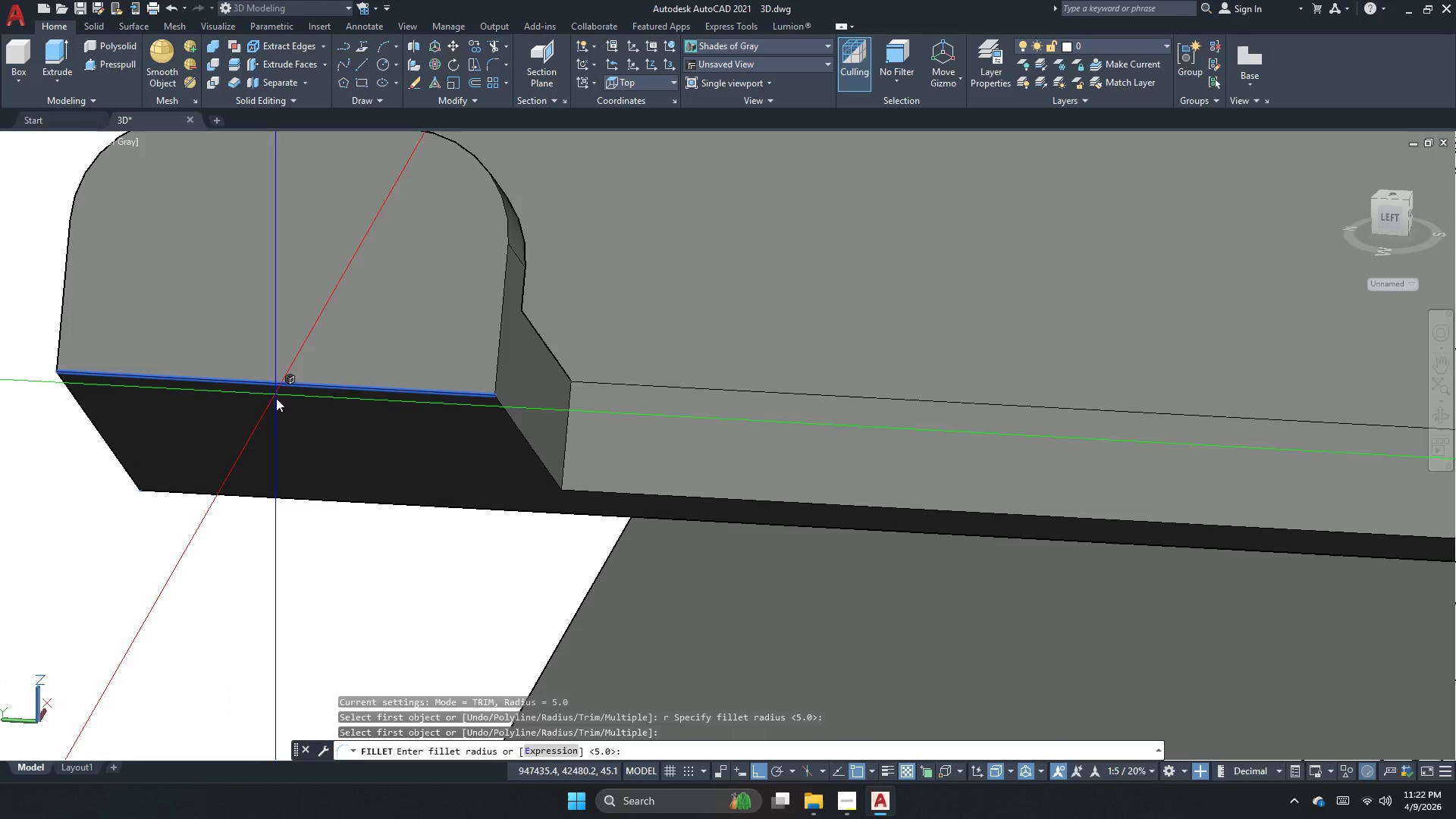 
key(Space)
 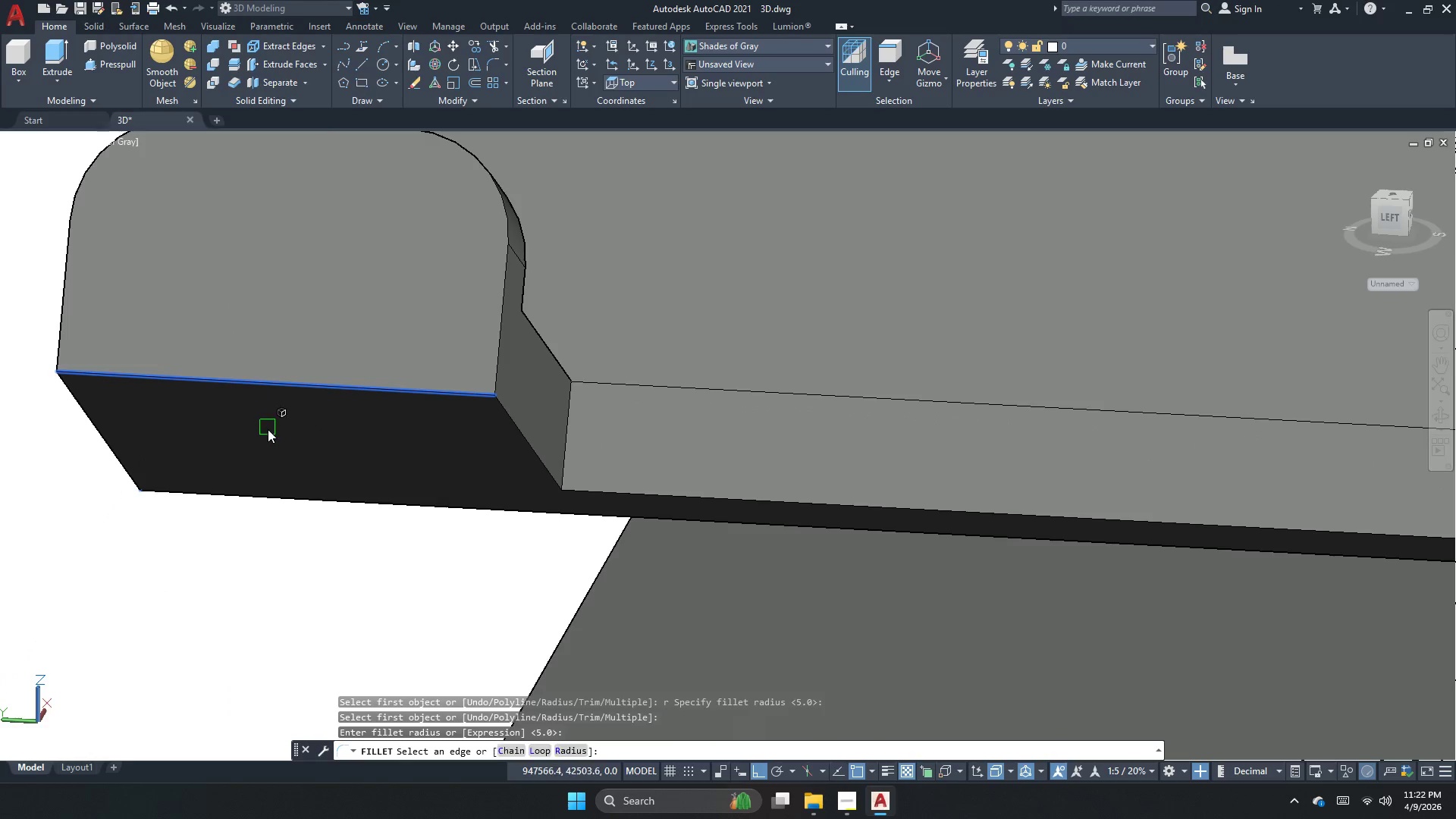 
key(Space)
 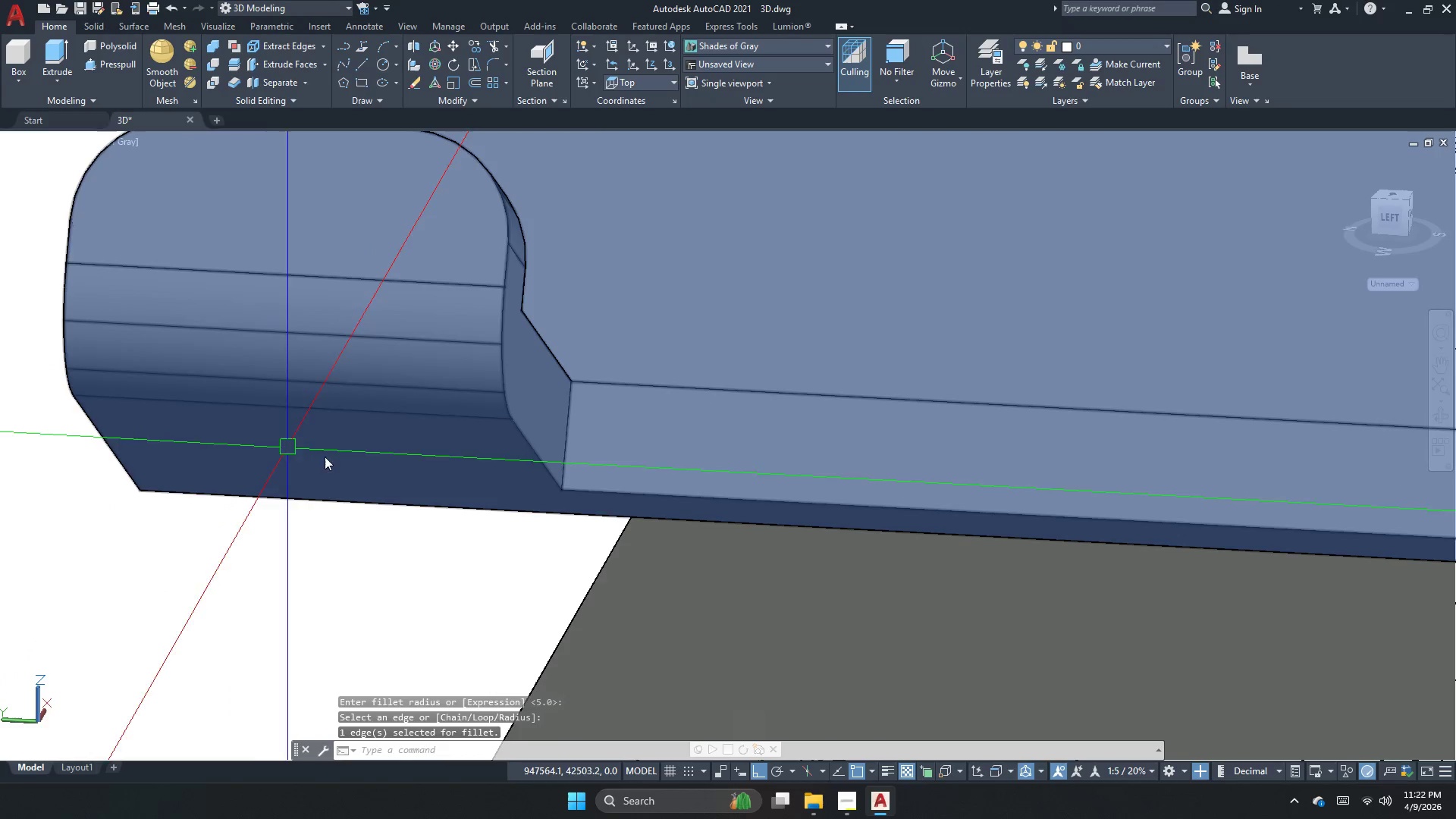 
scroll: coordinate [474, 499], scroll_direction: down, amount: 3.0
 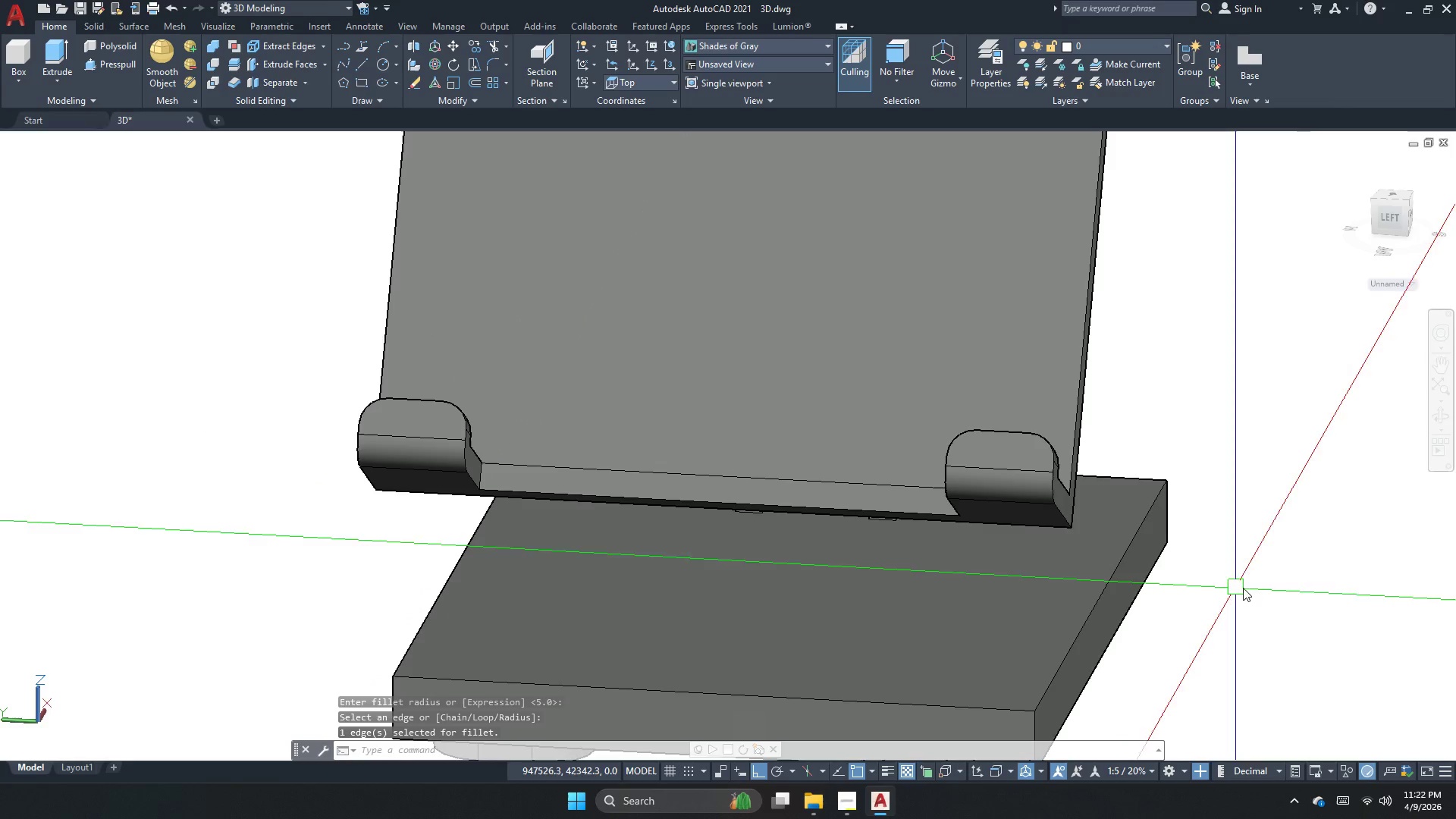 
key(Escape)
 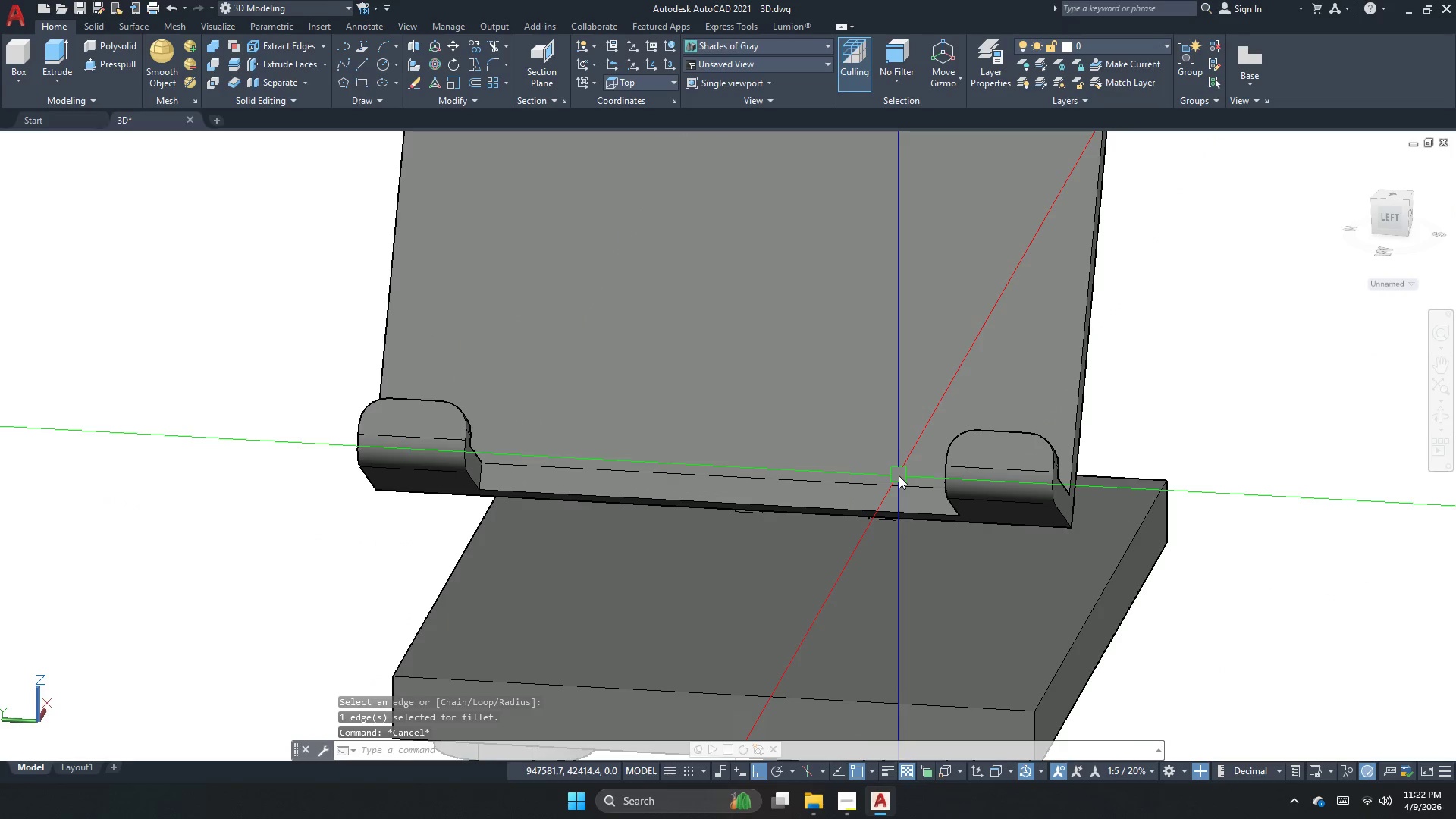 
scroll: coordinate [896, 482], scroll_direction: down, amount: 1.0
 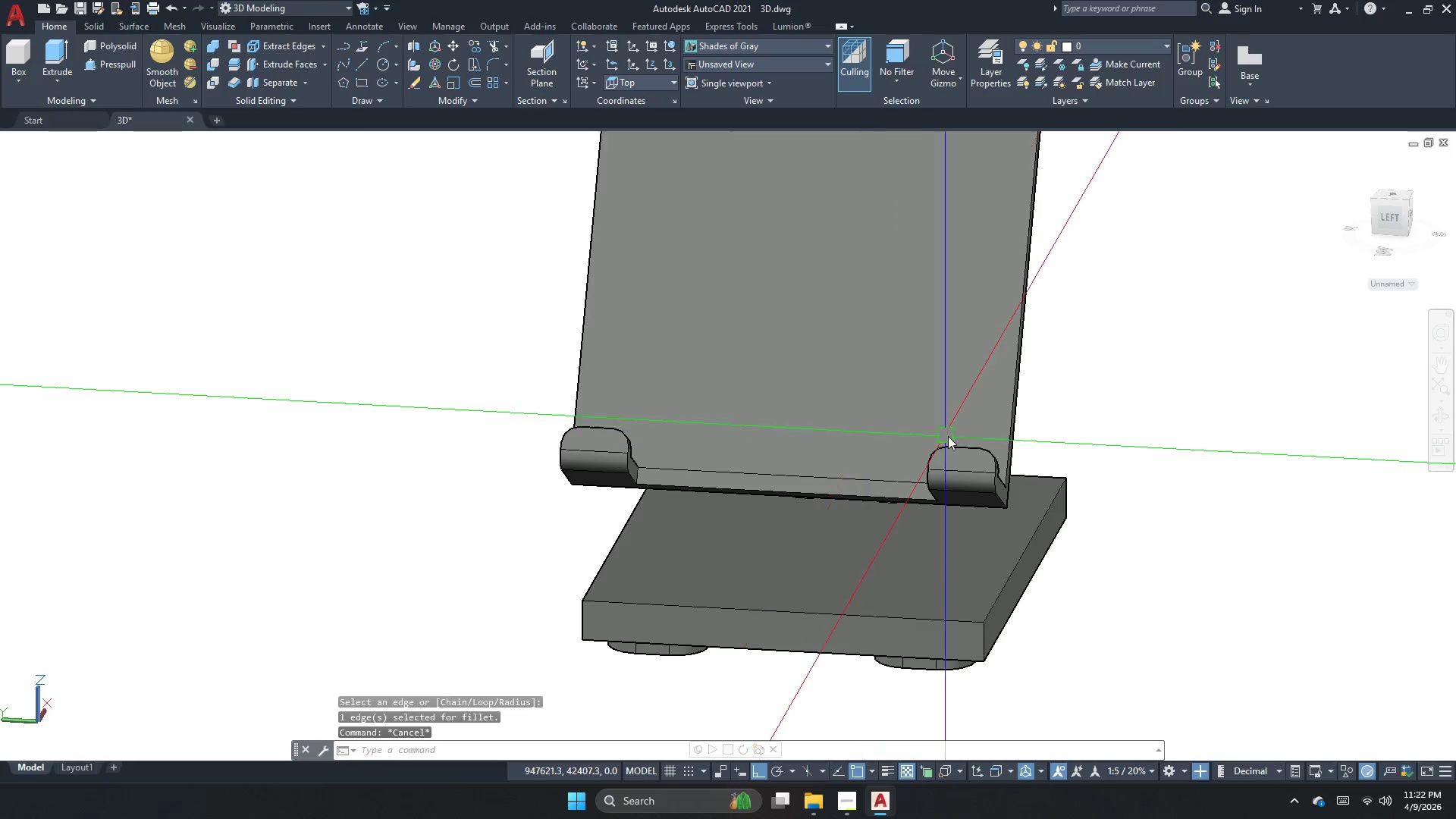 
key(Escape)
 